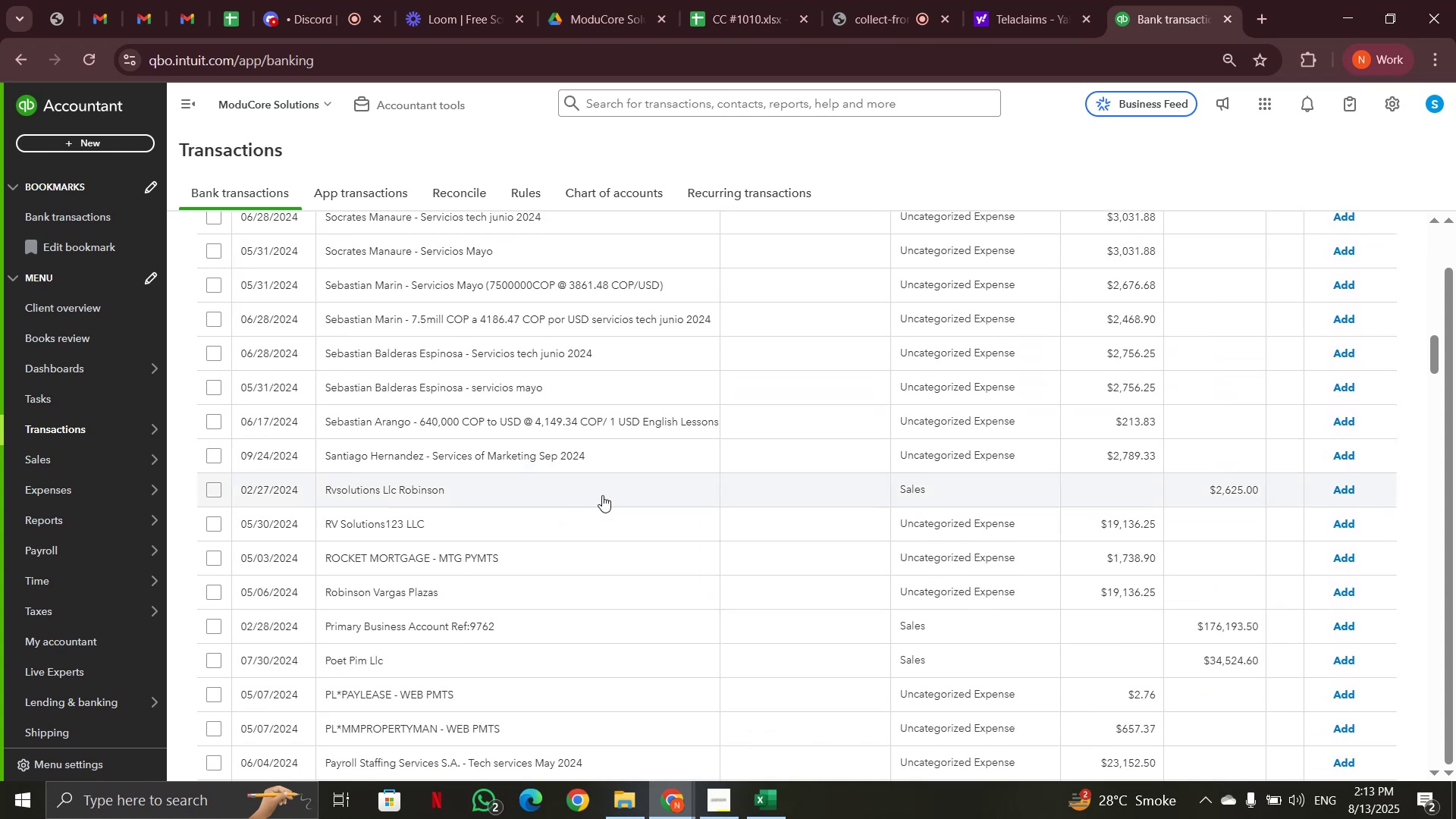 
left_click([1355, 492])
 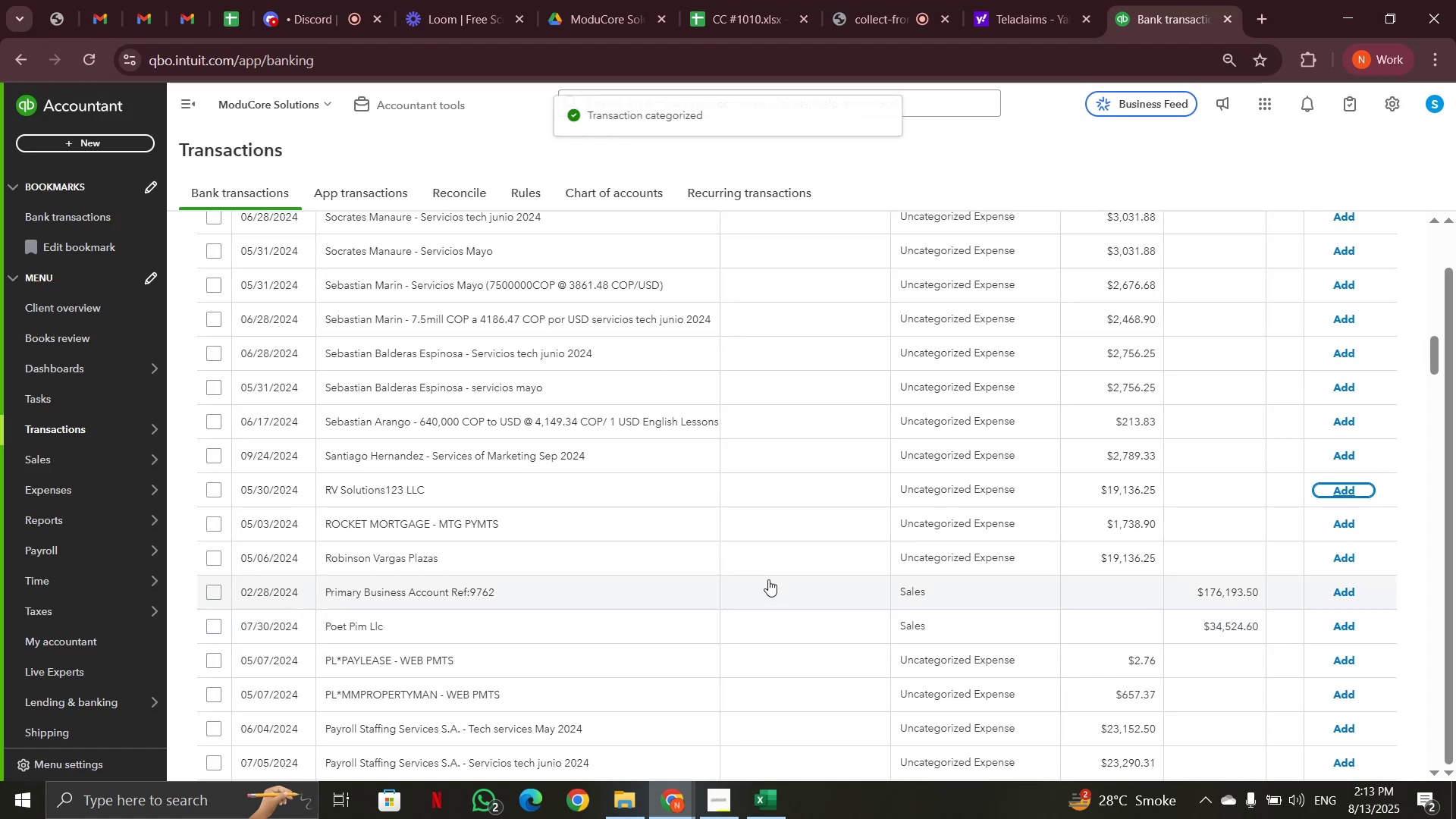 
scroll: coordinate [768, 579], scroll_direction: down, amount: 2.0
 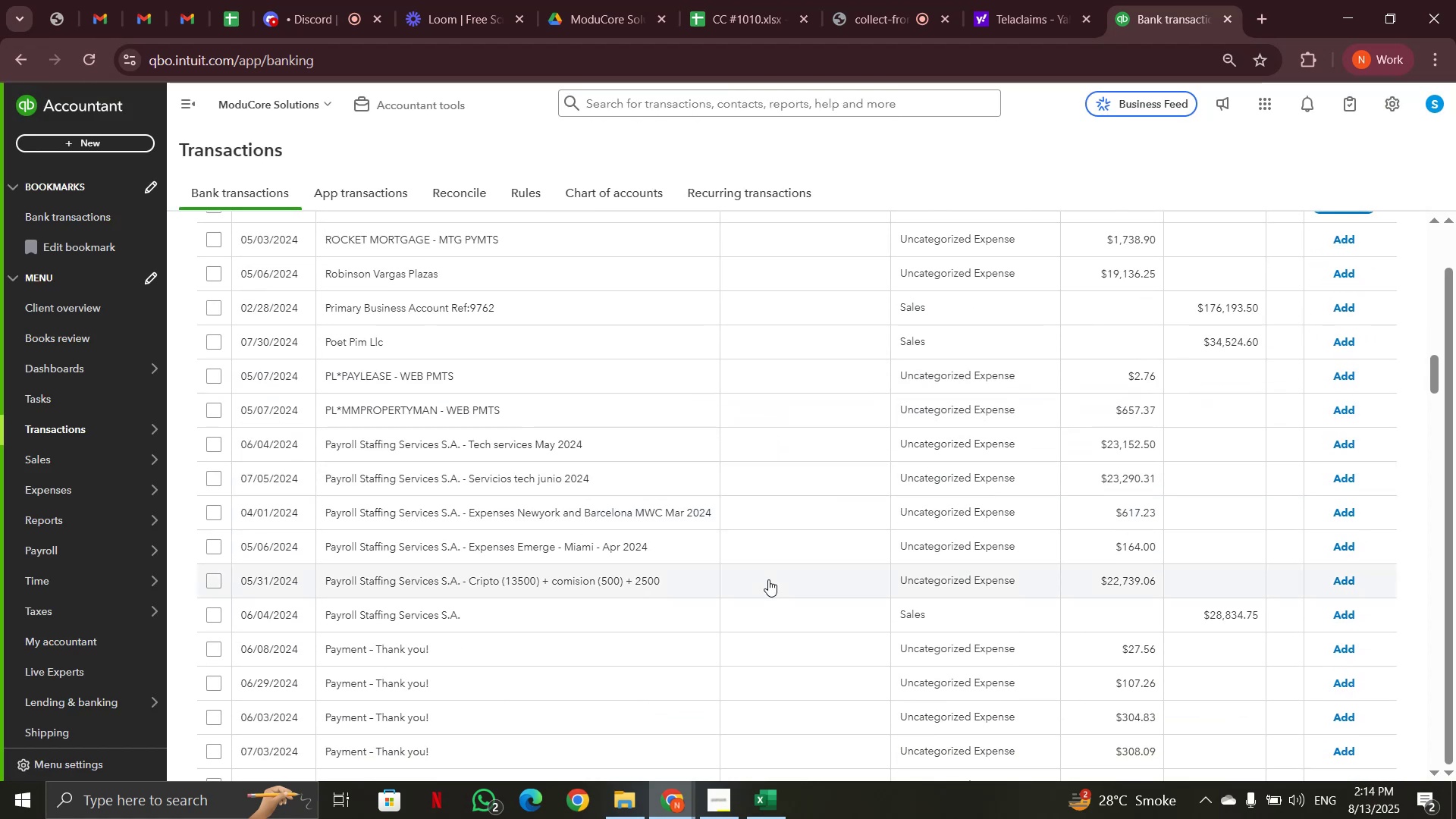 
wait(8.47)
 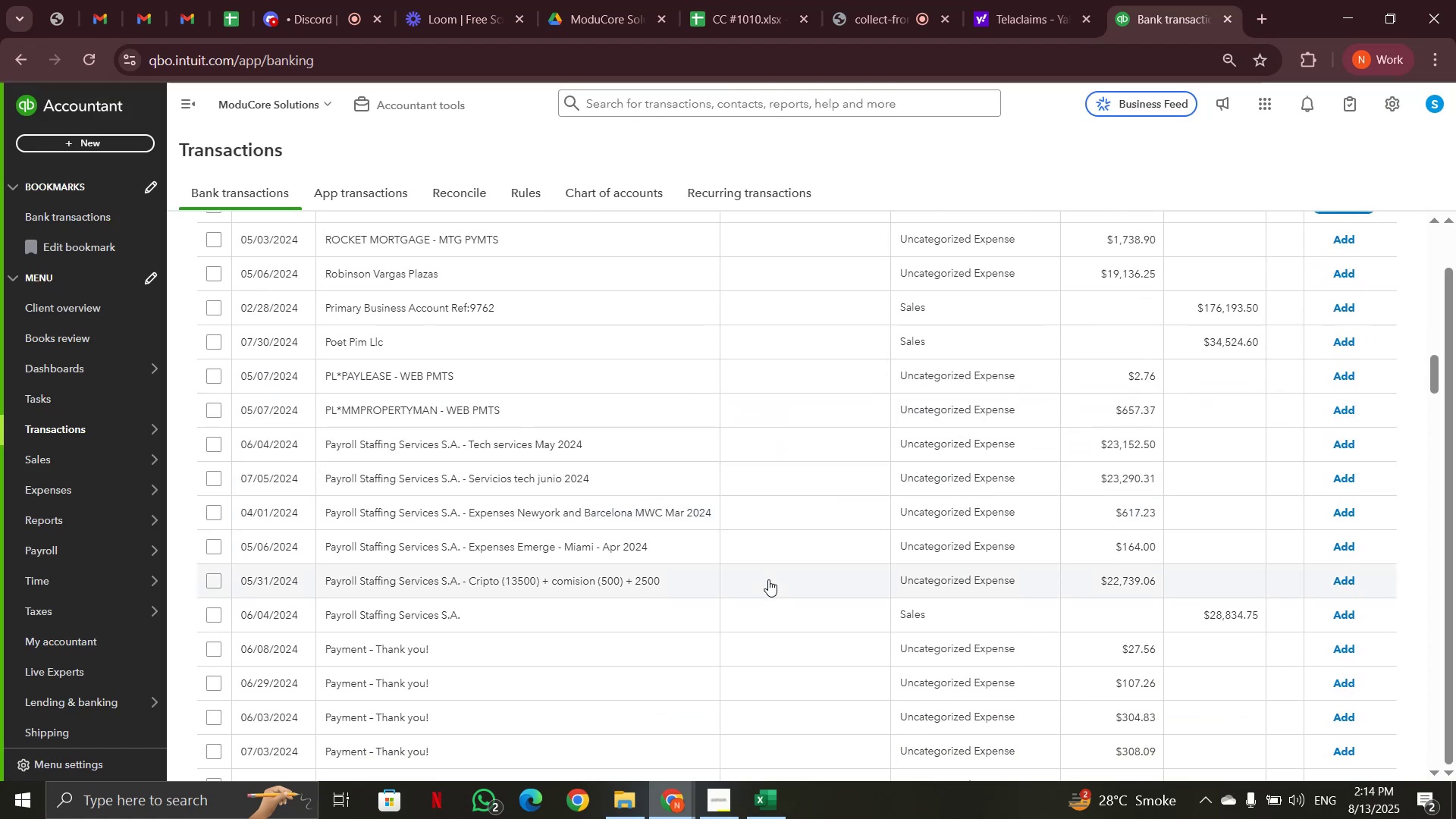 
scroll: coordinate [614, 591], scroll_direction: down, amount: 1.0
 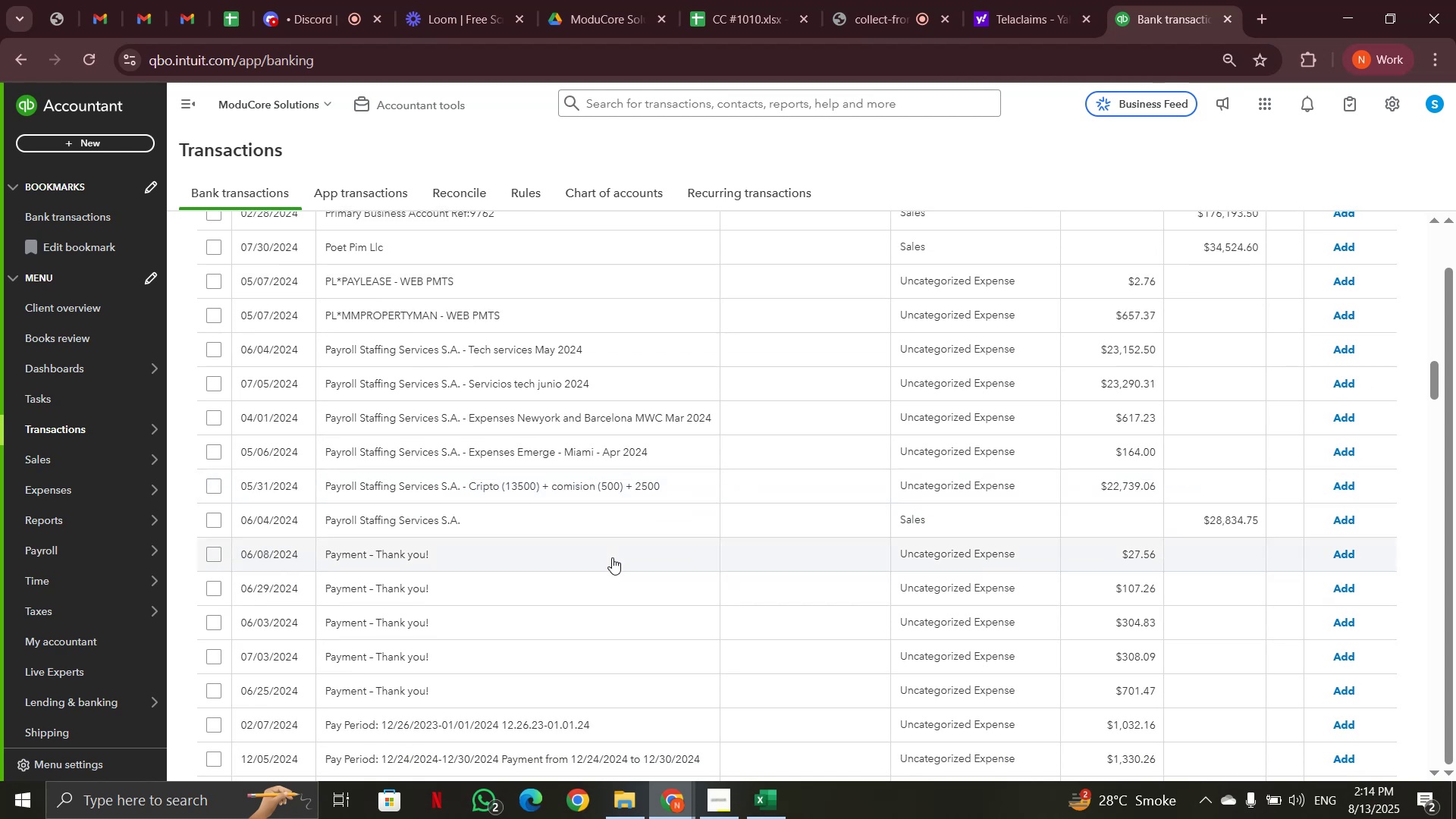 
left_click([612, 557])
 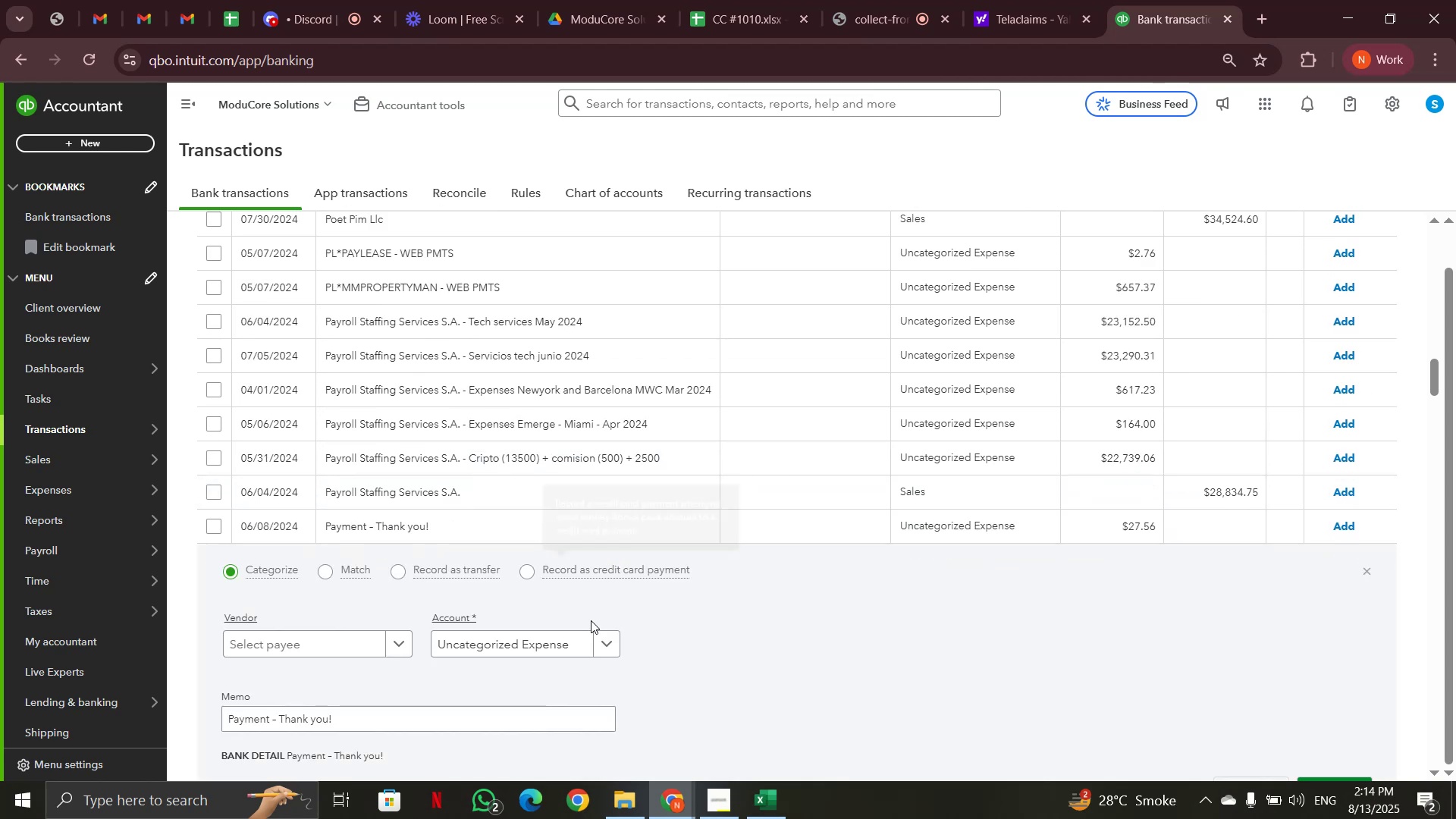 
scroll: coordinate [591, 622], scroll_direction: down, amount: 1.0
 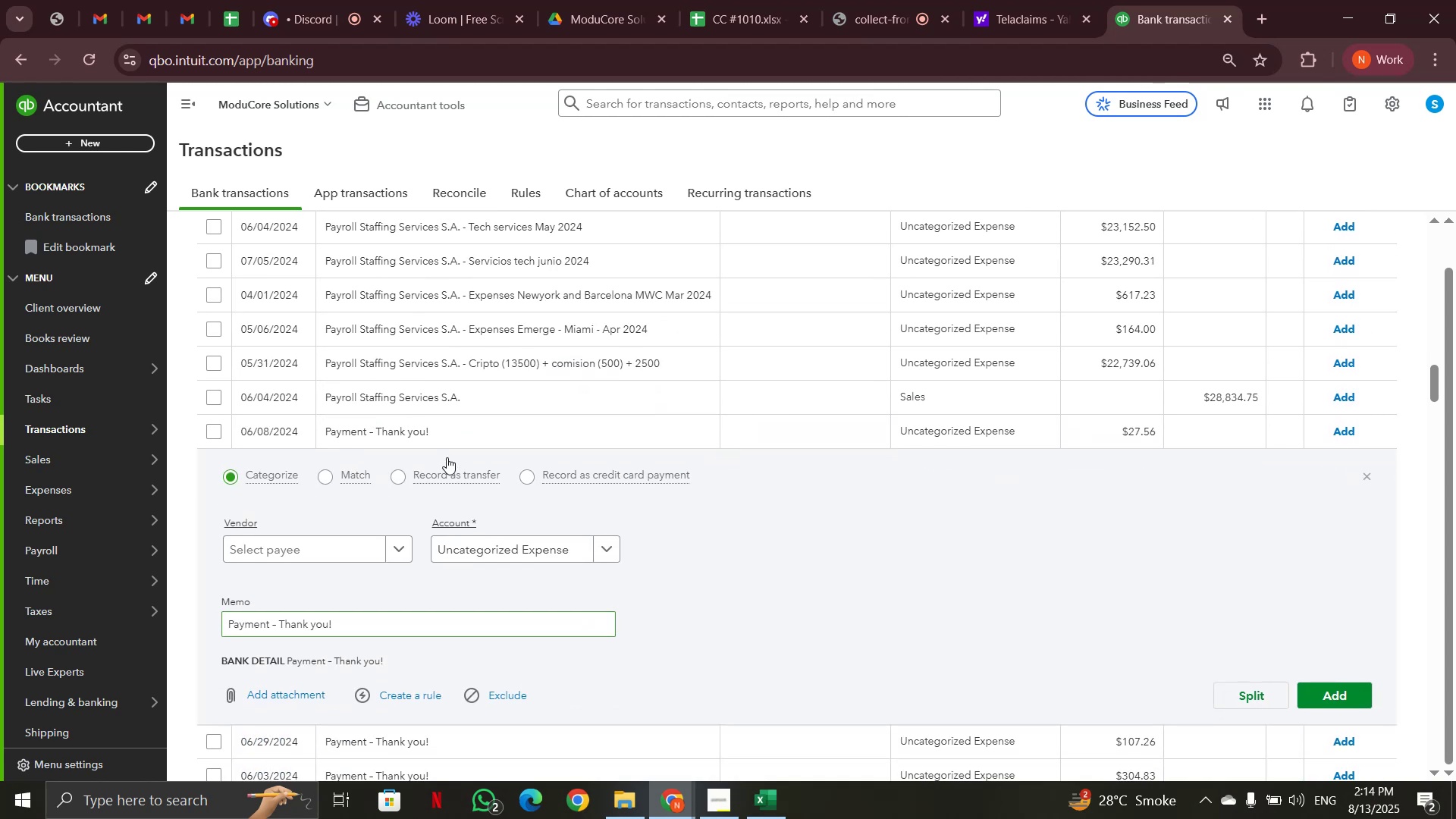 
left_click([452, 436])
 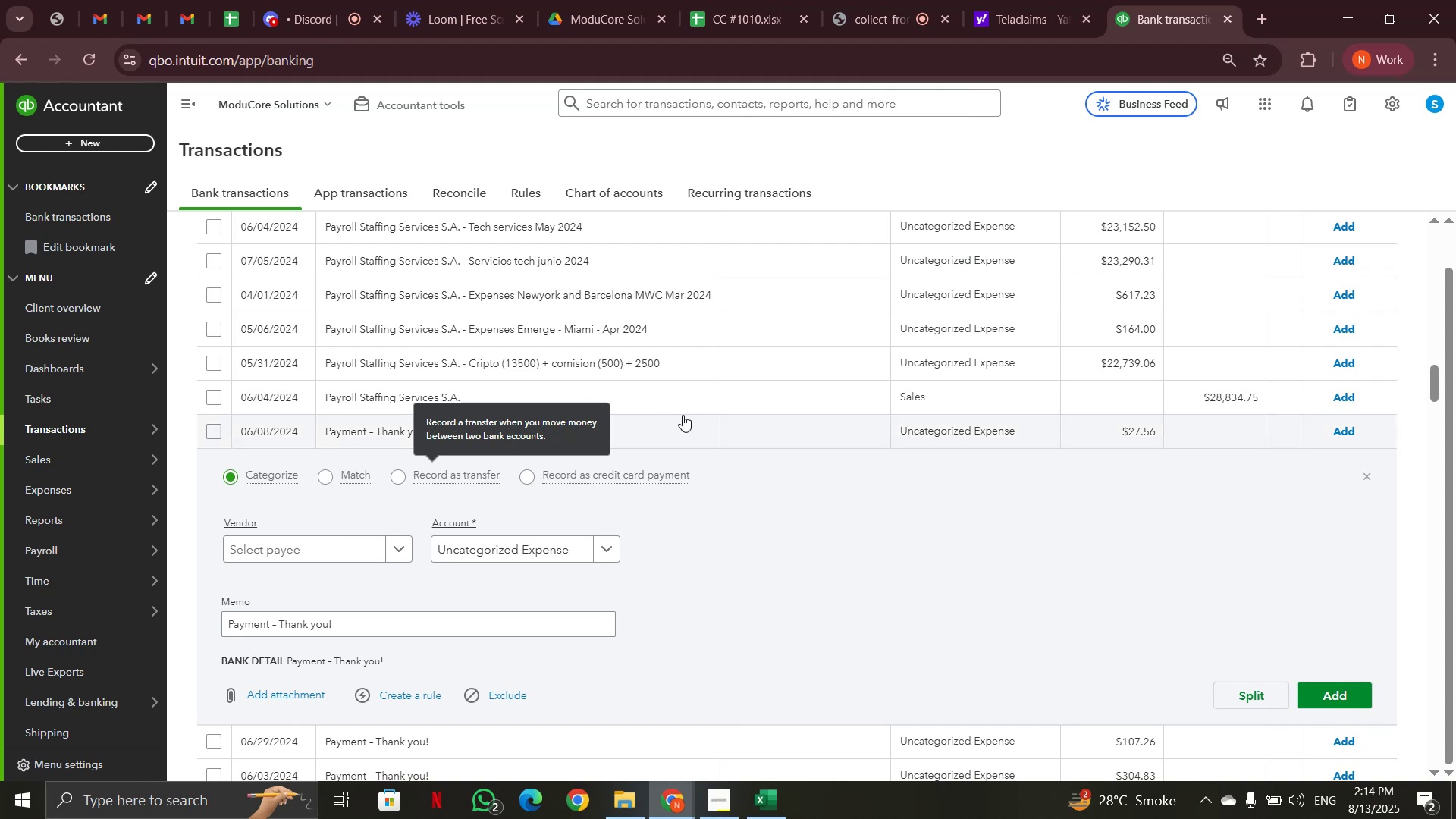 
left_click([689, 428])
 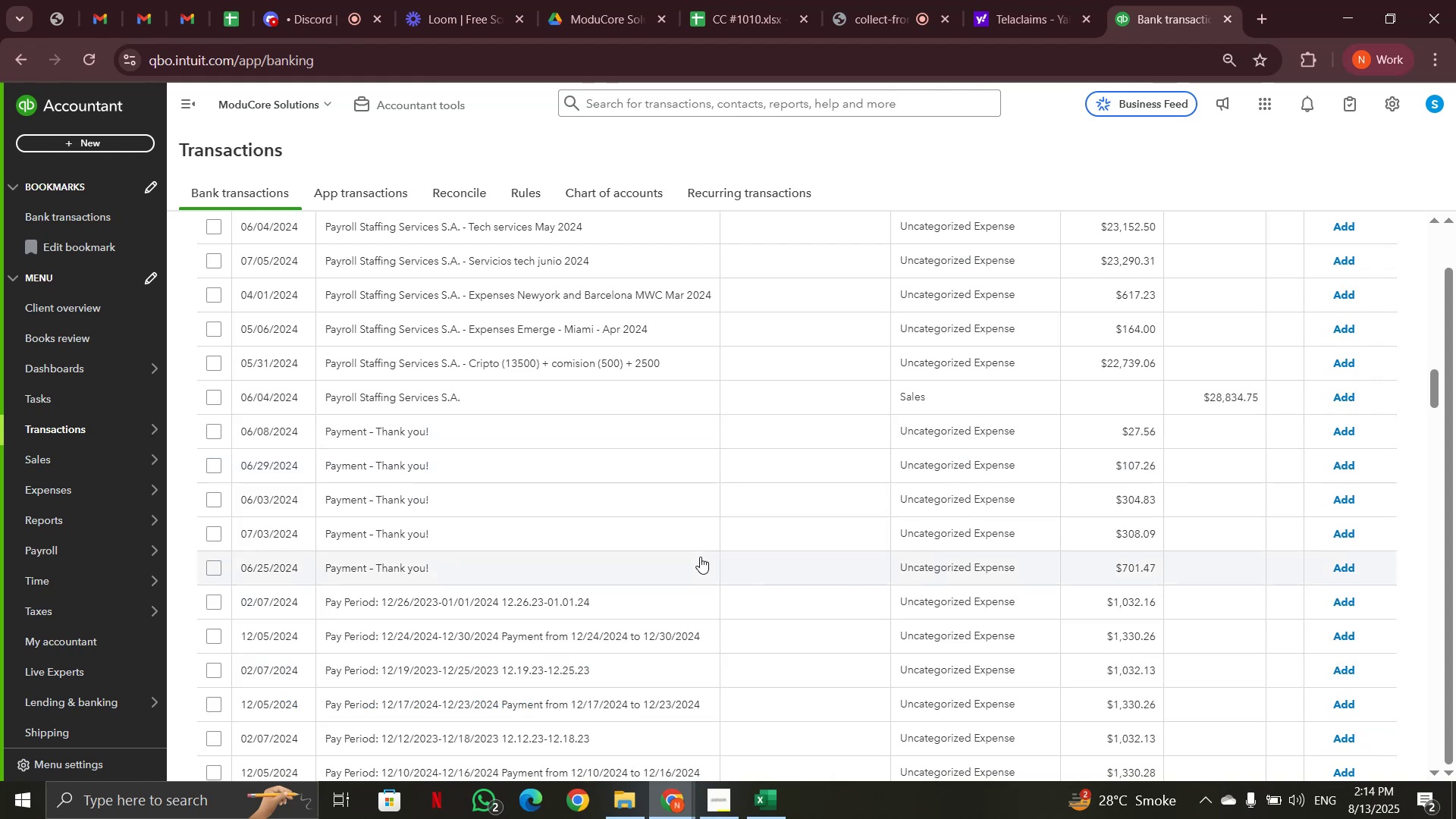 
scroll: coordinate [700, 557], scroll_direction: down, amount: 2.0
 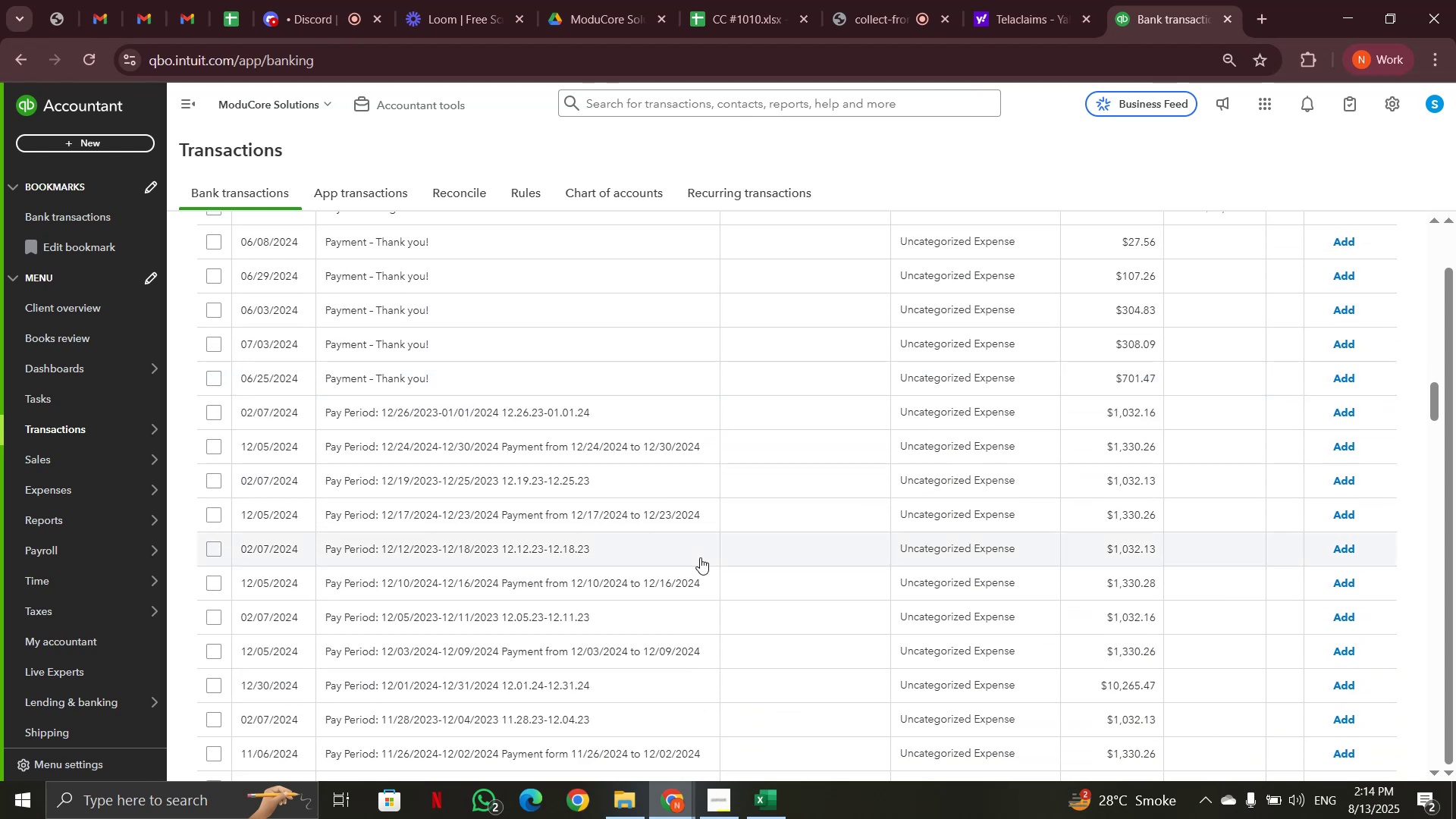 
wait(5.21)
 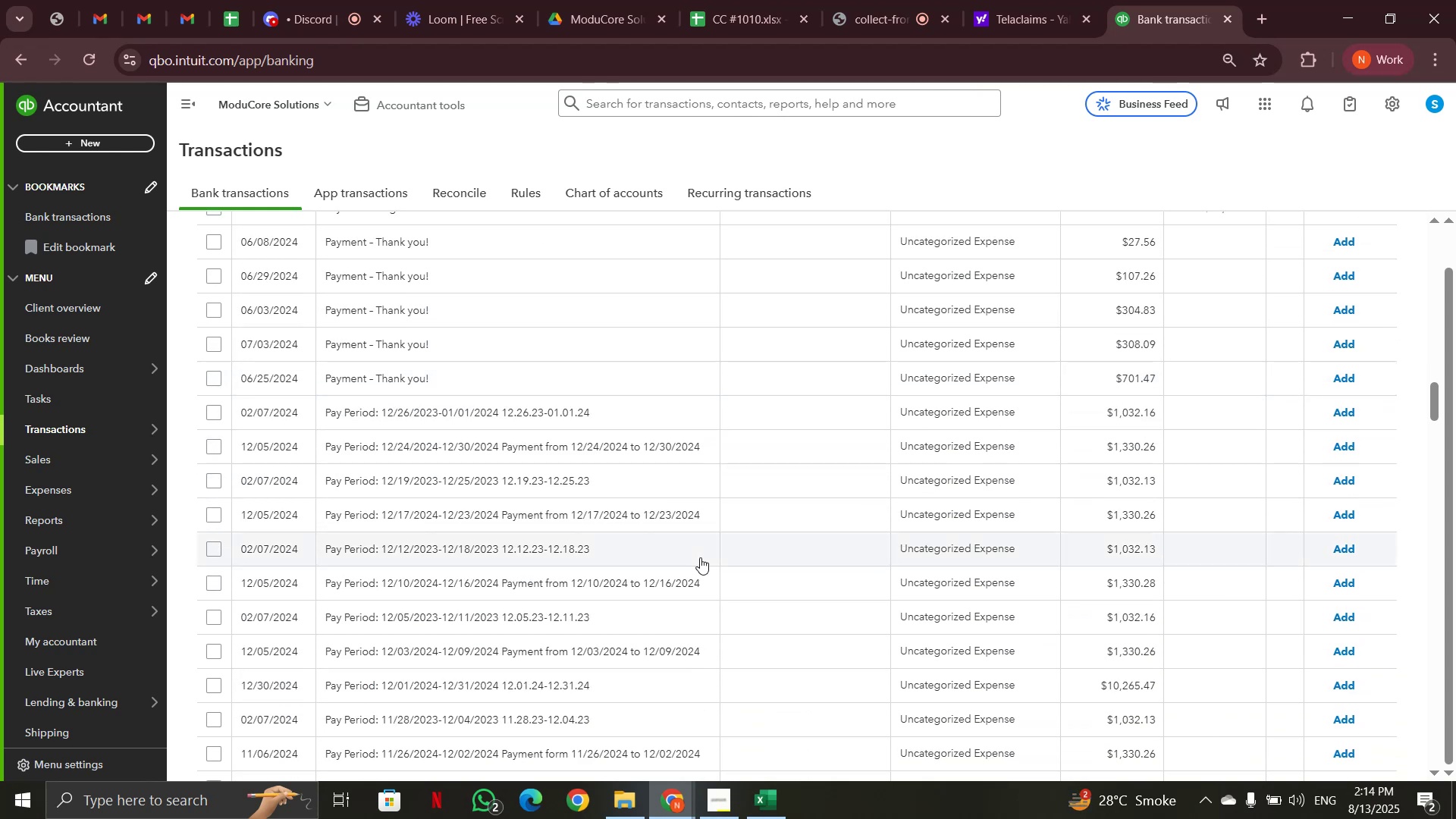 
scroll: coordinate [670, 571], scroll_direction: down, amount: 3.0
 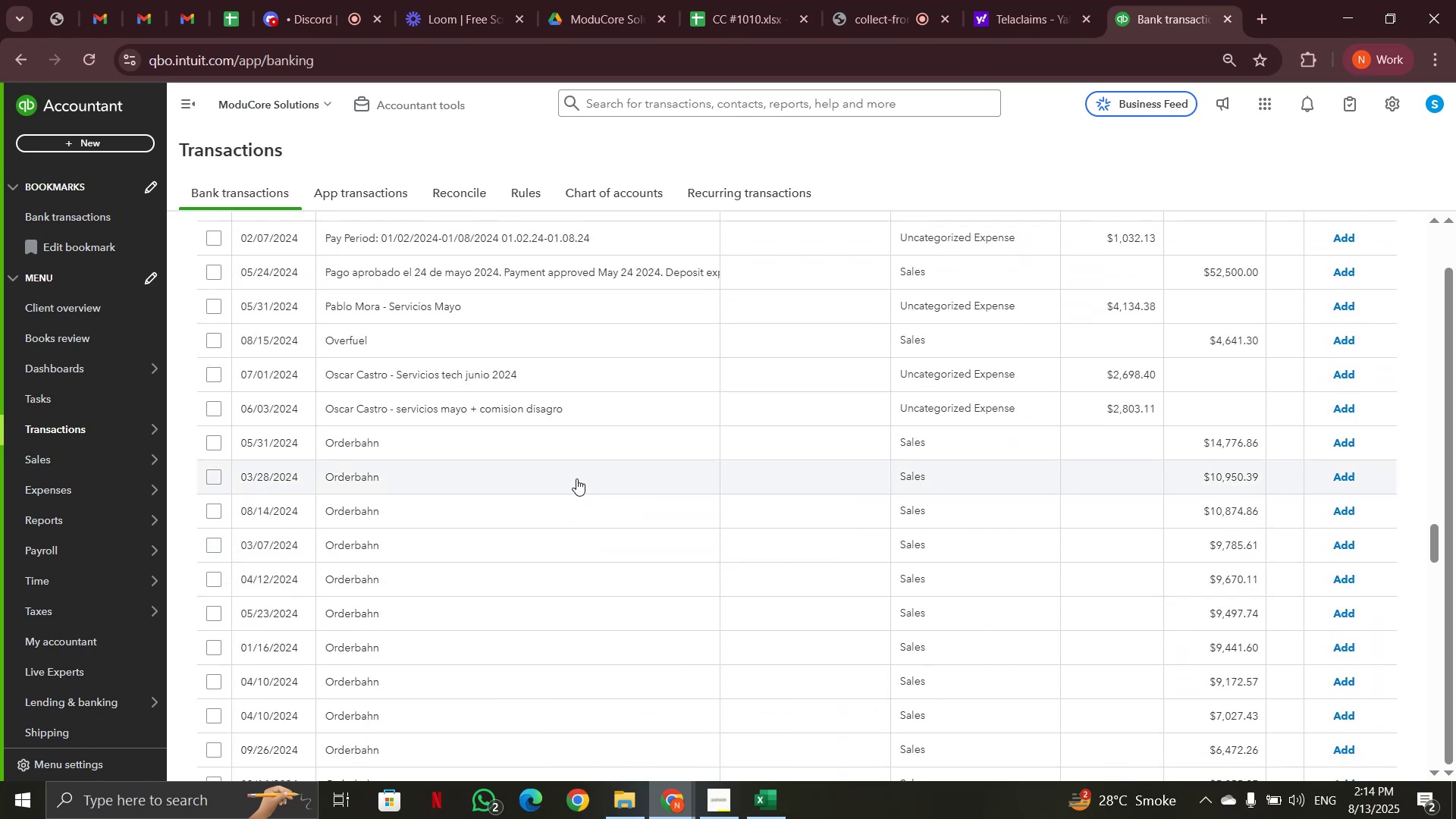 
left_click([568, 449])
 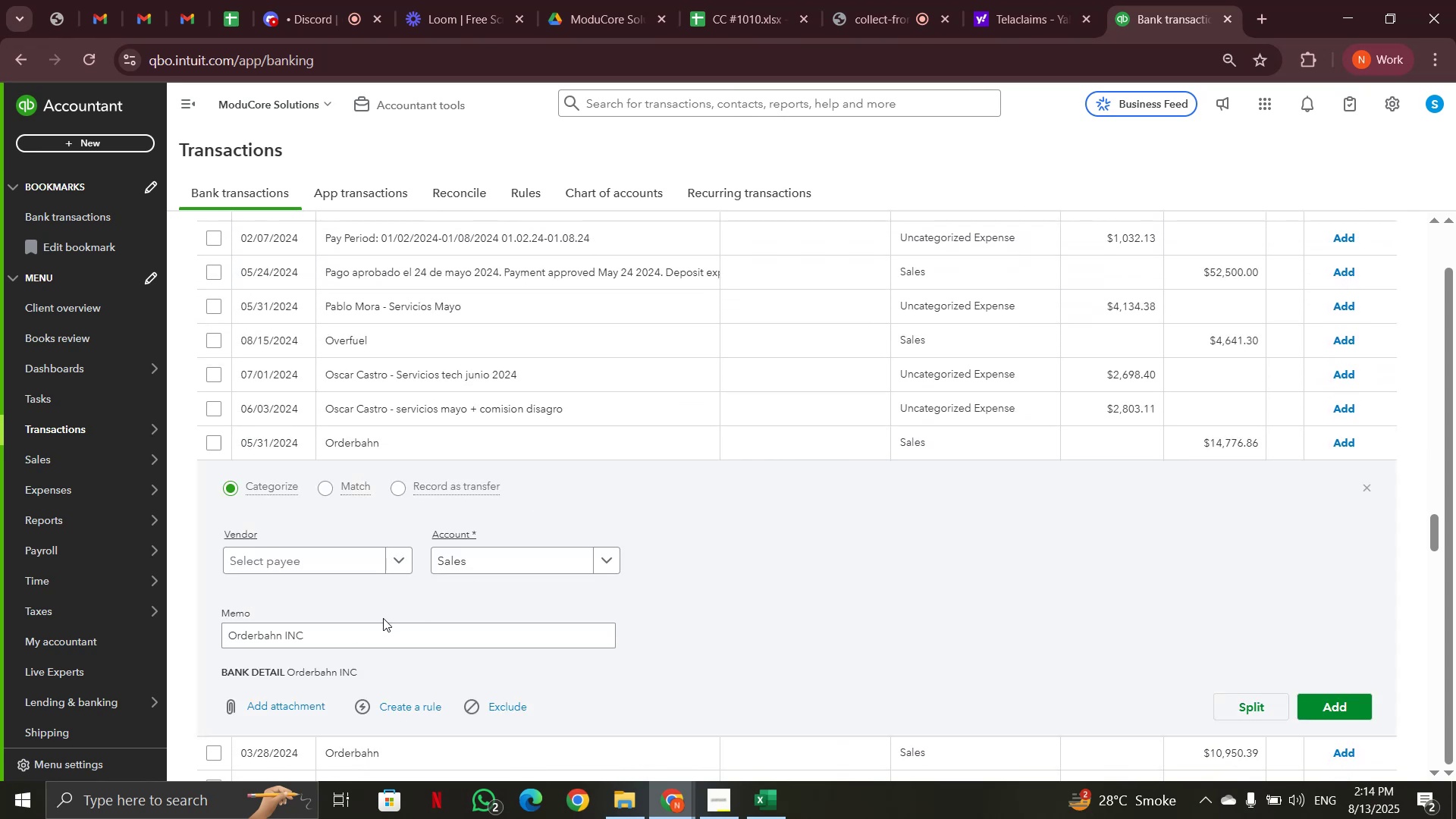 
left_click_drag(start_coordinate=[340, 635], to_coordinate=[213, 635])
 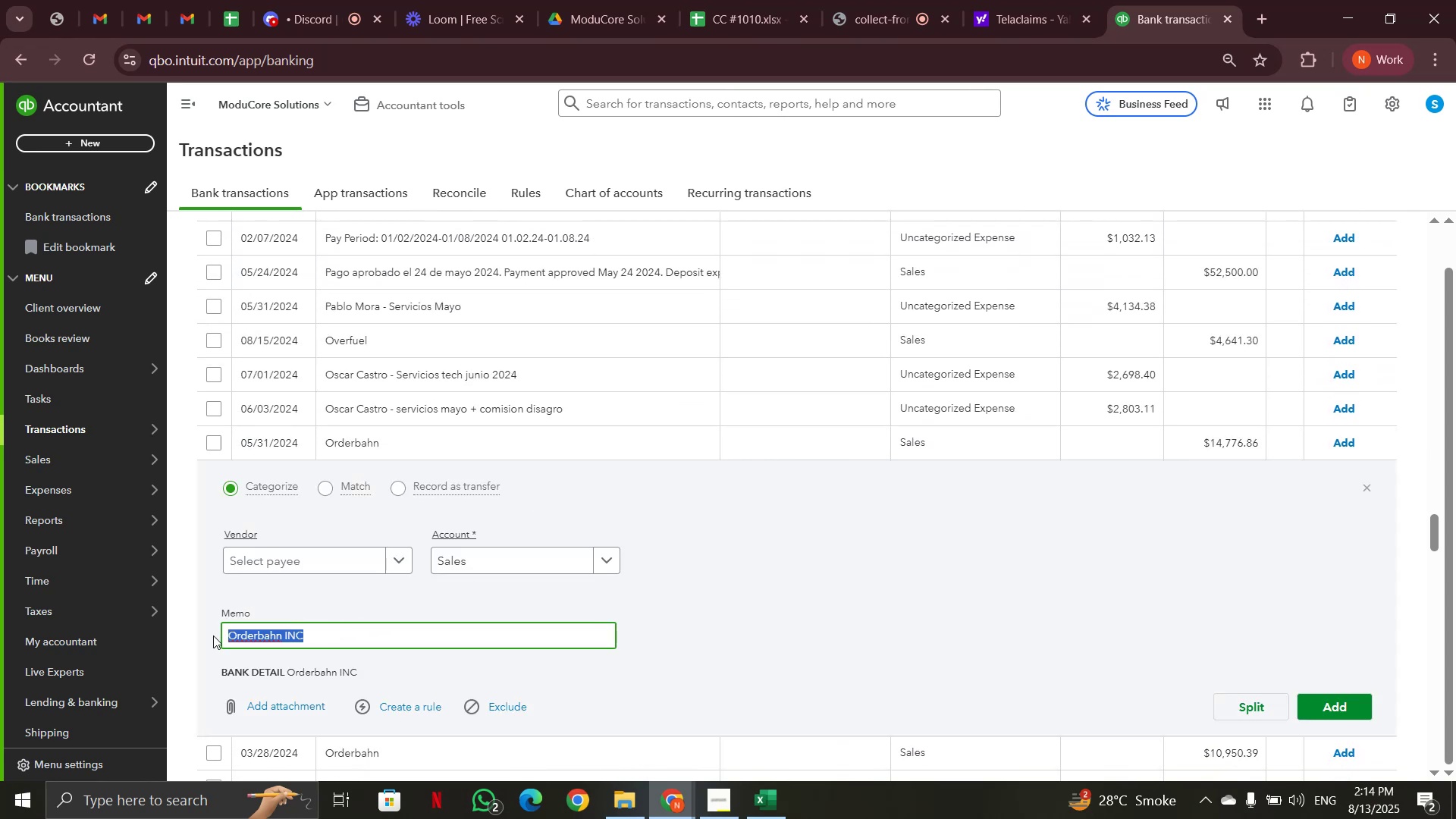 
key(Control+C)
 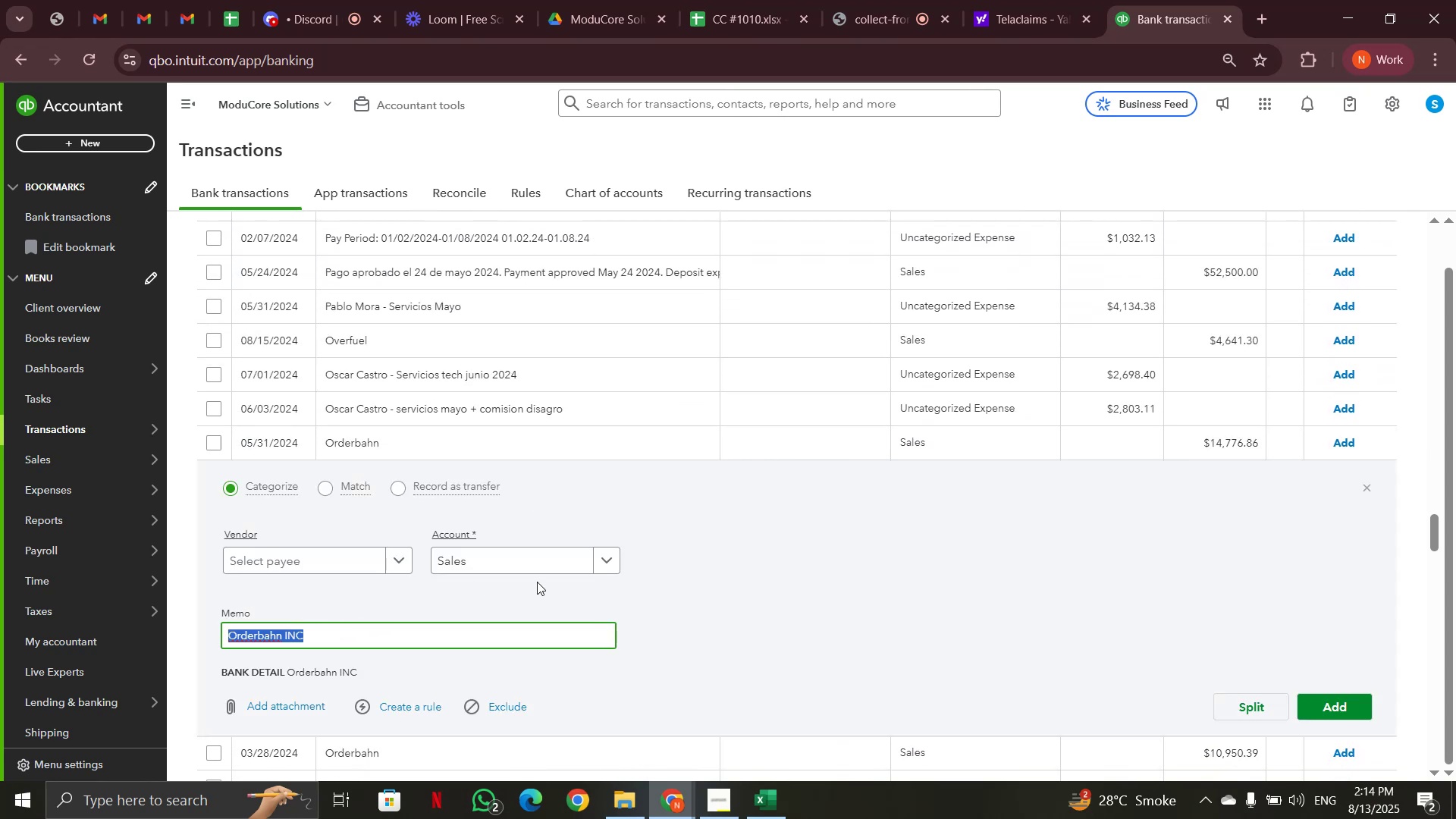 
scroll: coordinate [538, 583], scroll_direction: up, amount: 47.0
 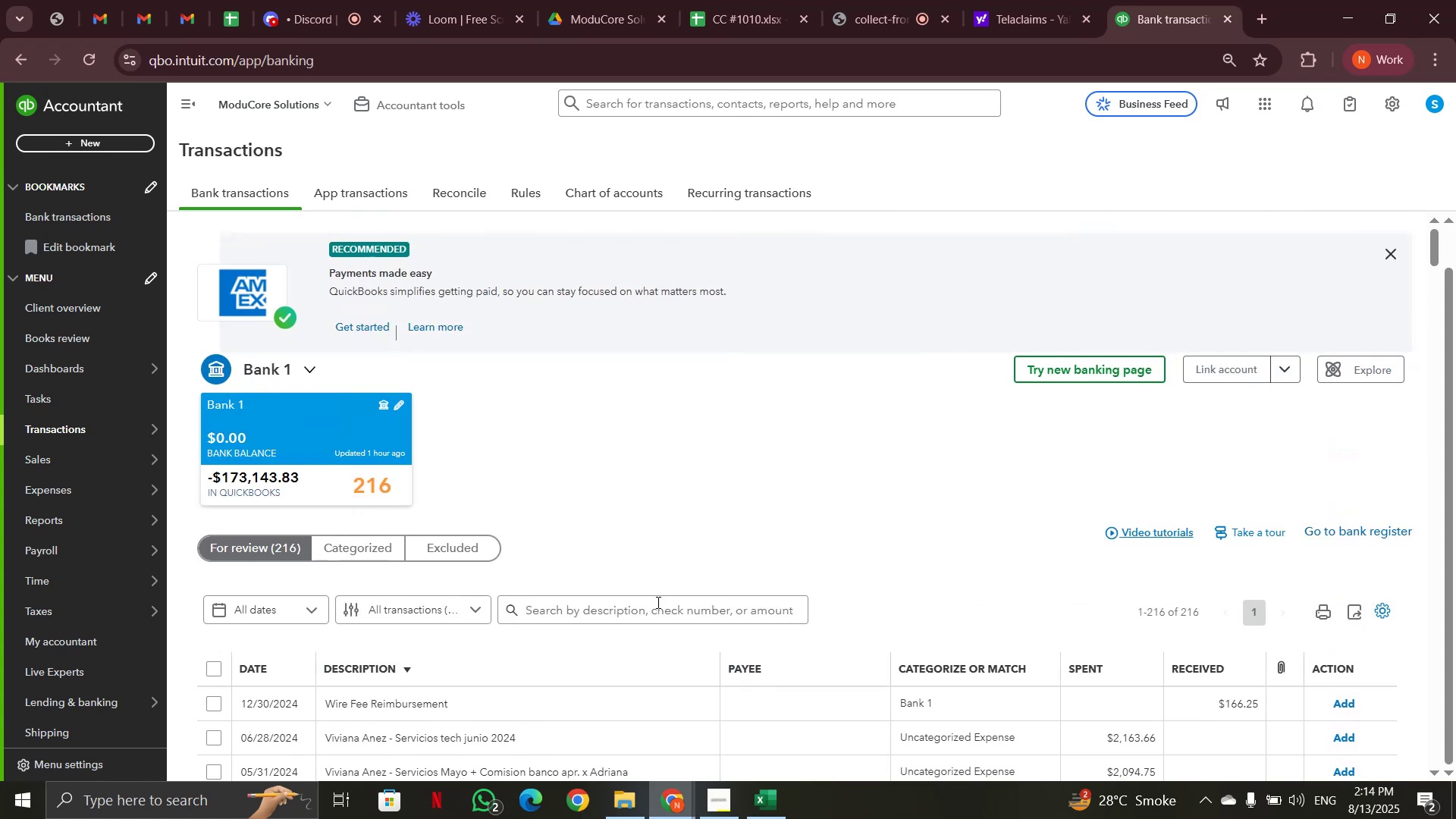 
left_click([658, 607])
 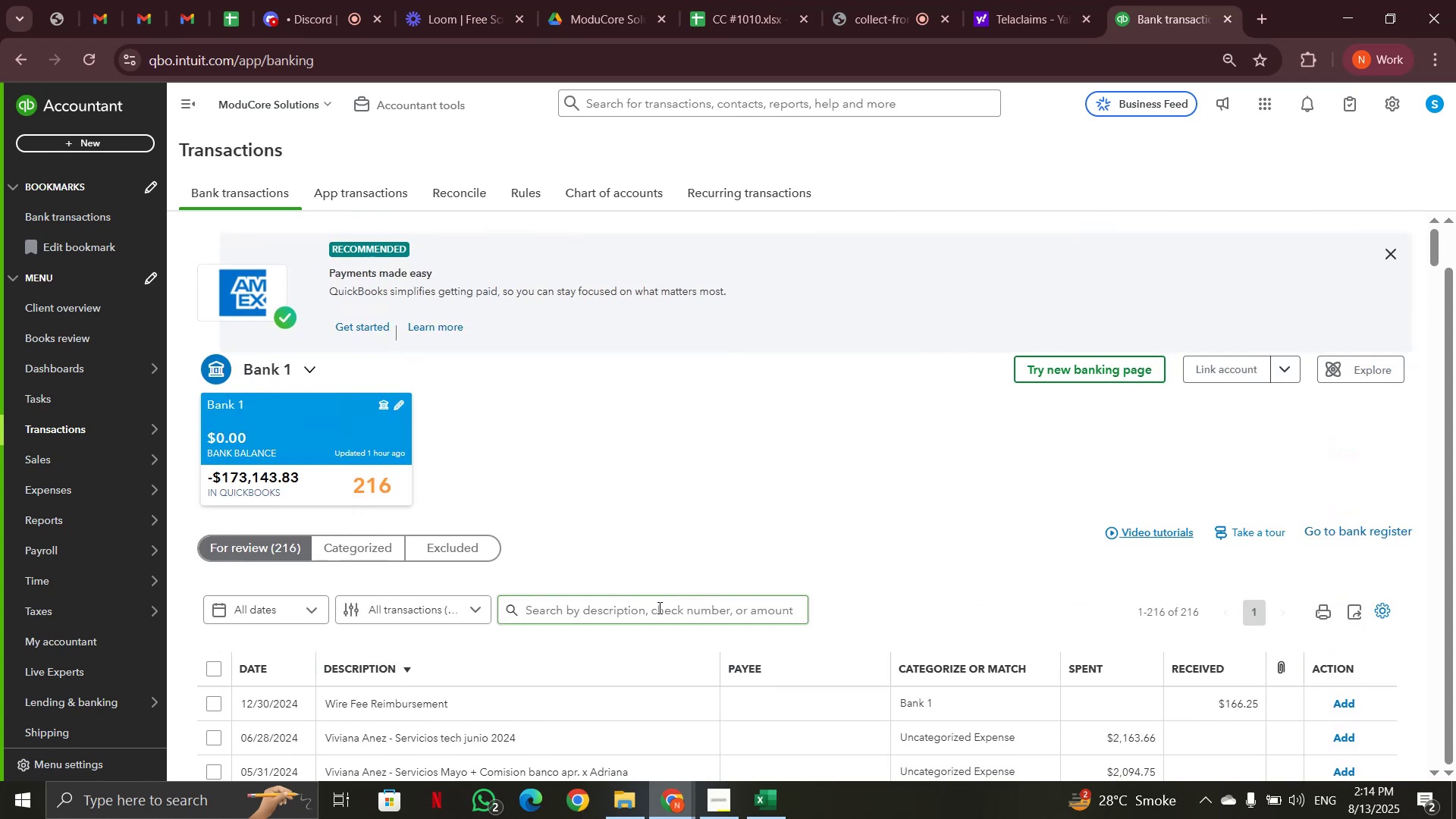 
key(Control+V)
 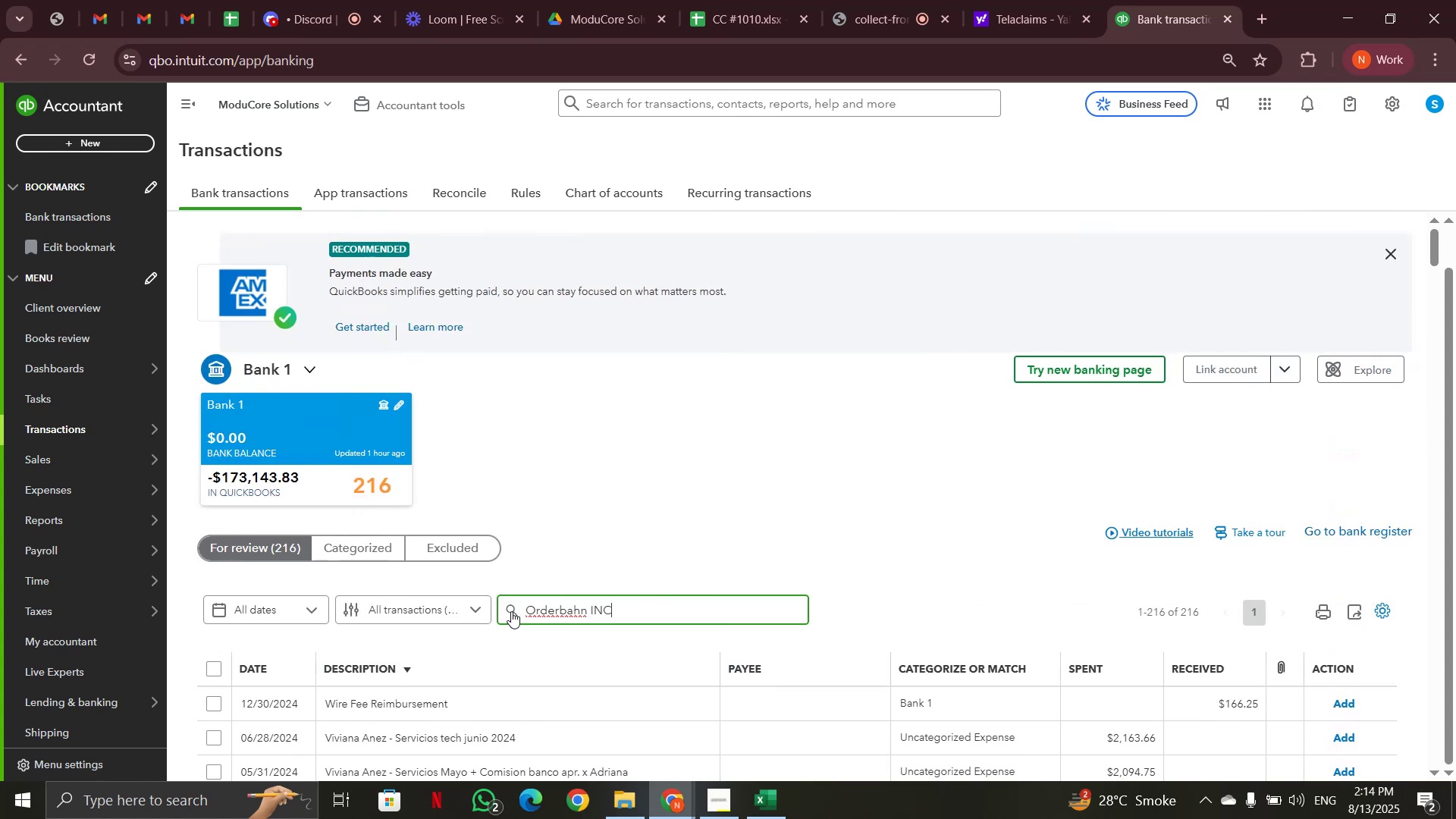 
left_click([506, 610])
 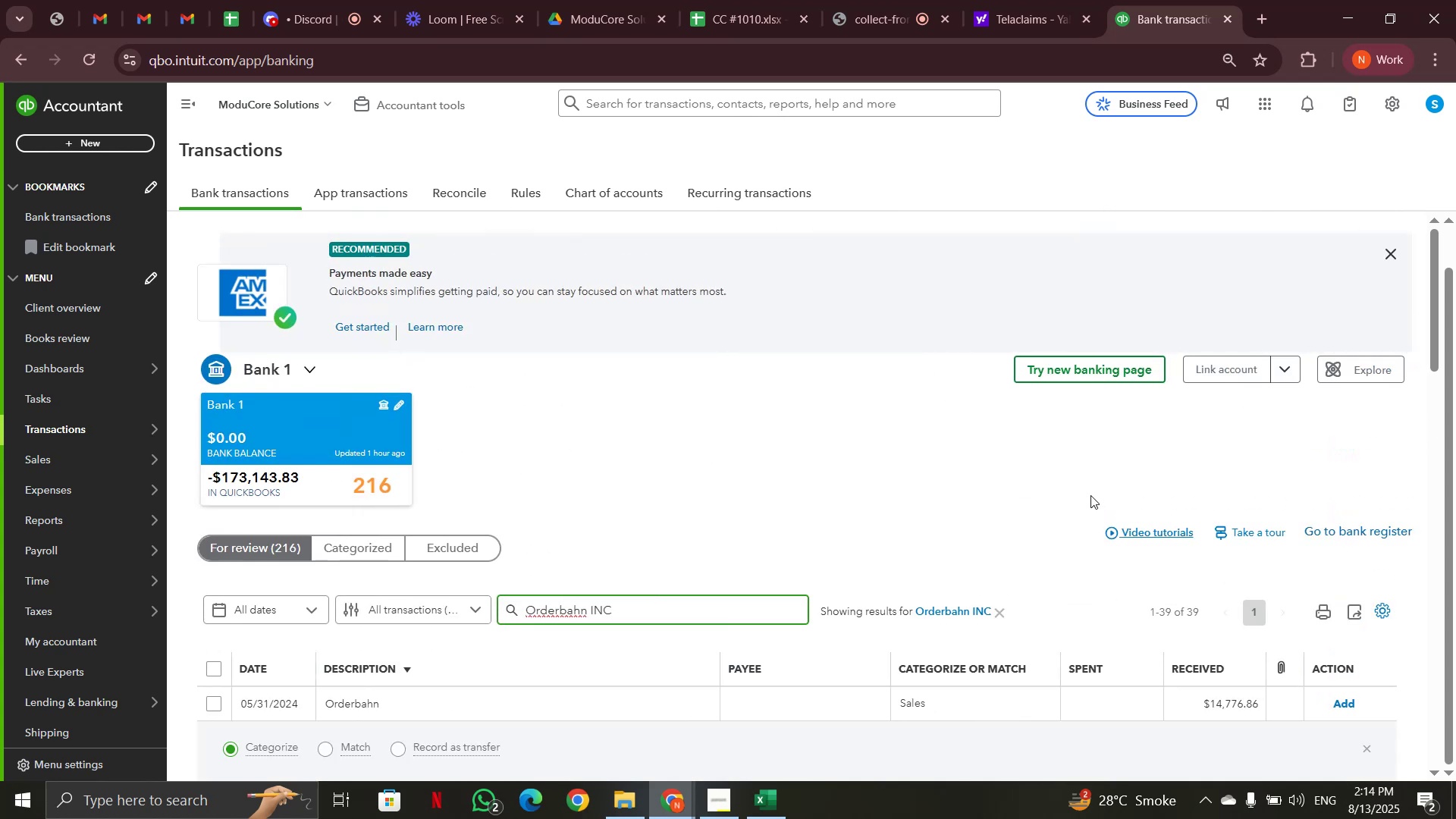 
wait(9.83)
 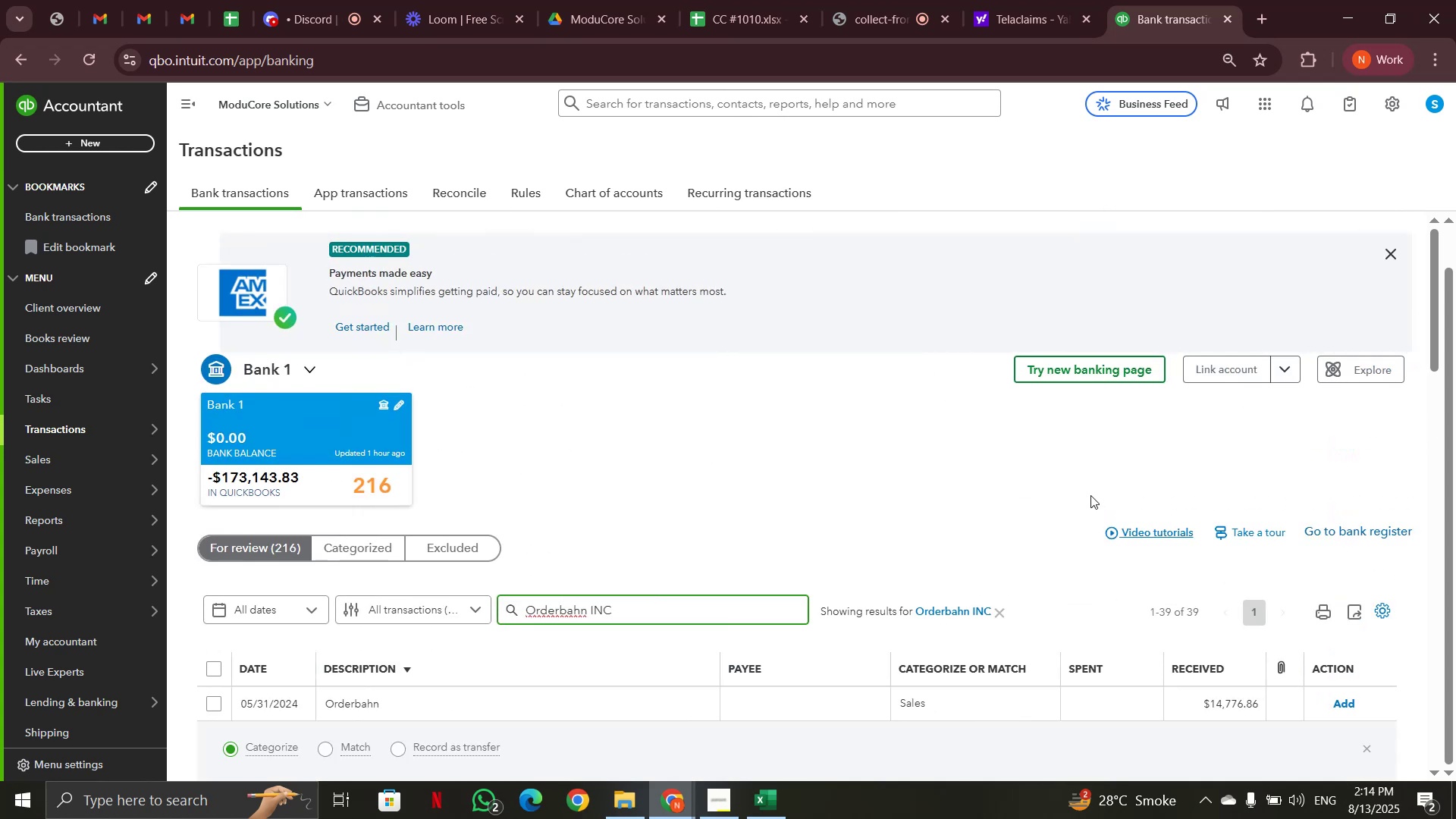 
scroll: coordinate [783, 442], scroll_direction: down, amount: 5.0
 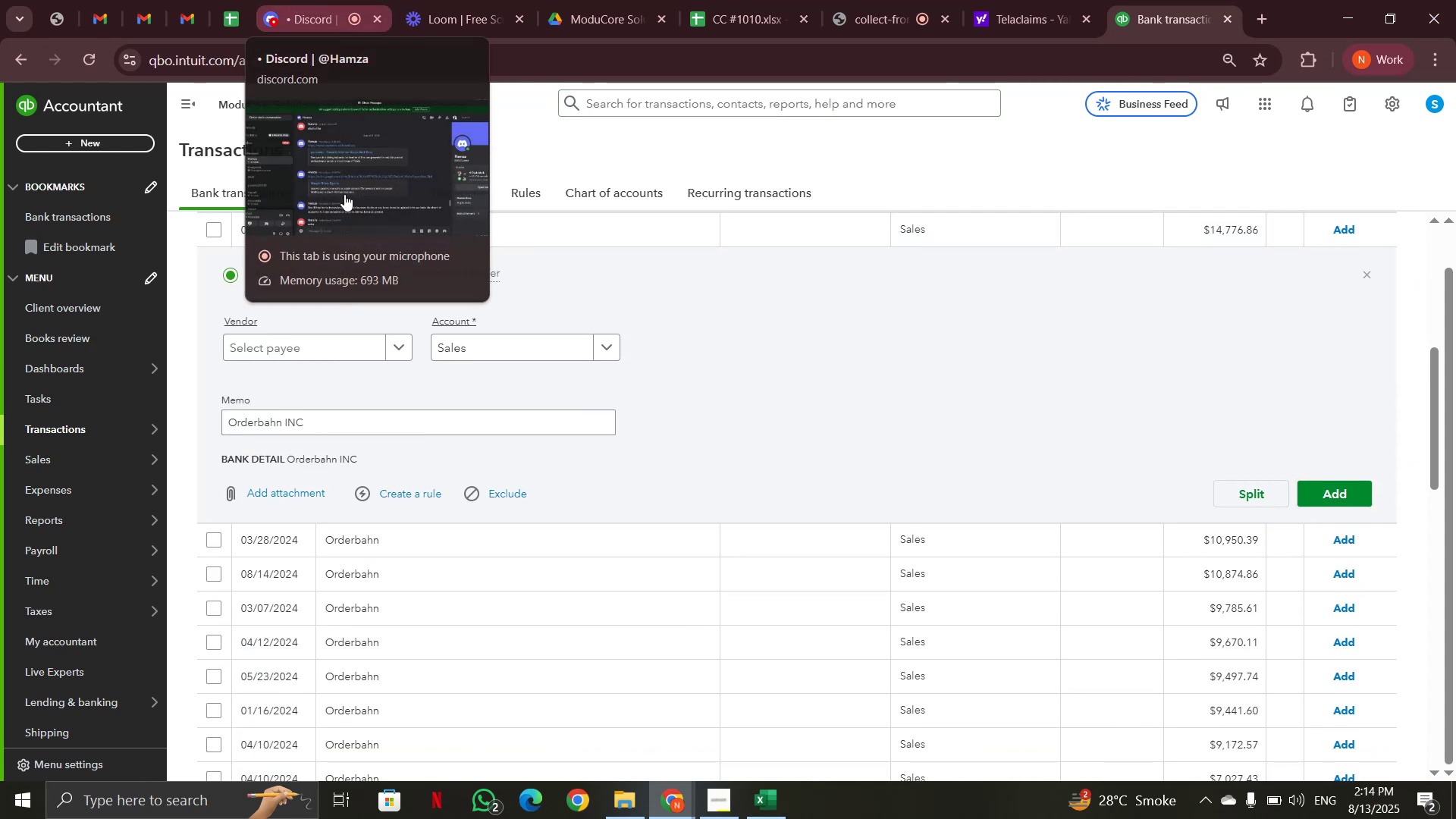 
scroll: coordinate [681, 449], scroll_direction: up, amount: 2.0
 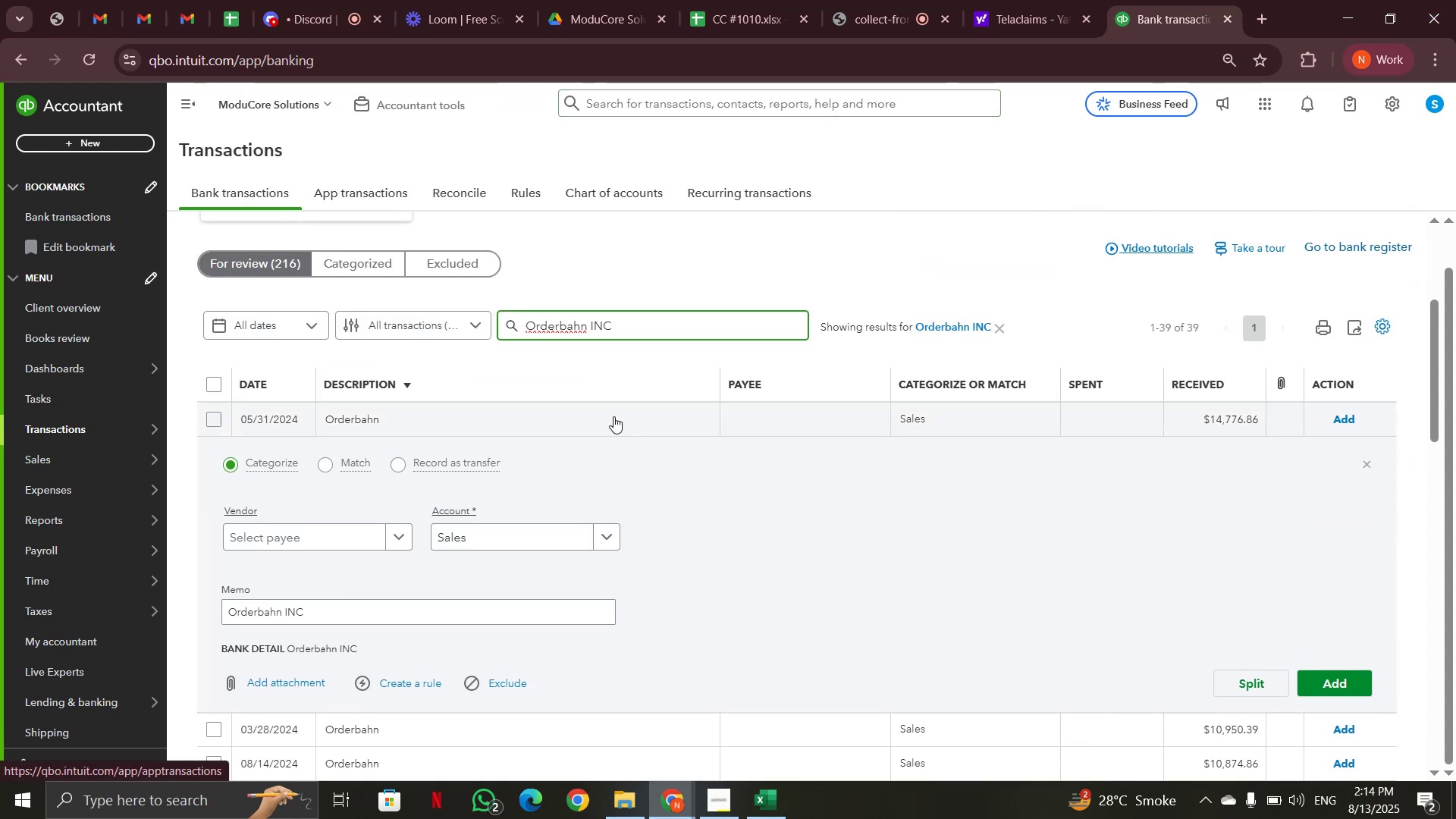 
left_click([612, 413])
 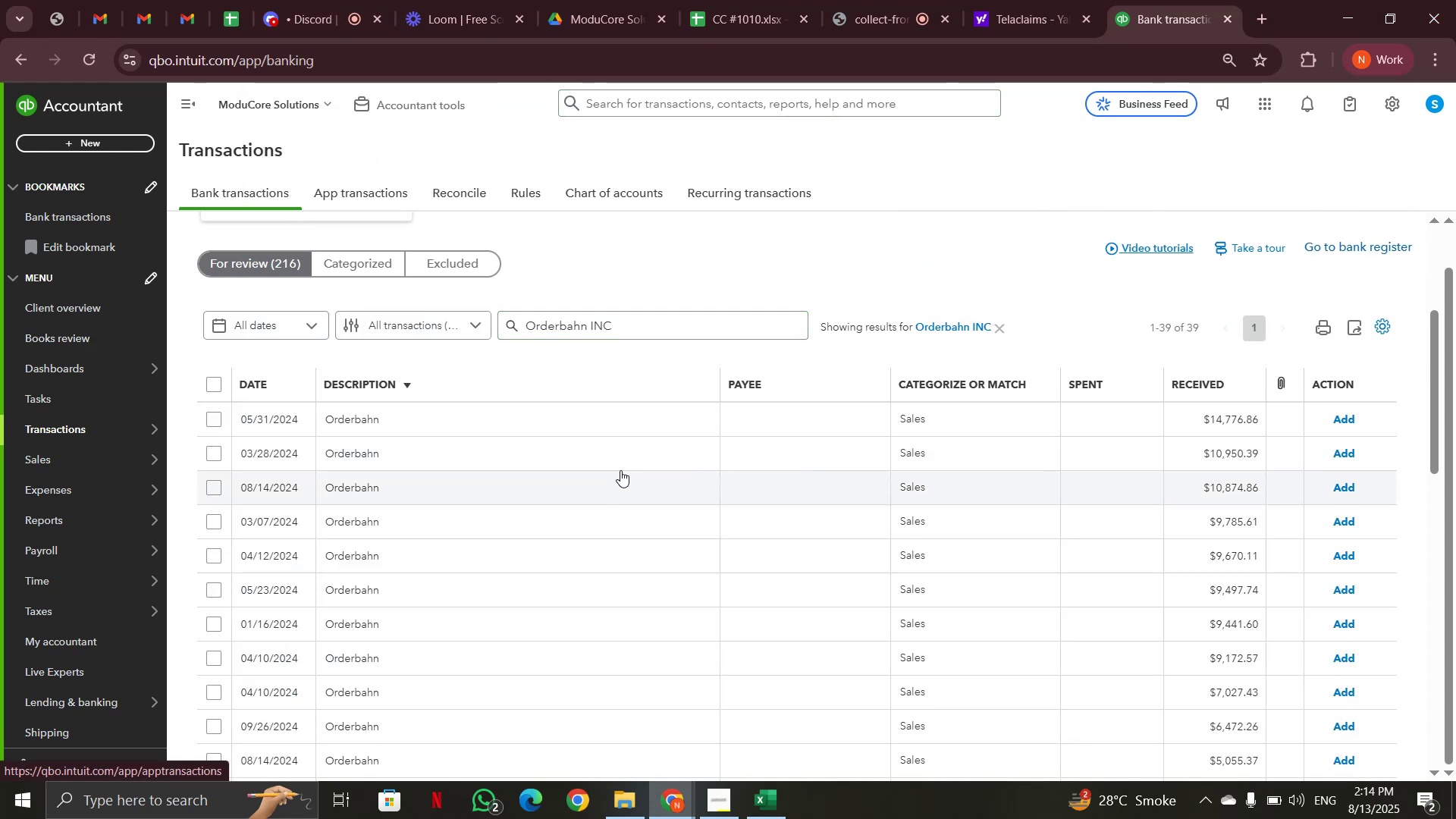 
scroll: coordinate [221, 450], scroll_direction: down, amount: 7.0
 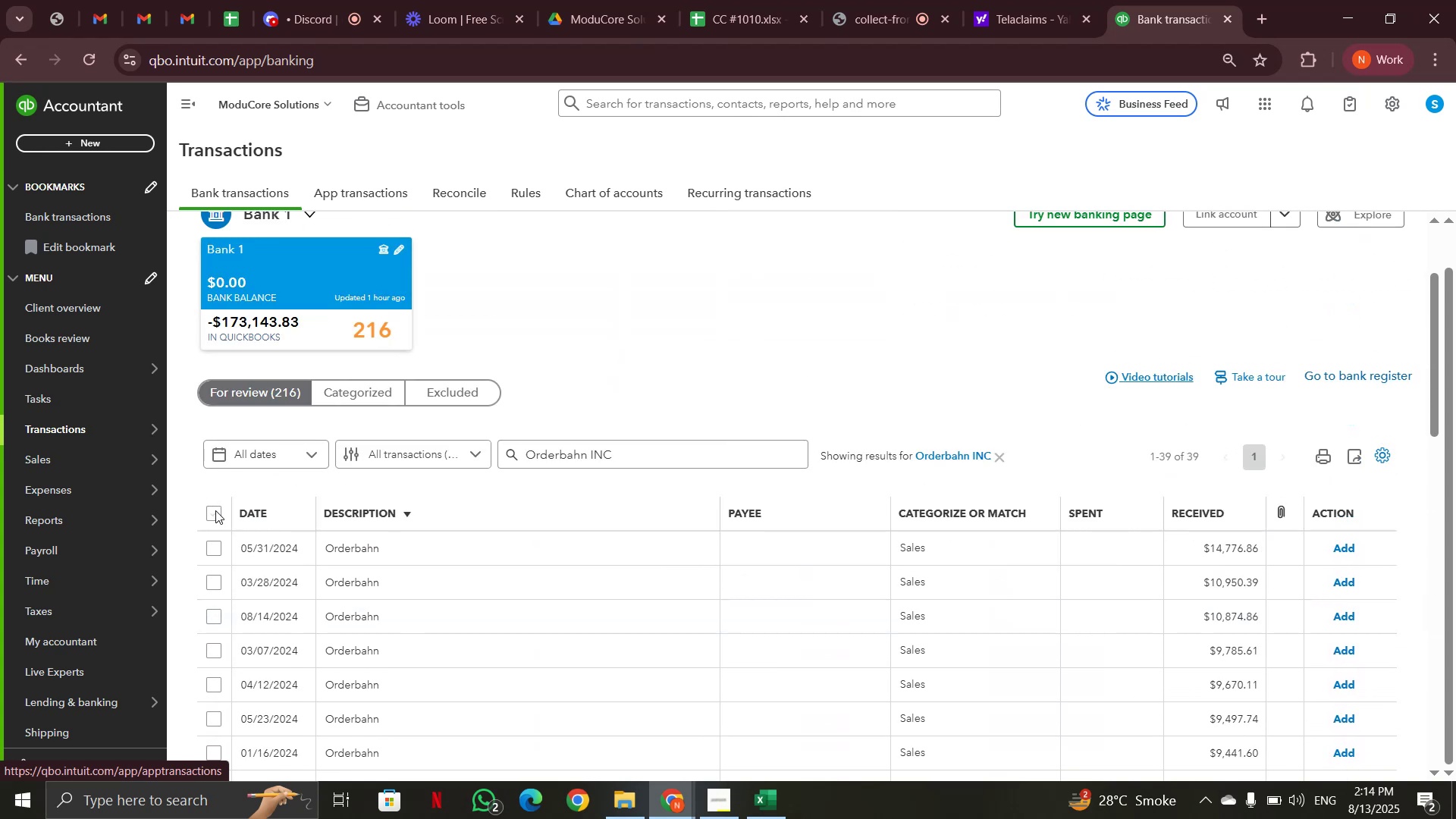 
left_click([215, 510])
 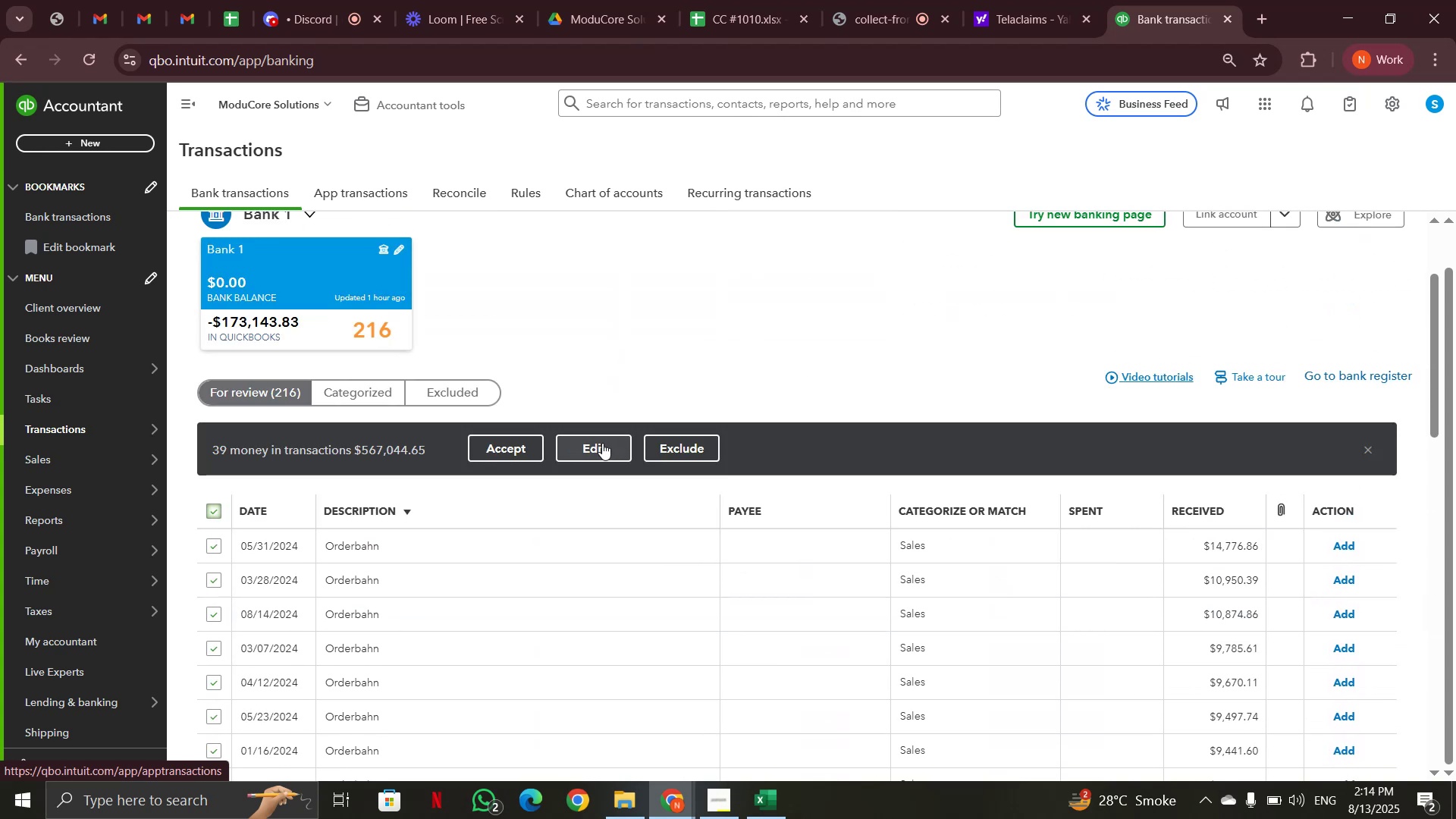 
left_click([604, 443])
 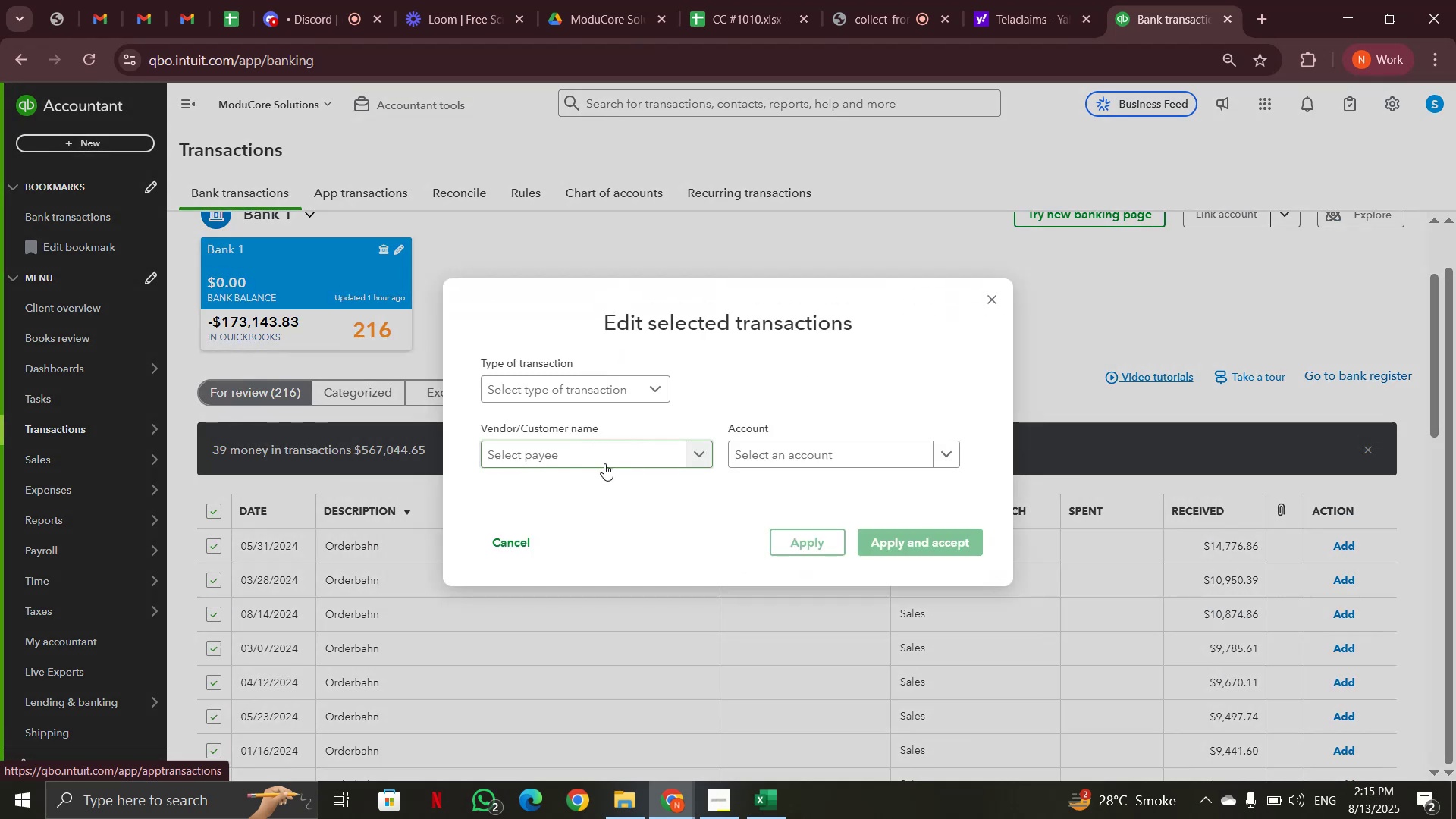 
left_click([778, 457])
 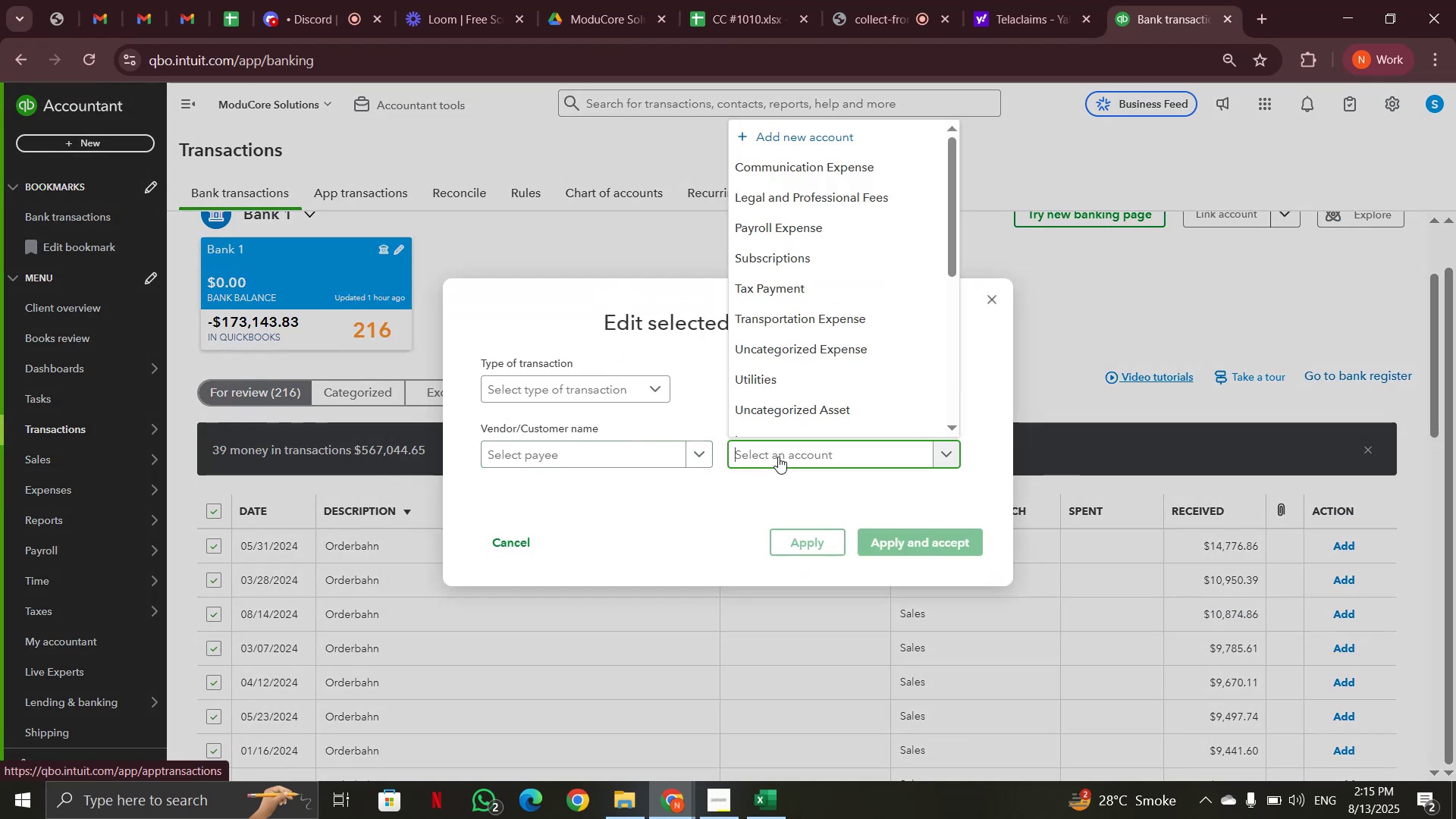 
type(sa)
 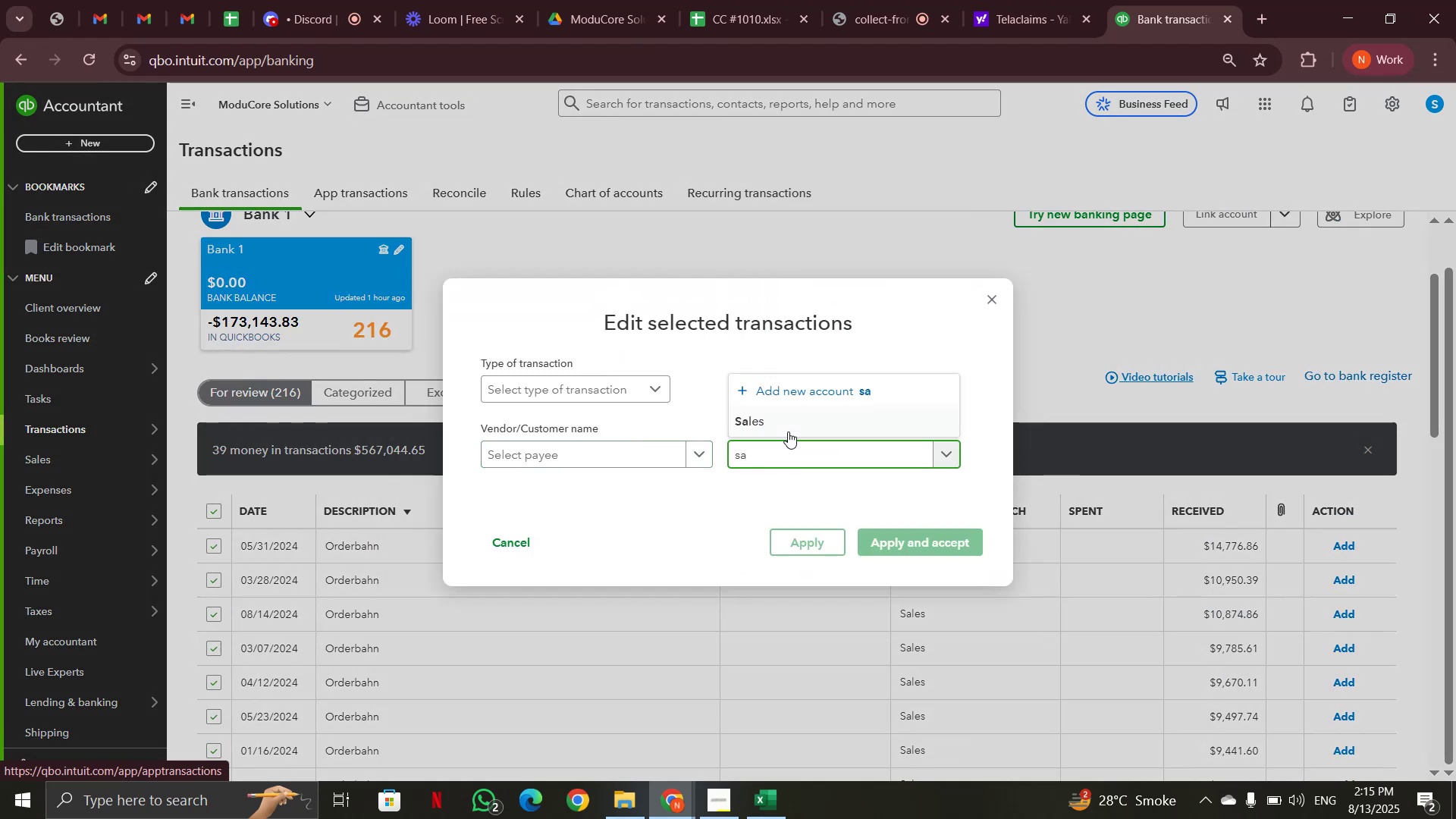 
left_click([789, 431])
 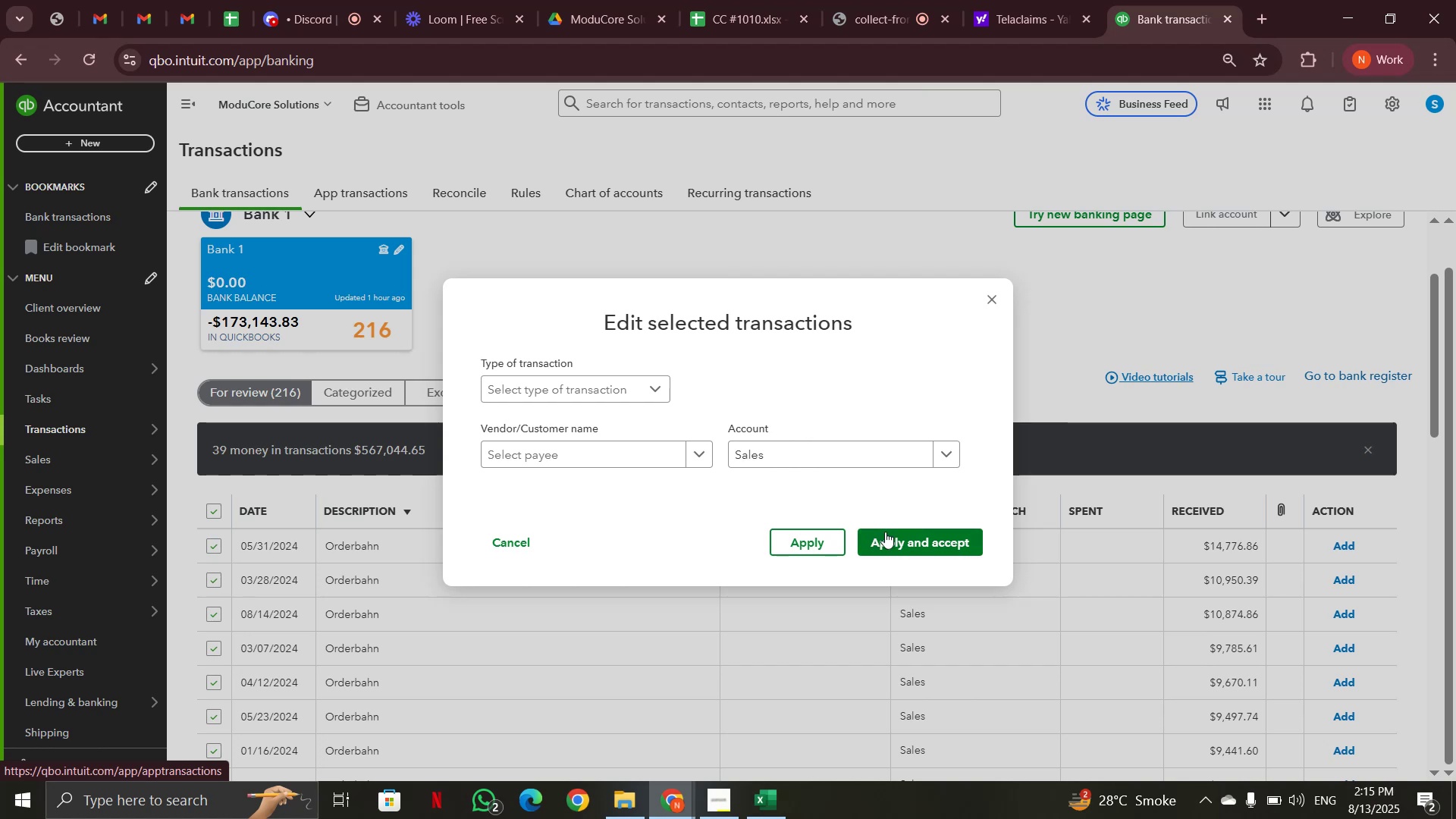 
left_click([921, 543])
 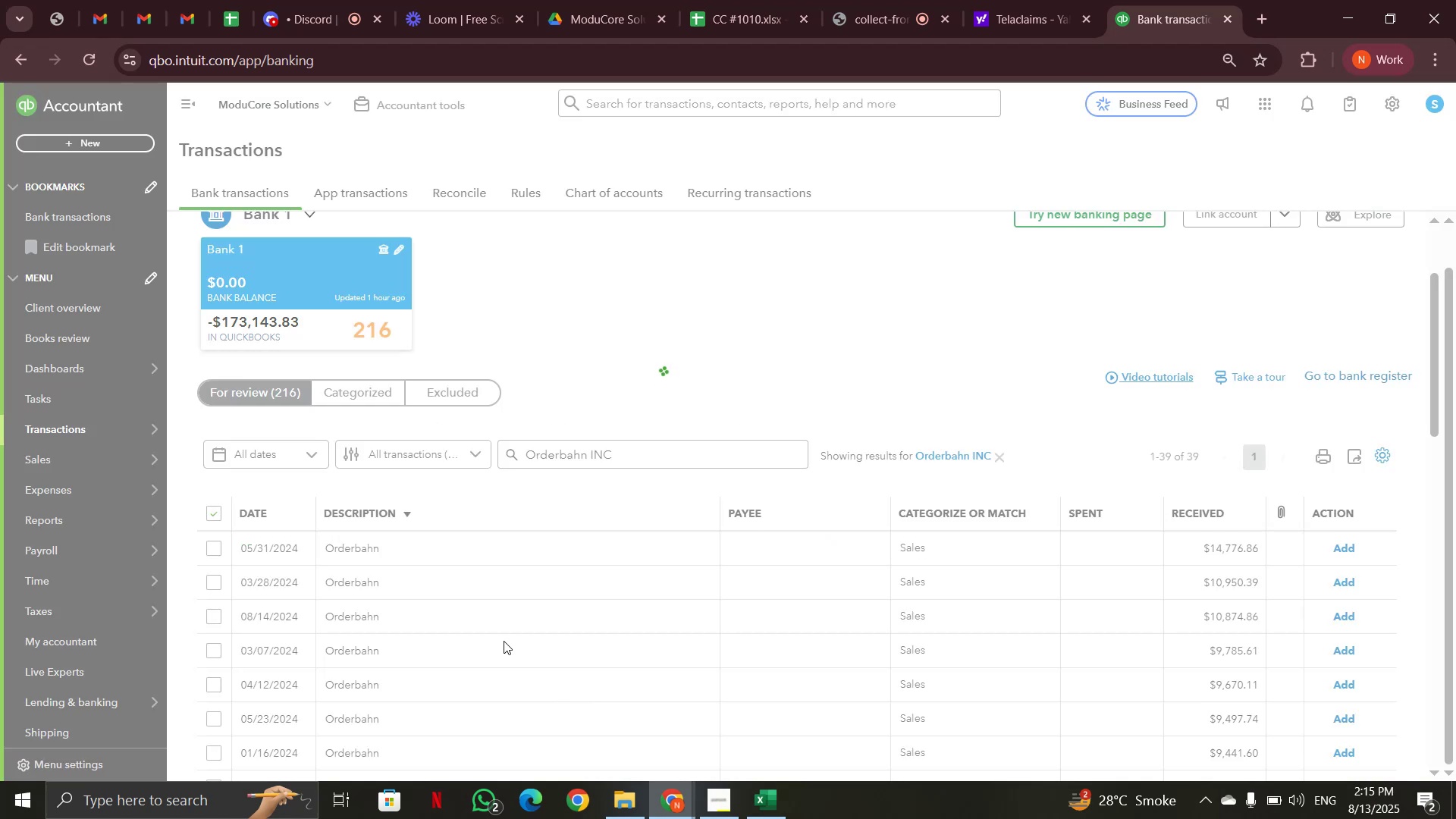 
wait(10.66)
 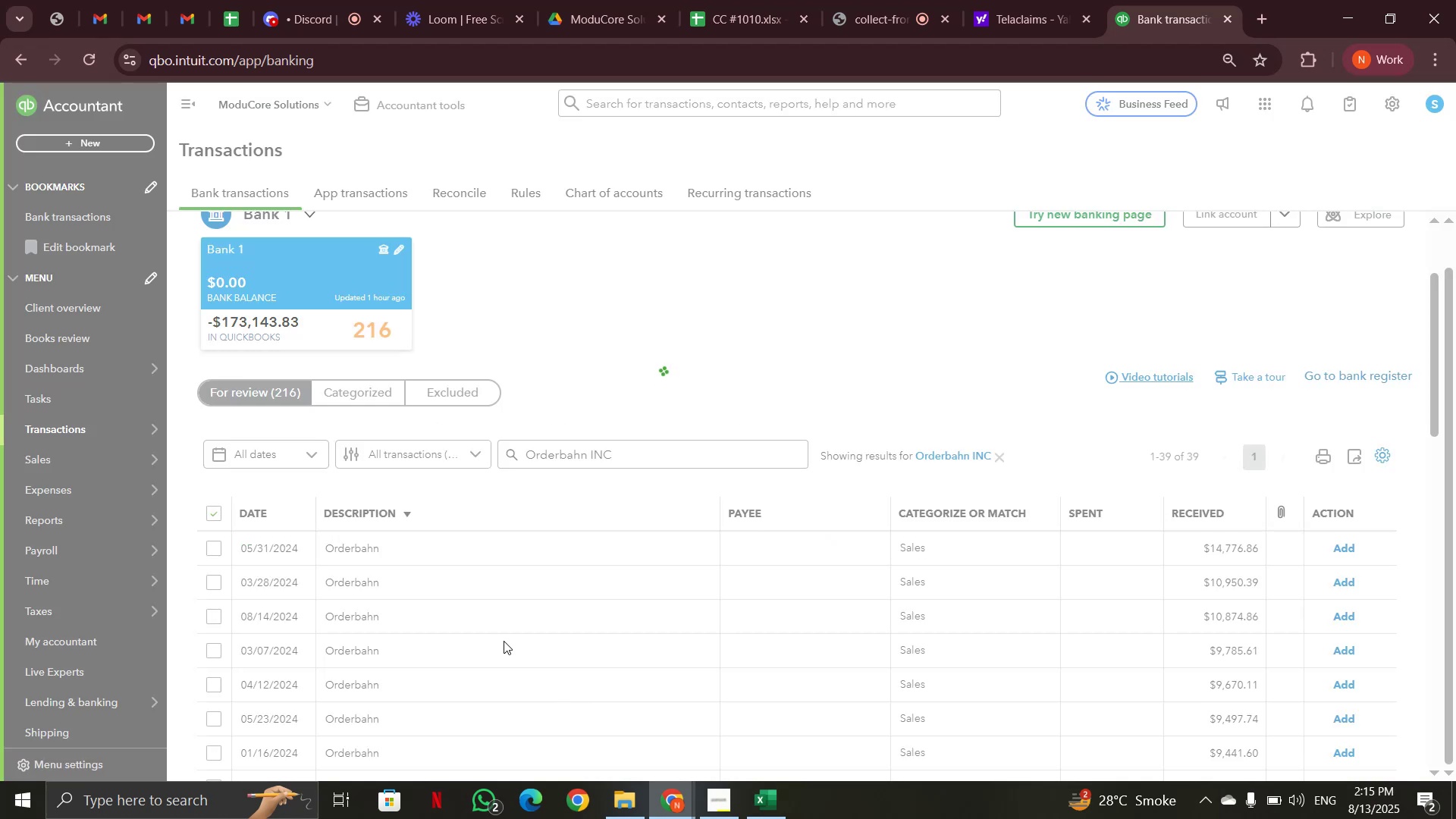 
left_click([1008, 549])
 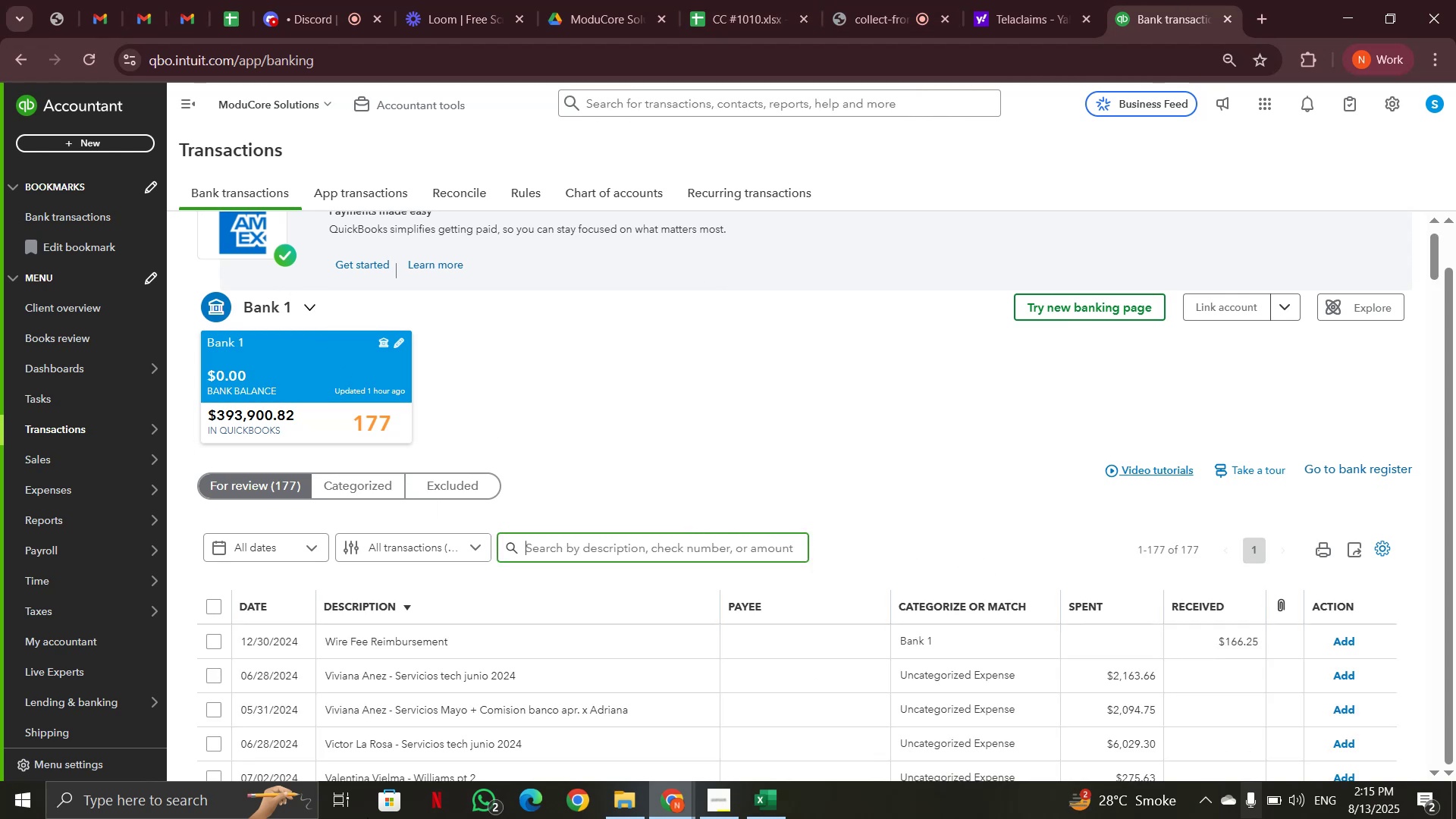 
wait(7.38)
 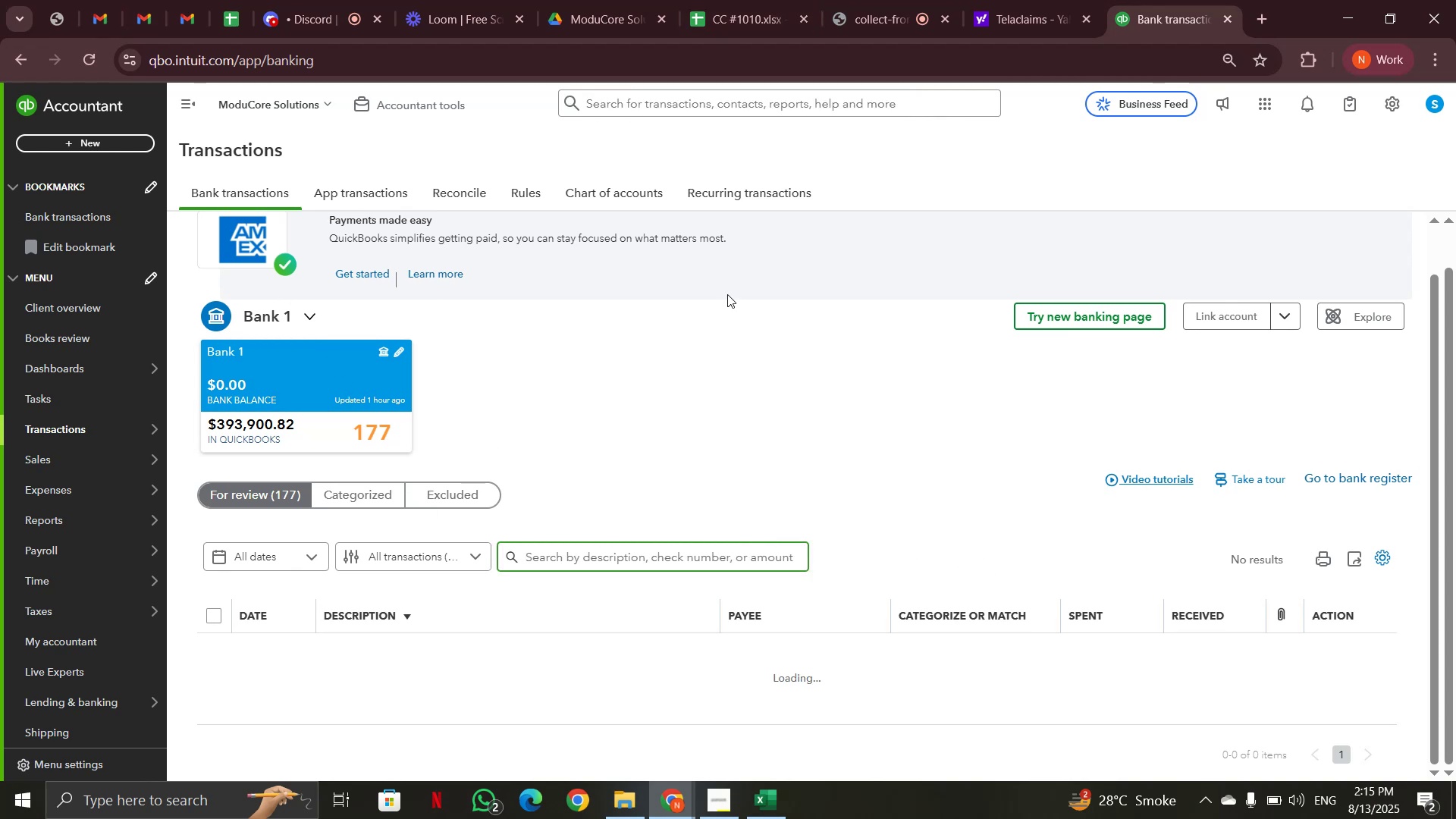 
left_click([1241, 610])
 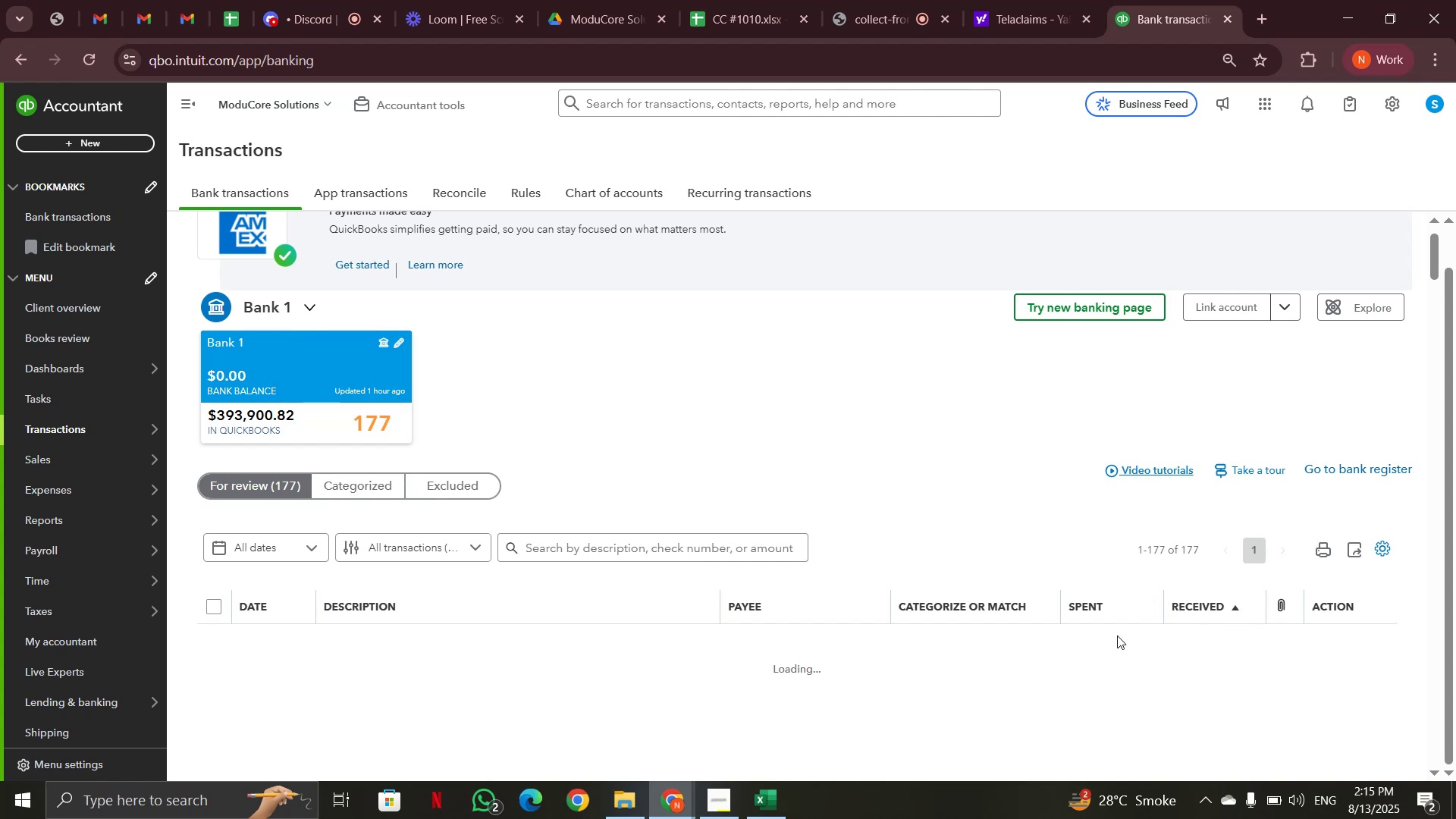 
scroll: coordinate [846, 596], scroll_direction: down, amount: 1.0
 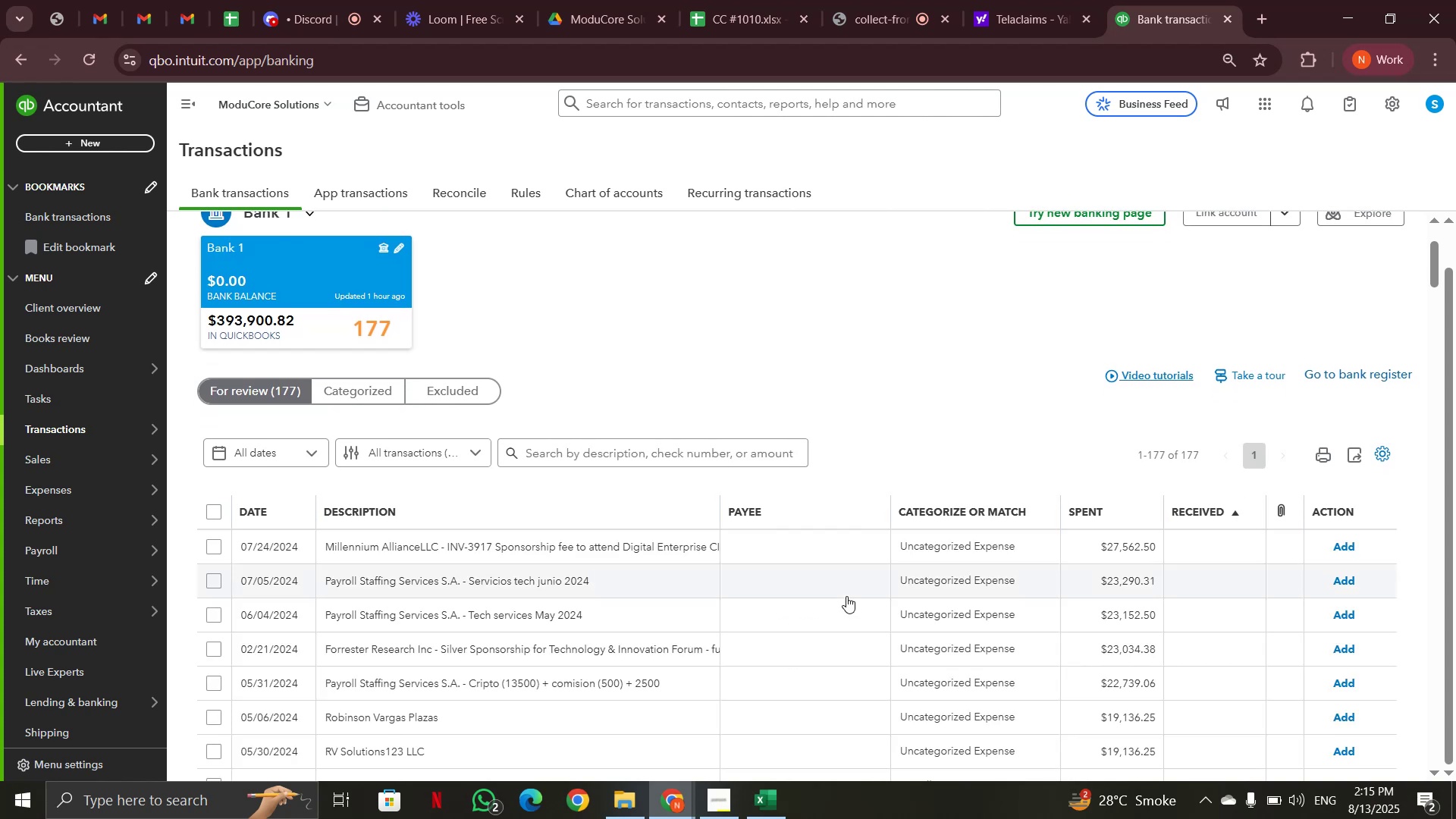 
wait(14.2)
 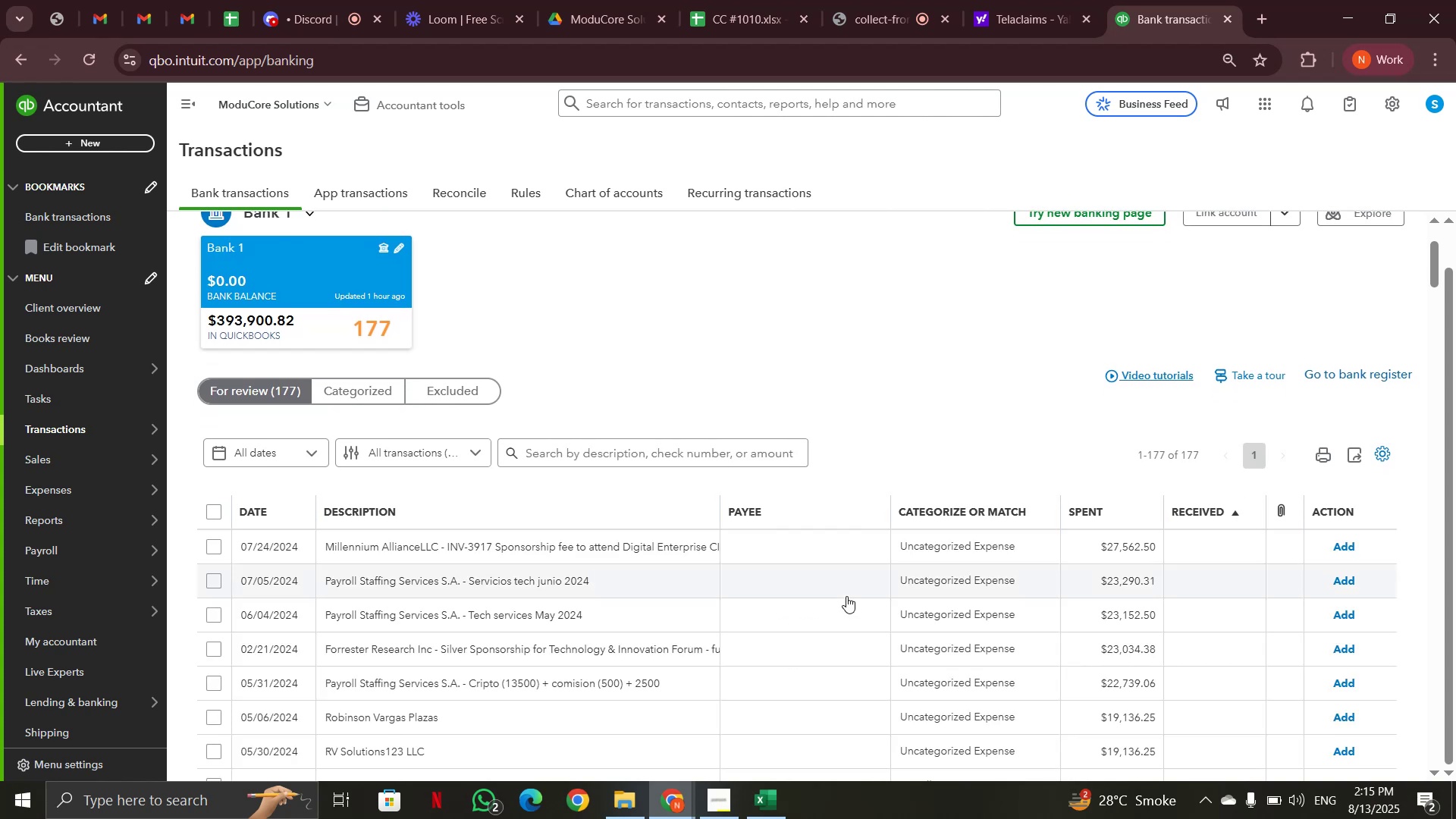 
scroll: coordinate [846, 596], scroll_direction: down, amount: 42.0
 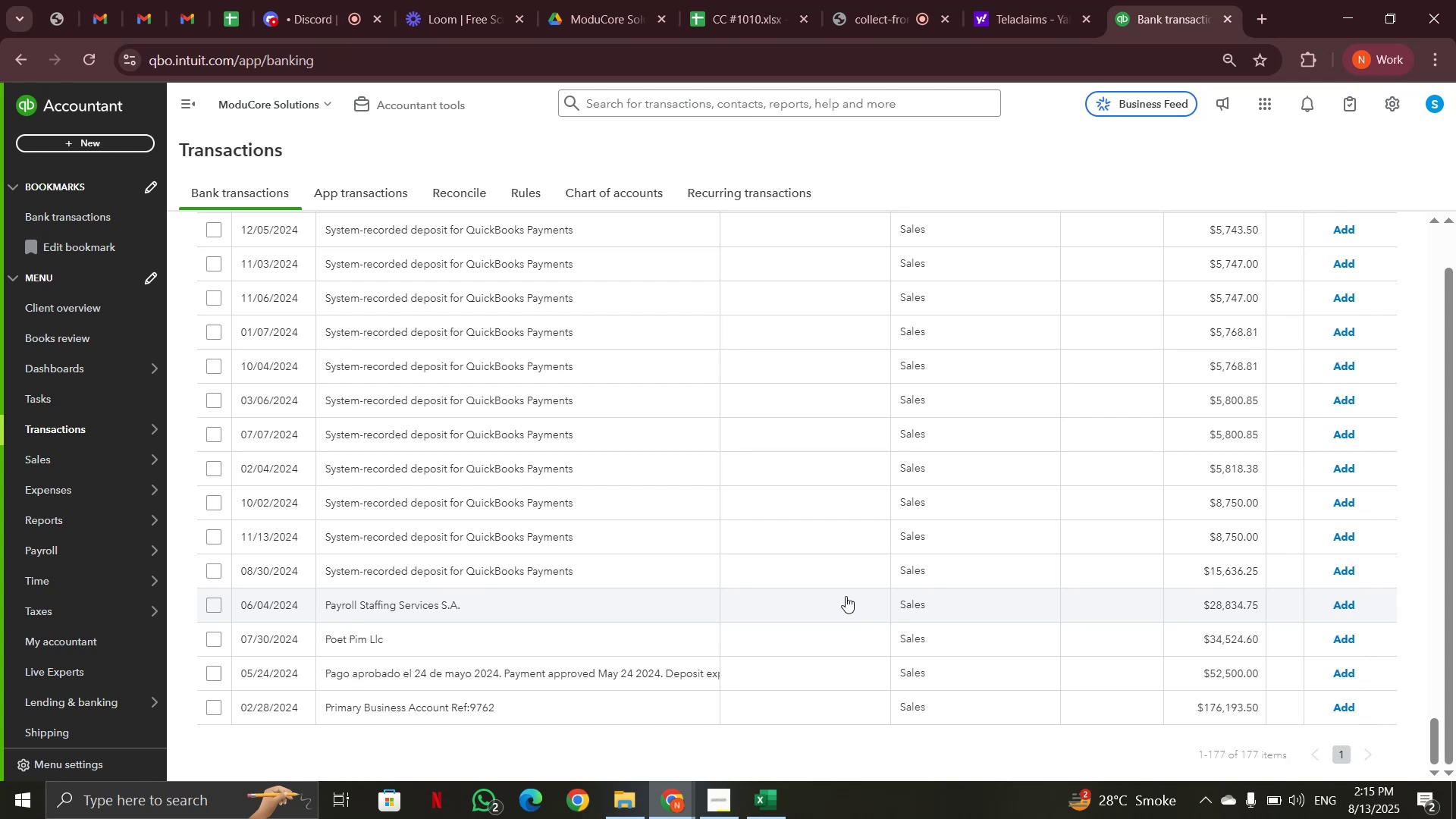 
wait(8.21)
 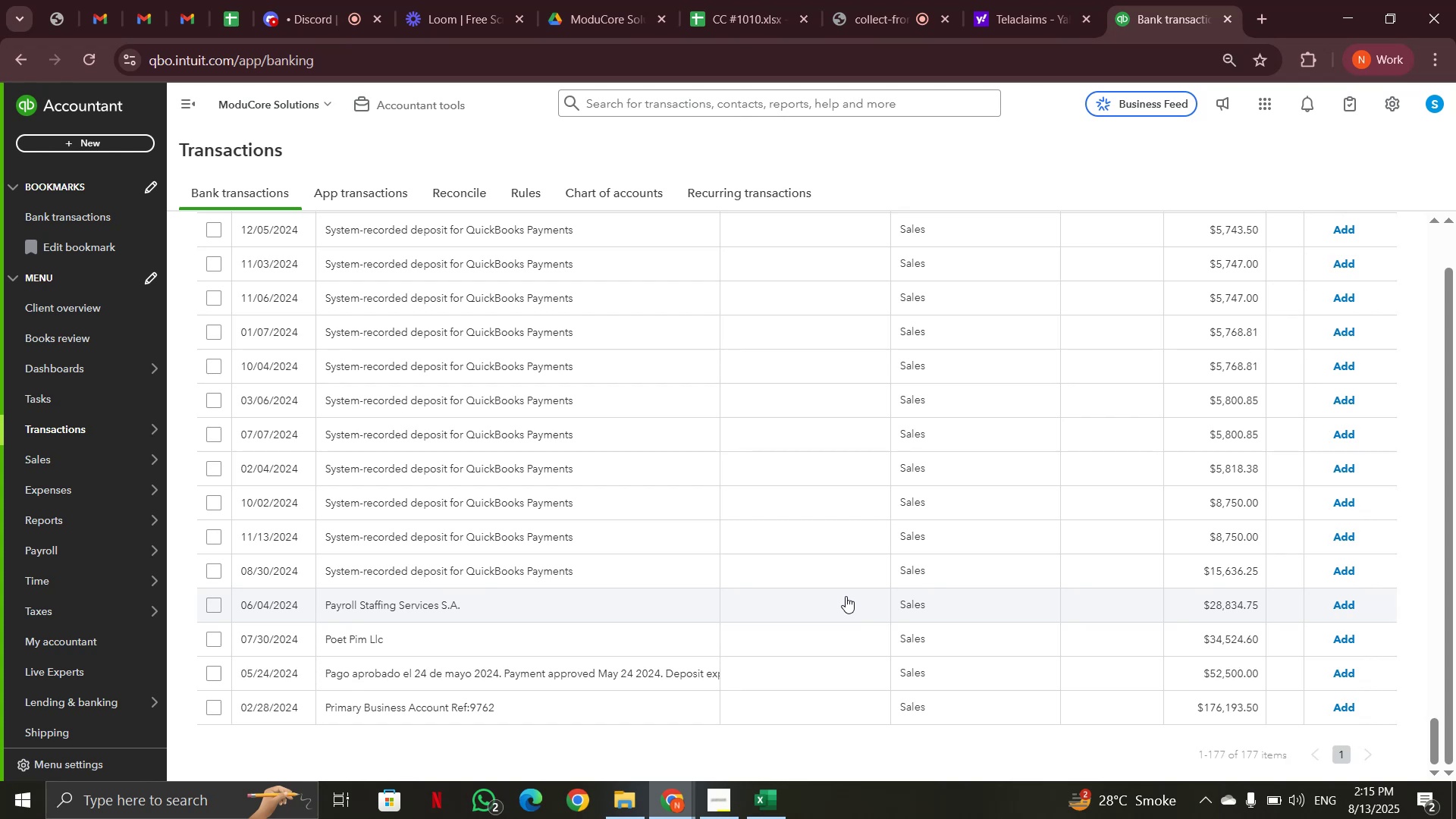 
left_click([536, 617])
 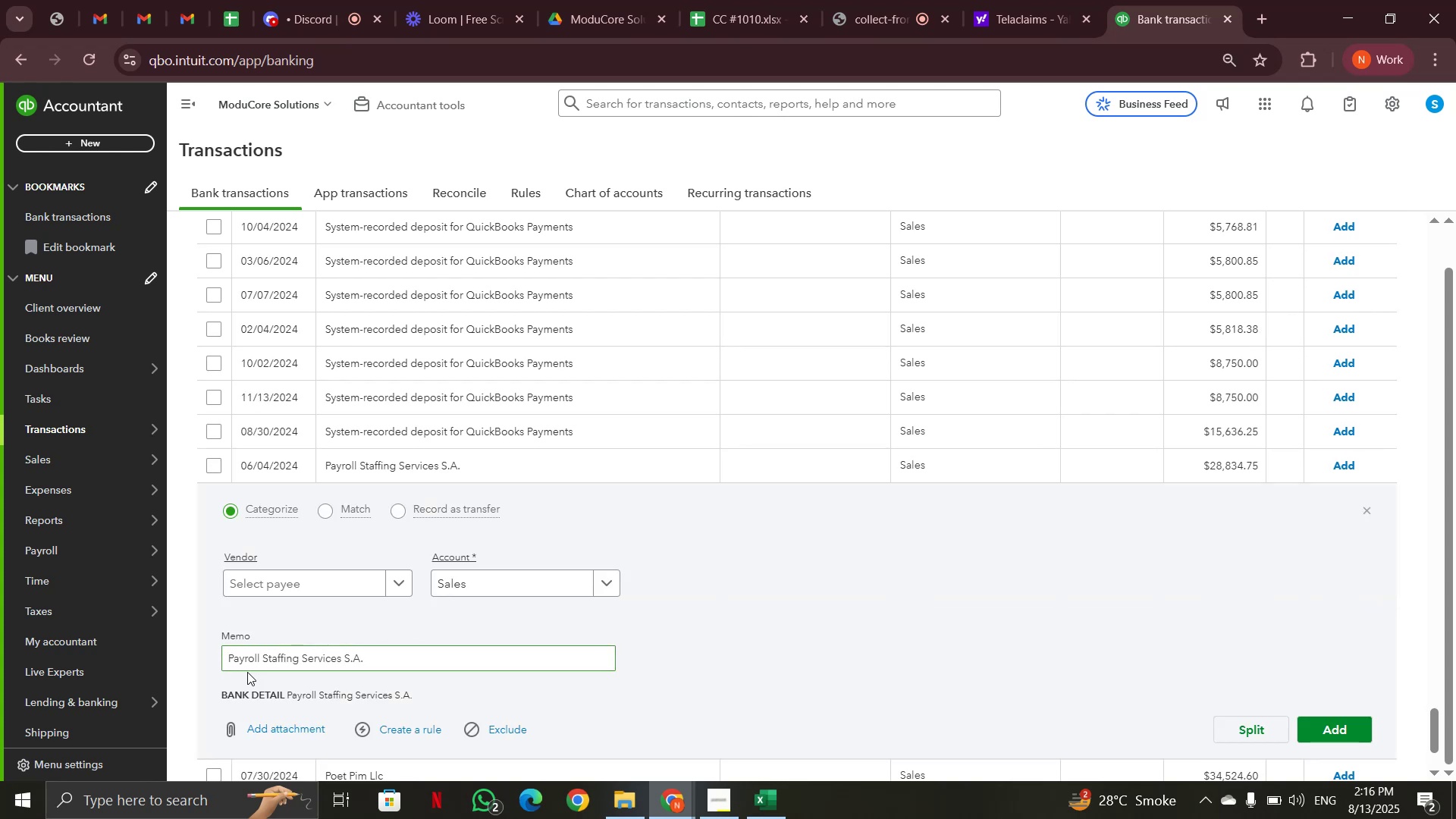 
left_click_drag(start_coordinate=[228, 661], to_coordinate=[346, 660])
 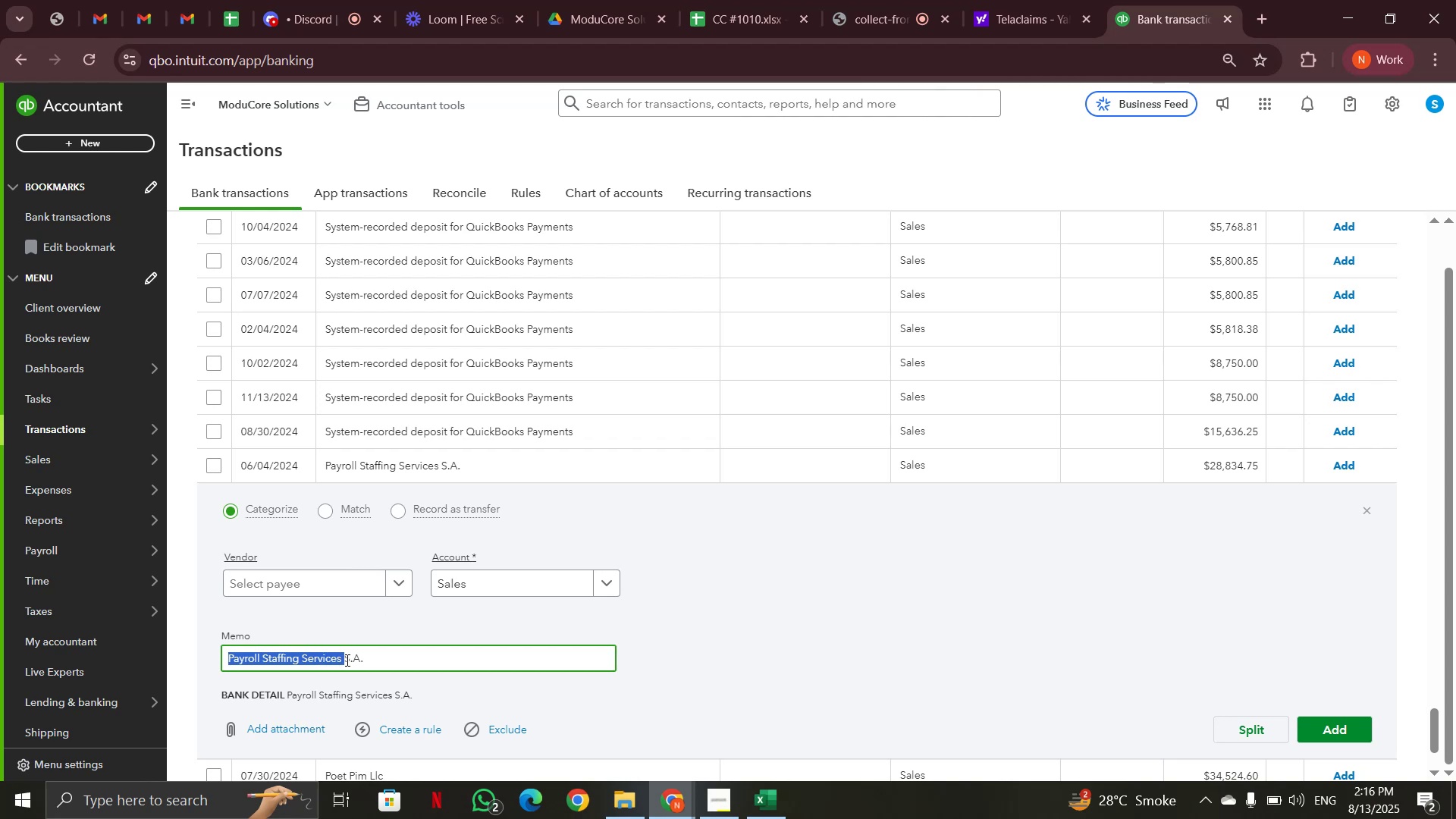 
key(Control+C)
 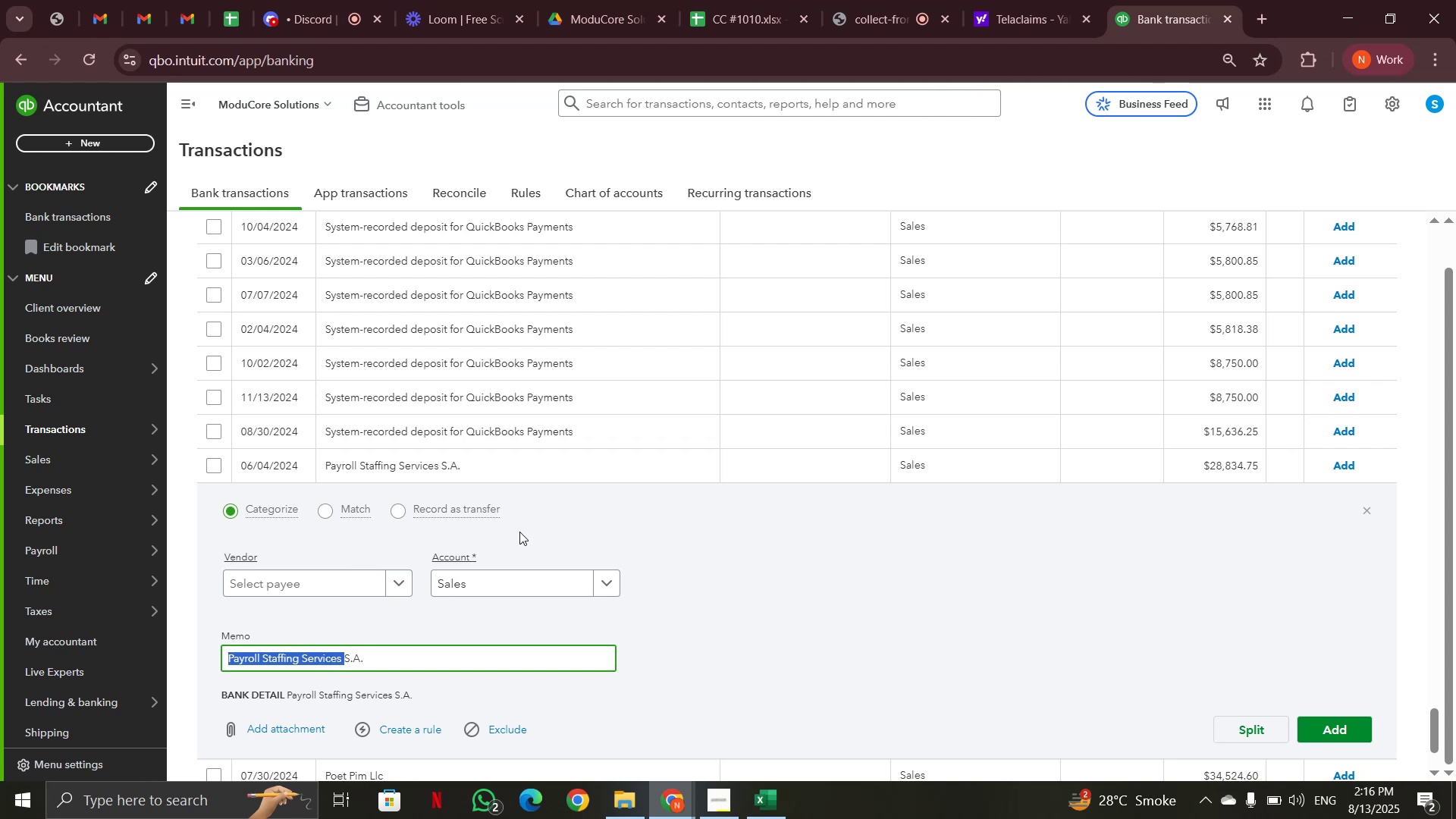 
scroll: coordinate [587, 508], scroll_direction: up, amount: 57.0
 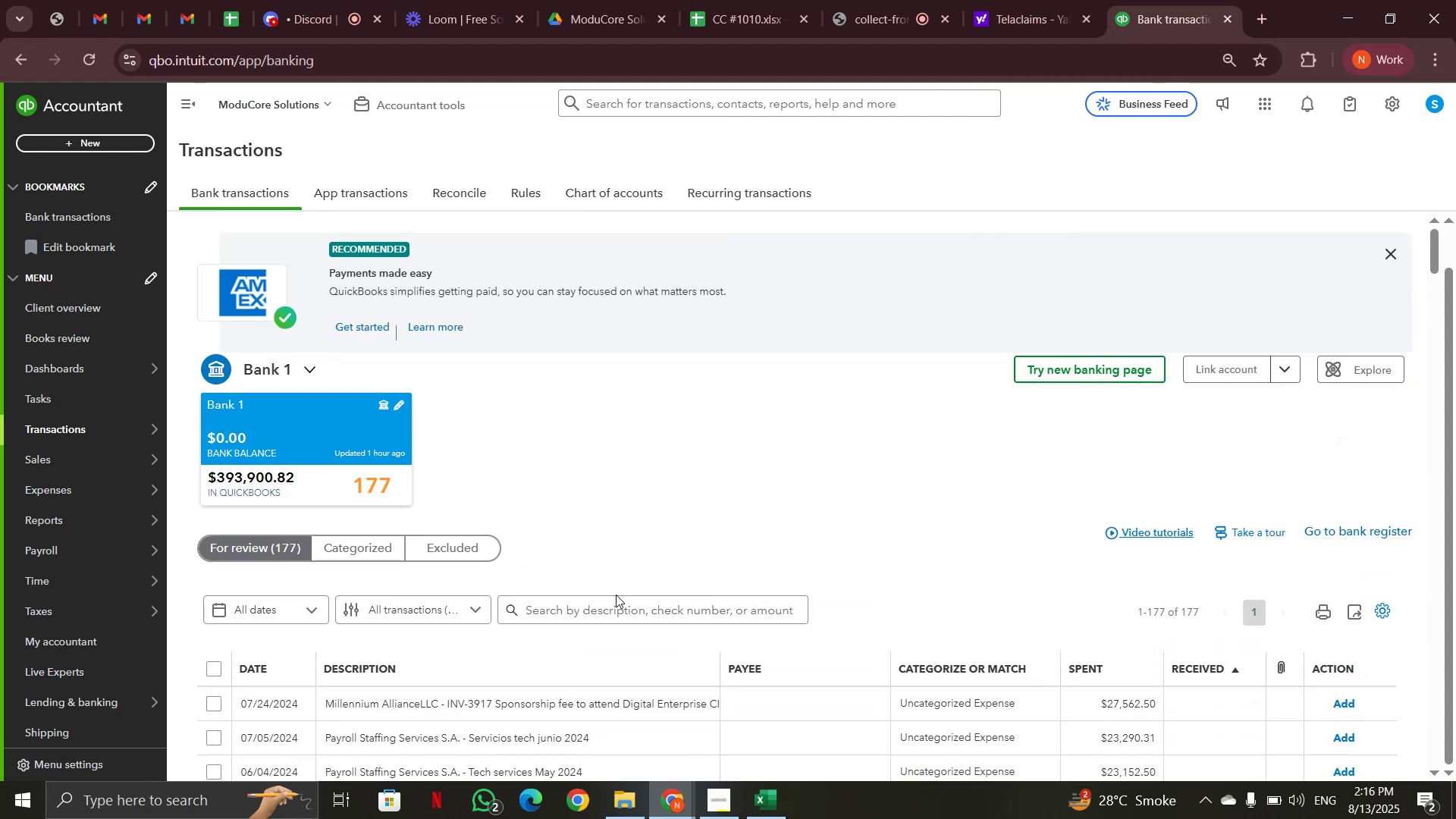 
left_click([616, 595])
 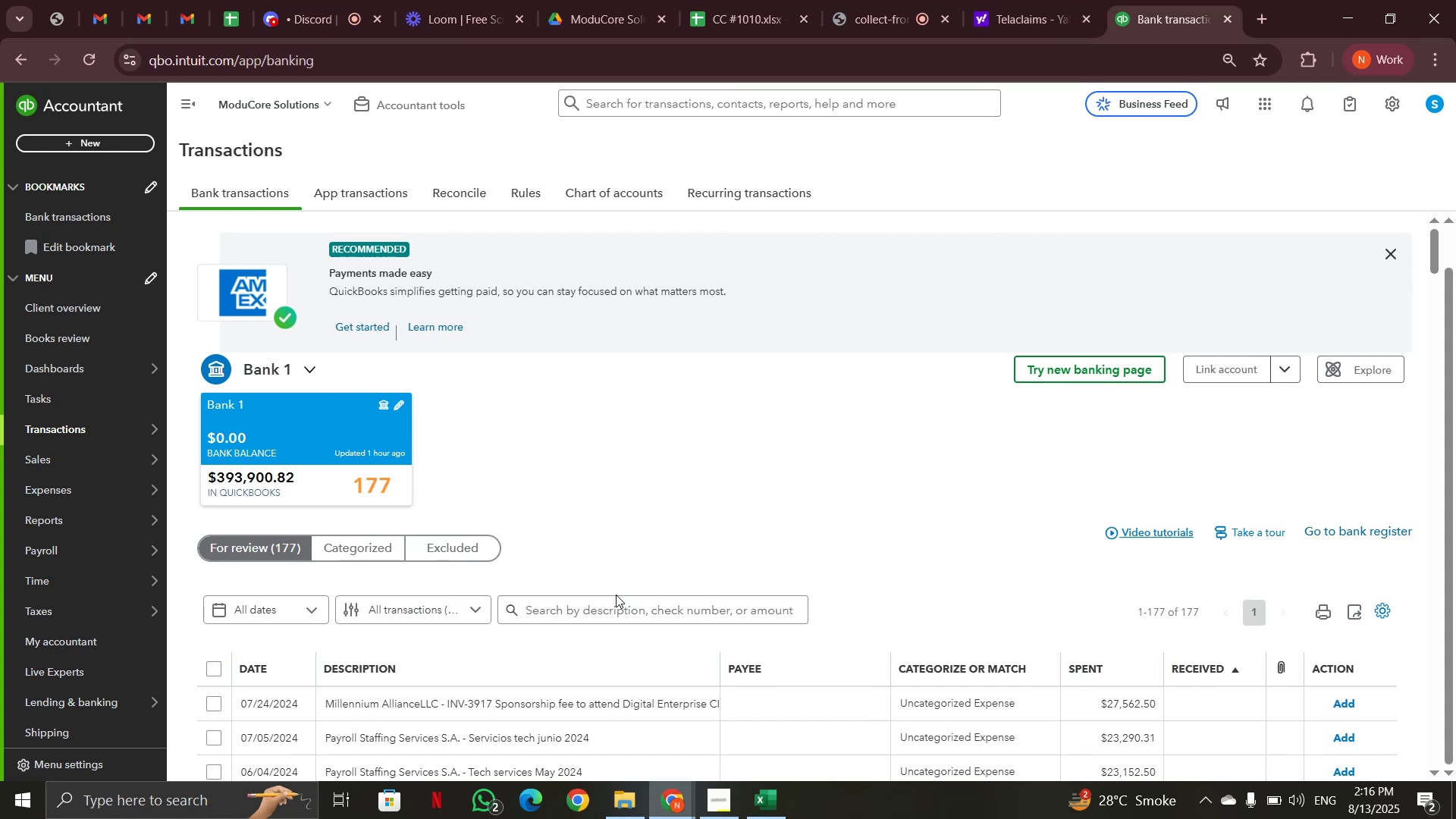 
key(Control+V)
 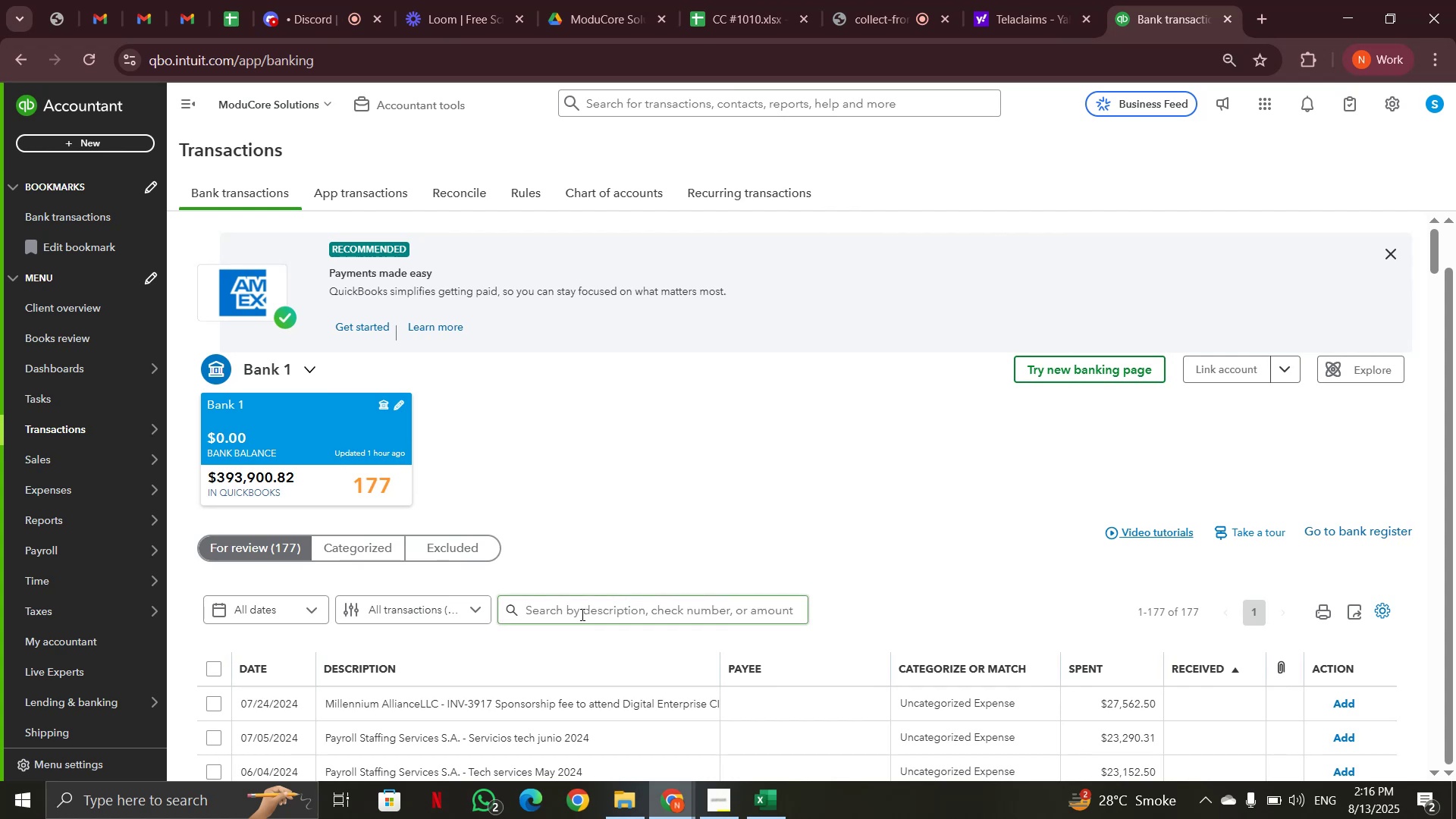 
left_click([581, 613])
 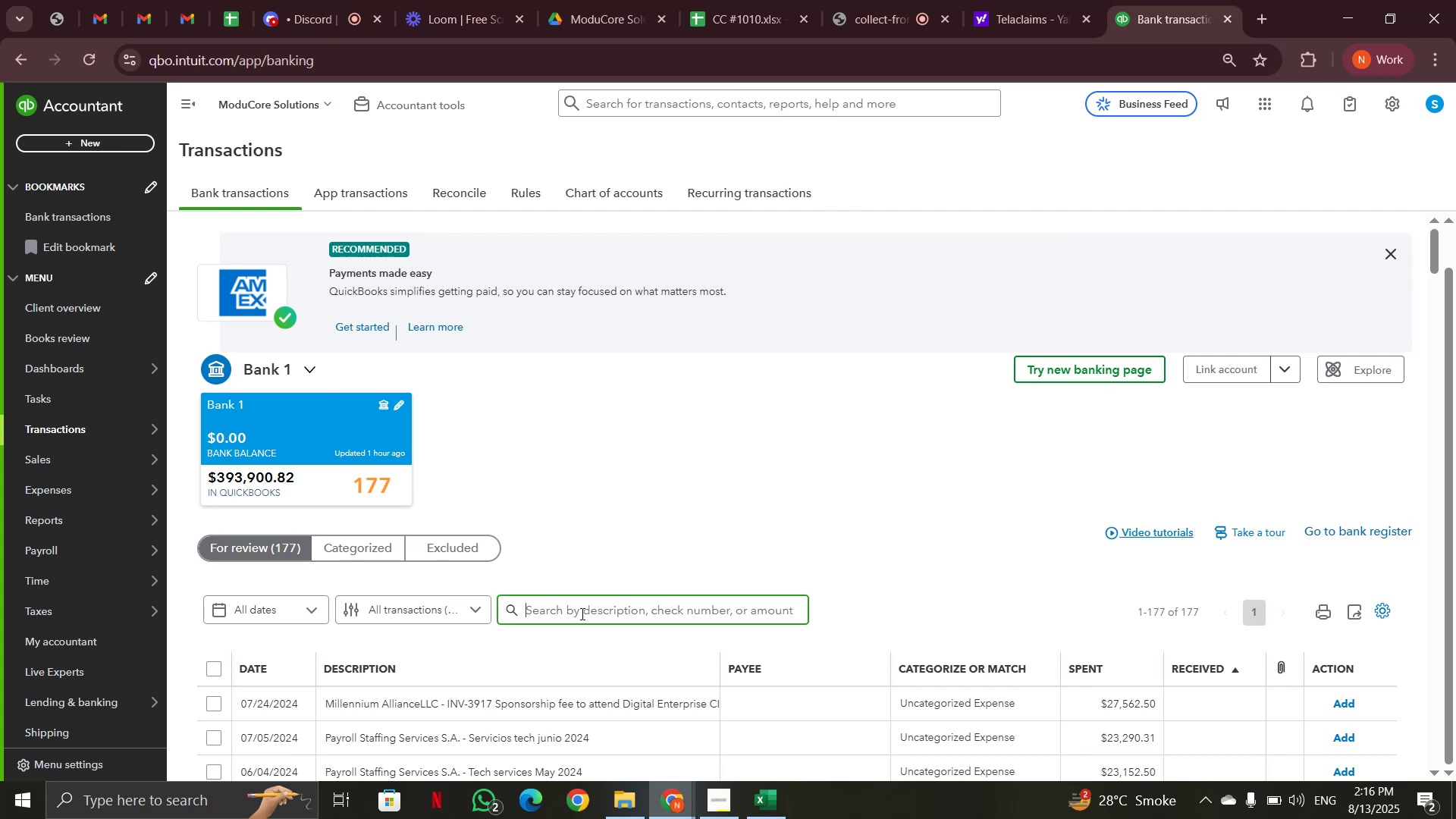 
key(Control+V)
 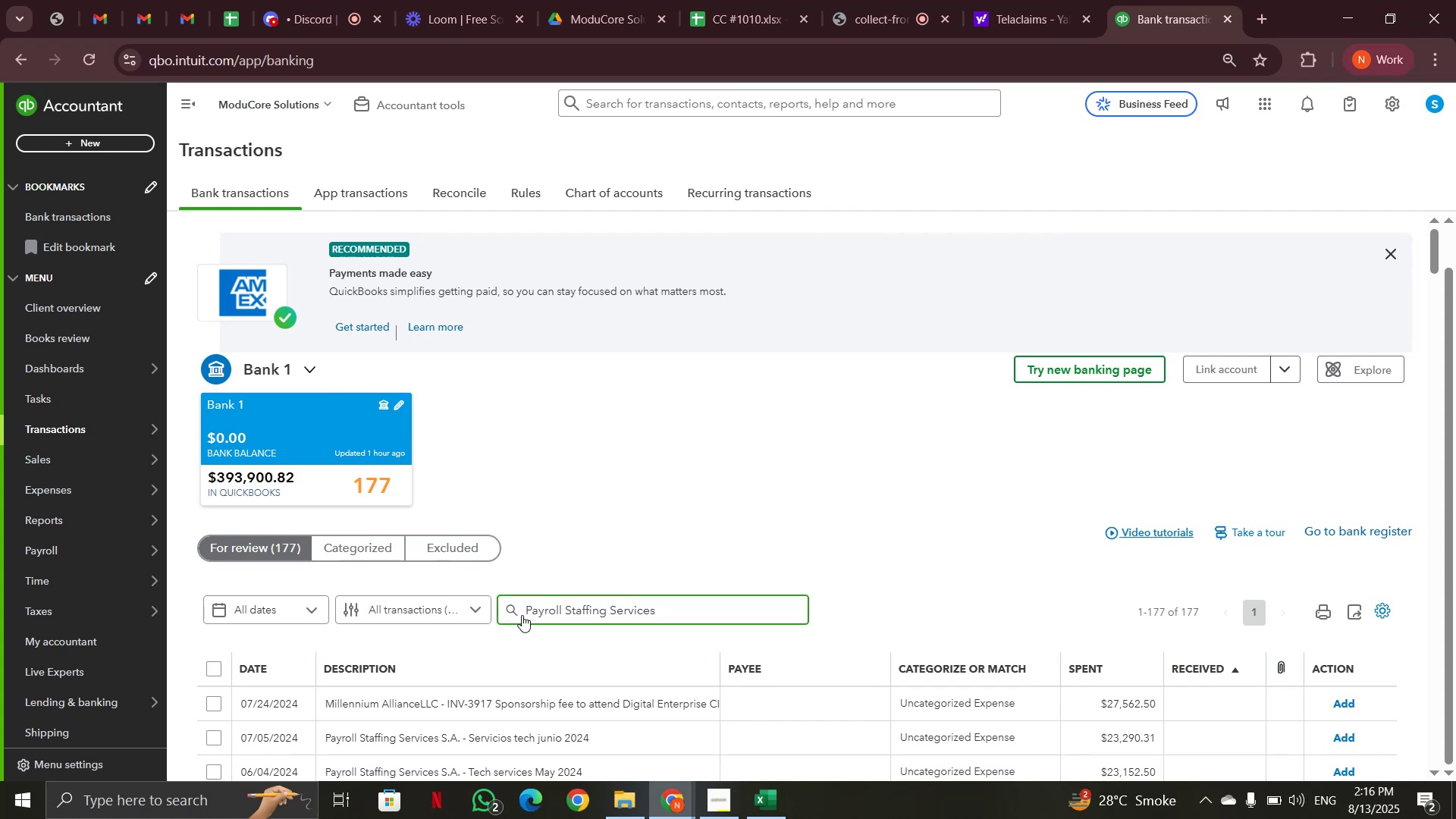 
left_click([516, 613])
 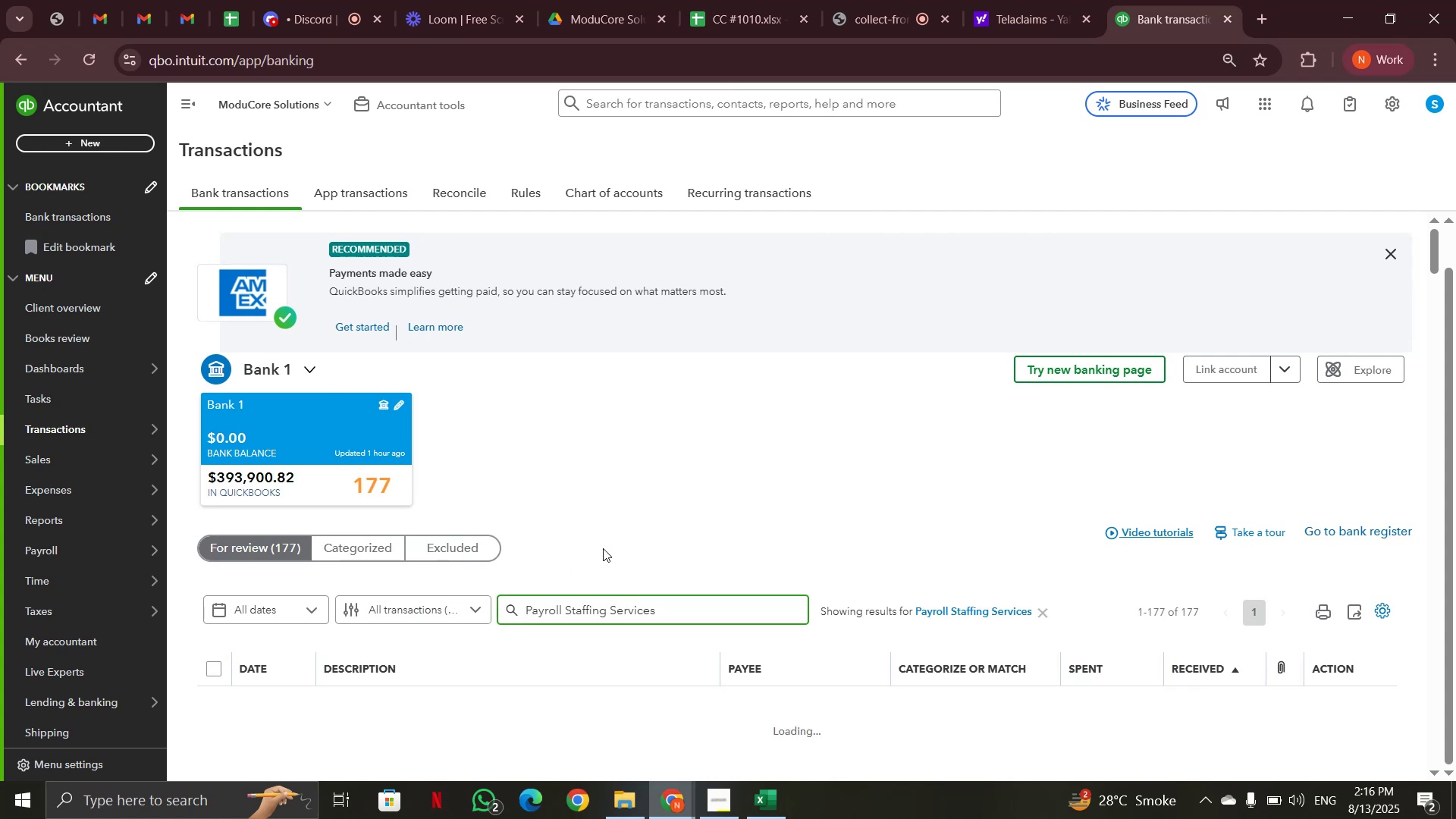 
scroll: coordinate [635, 526], scroll_direction: down, amount: 5.0
 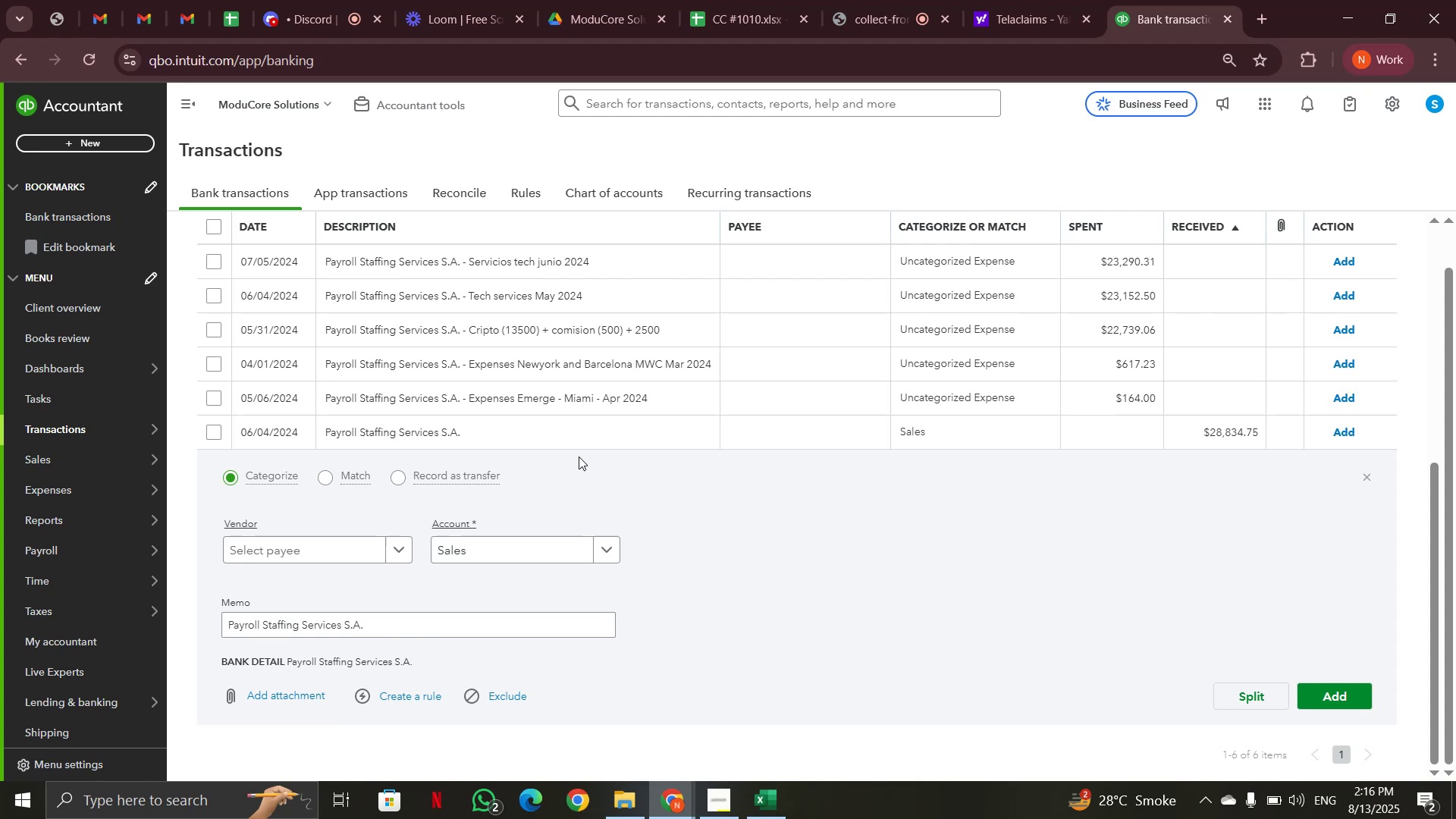 
left_click([576, 447])
 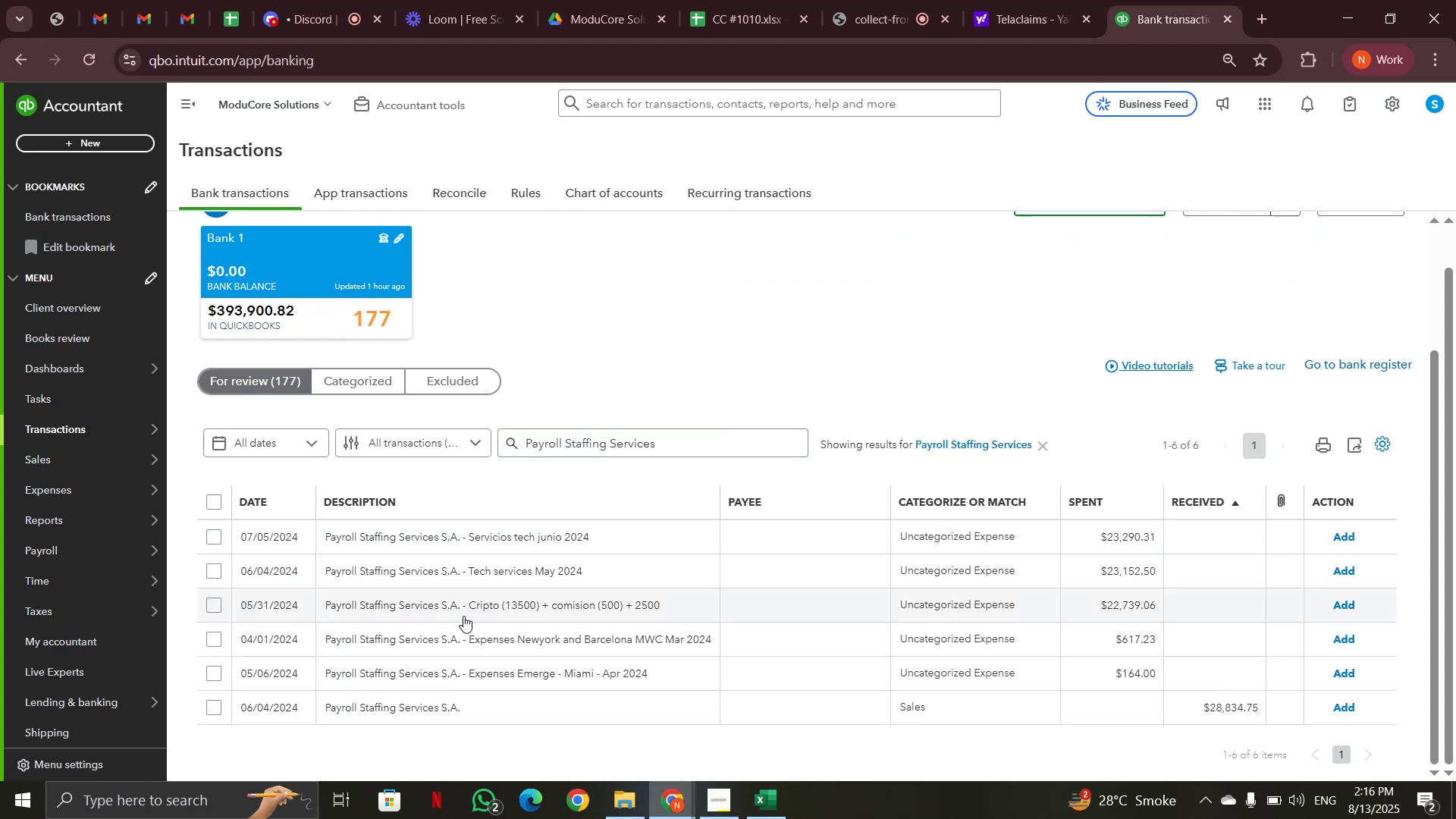 
left_click([213, 543])
 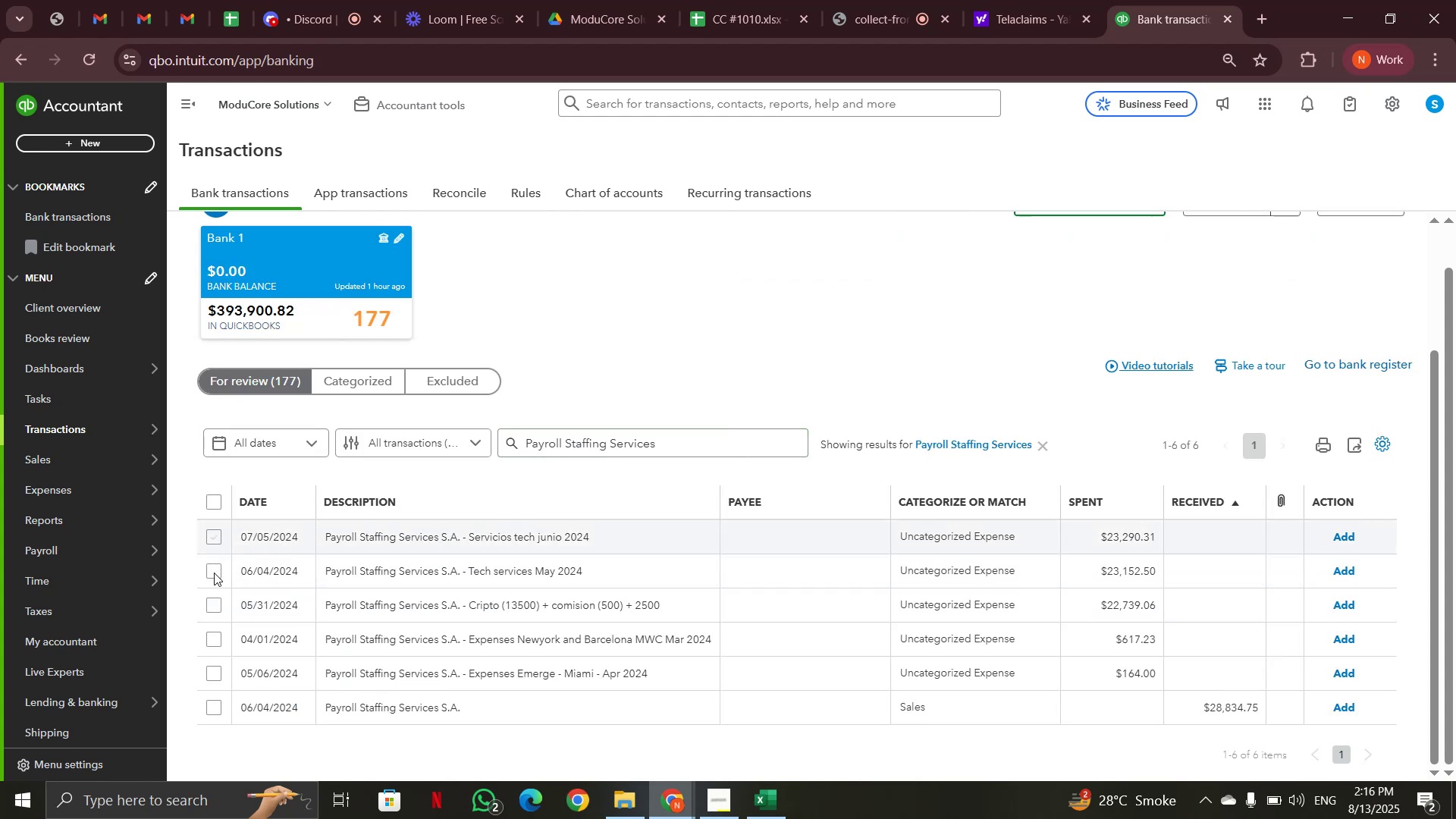 
left_click([214, 573])
 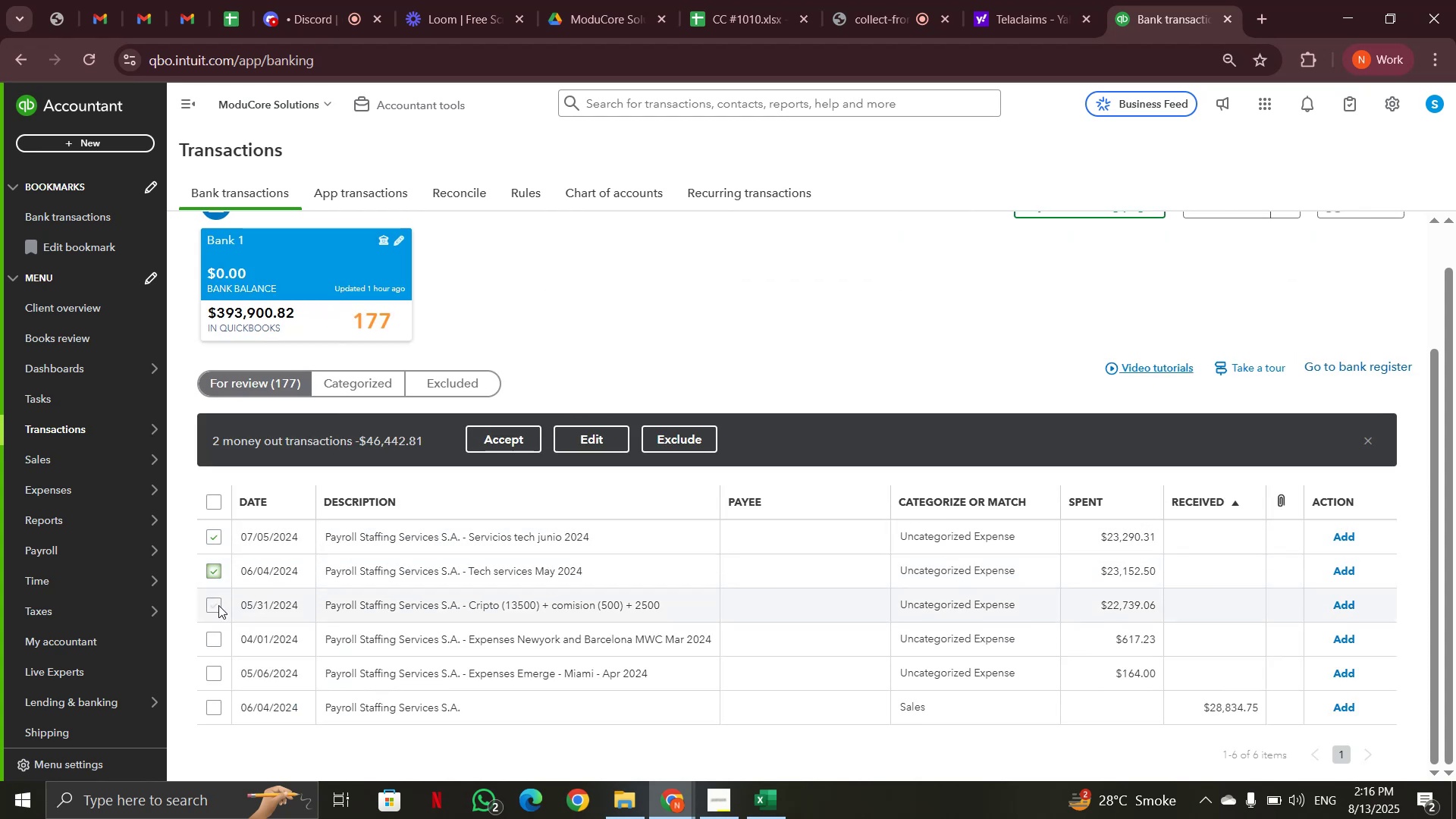 
left_click([218, 605])
 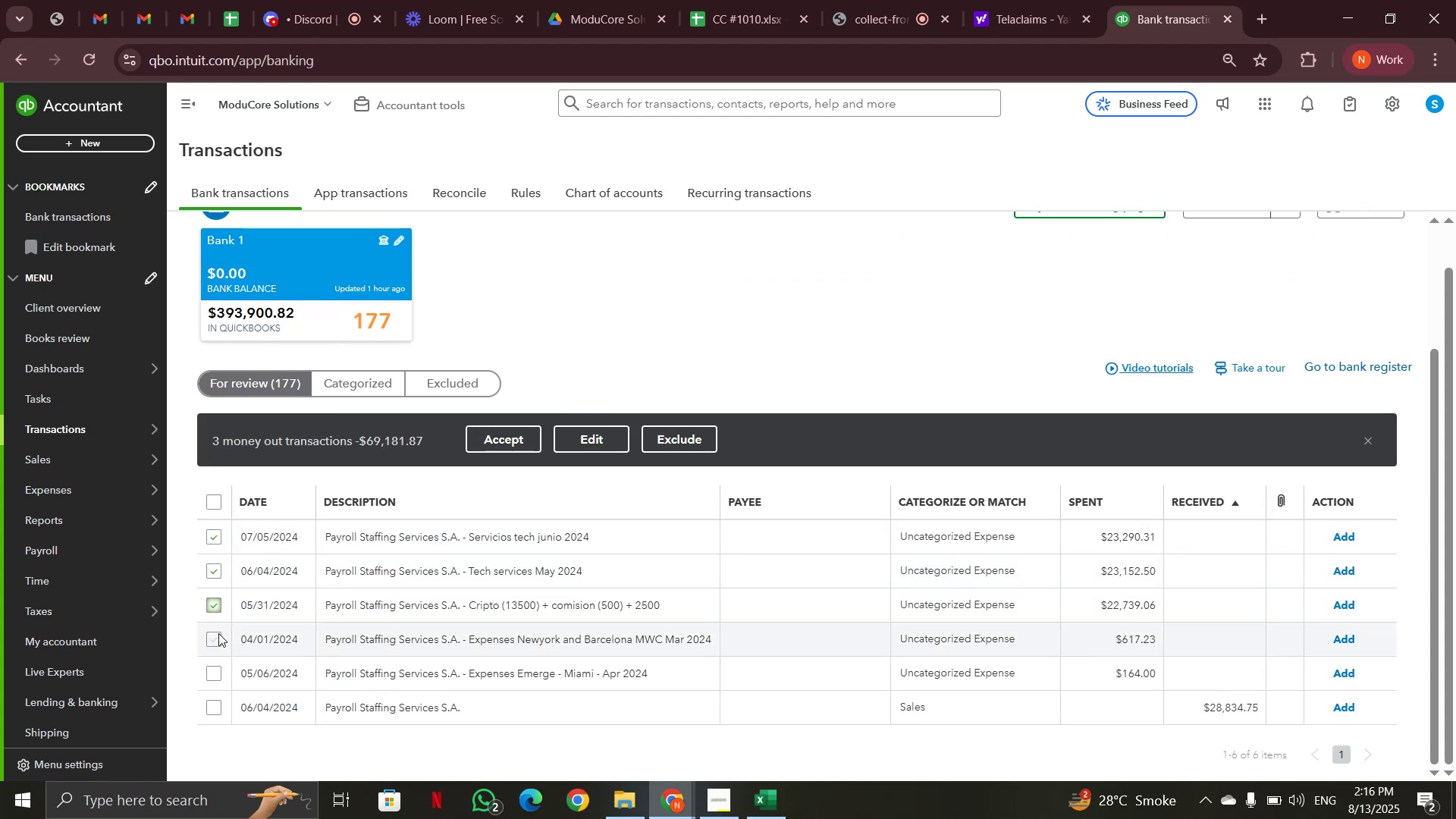 
left_click([218, 633])
 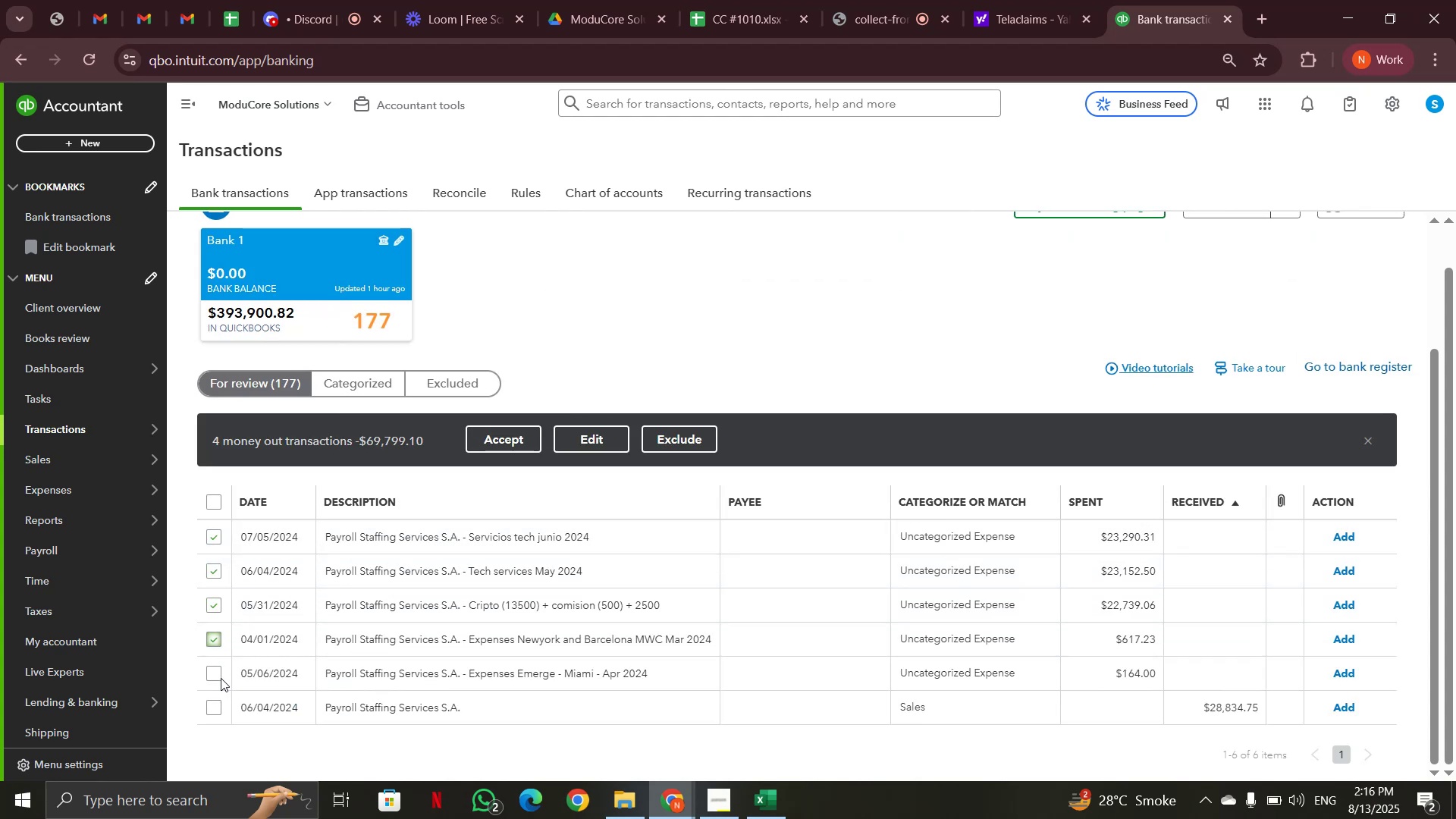 
left_click([220, 678])
 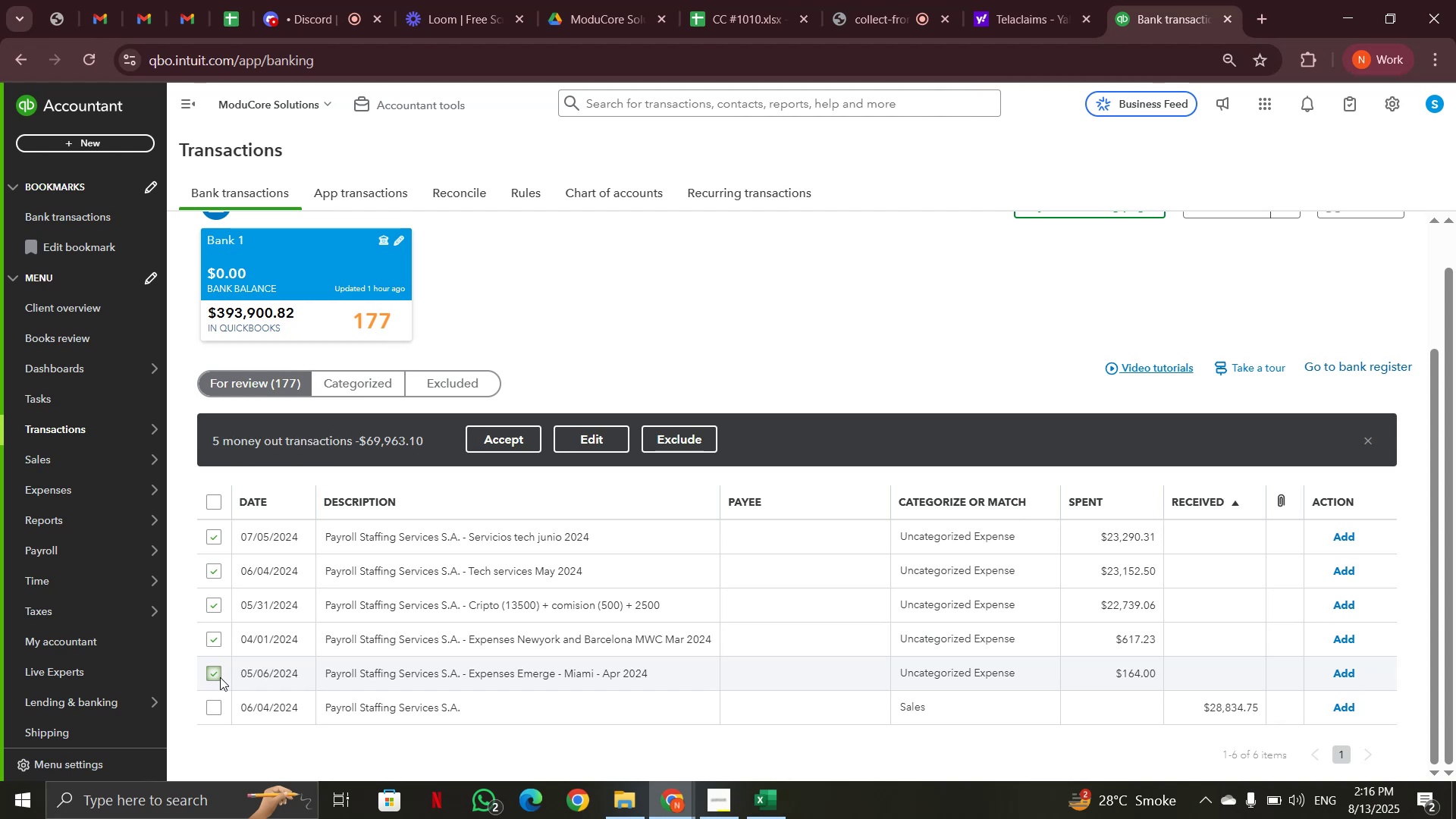 
wait(8.69)
 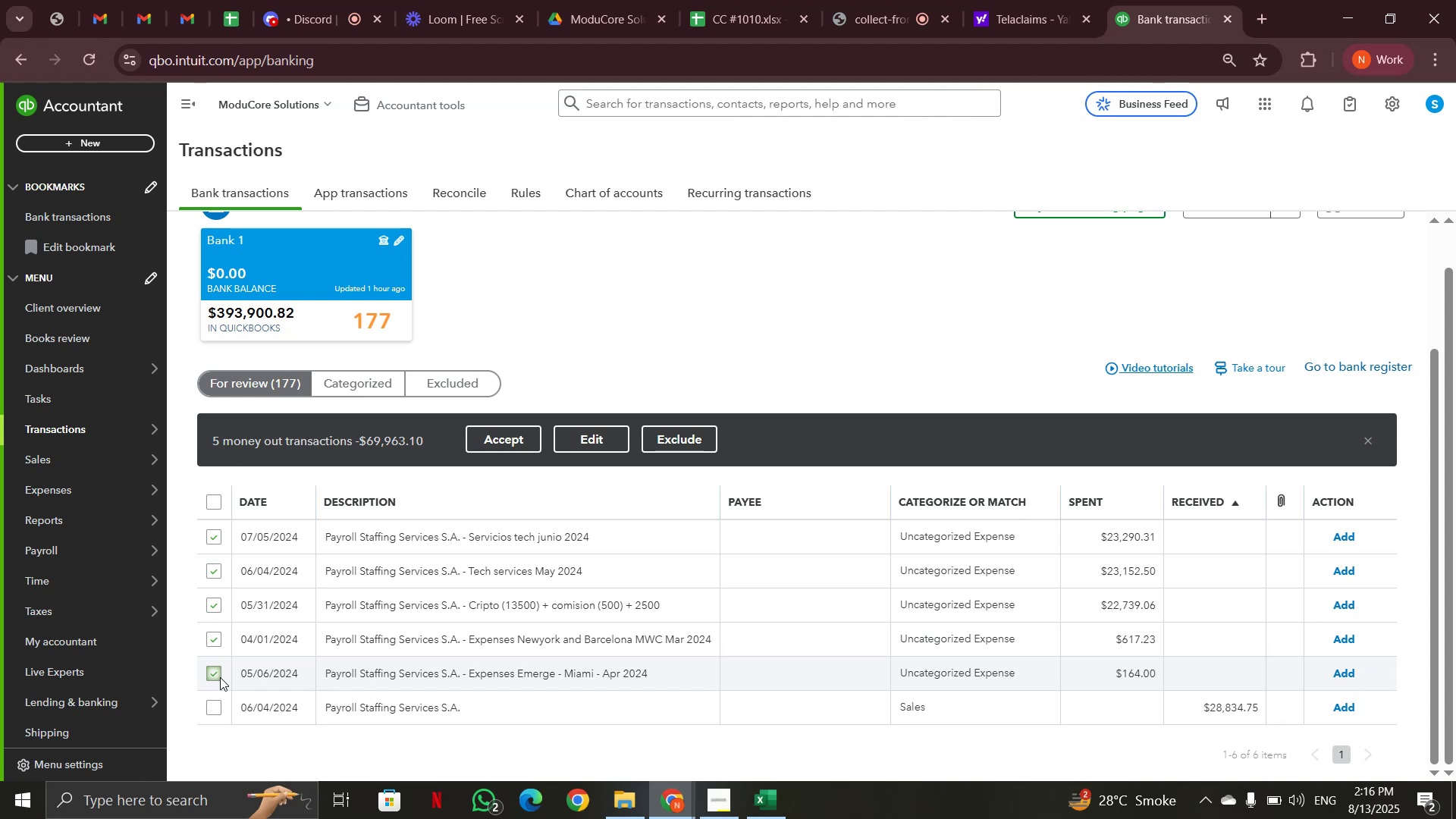 
left_click([220, 677])
 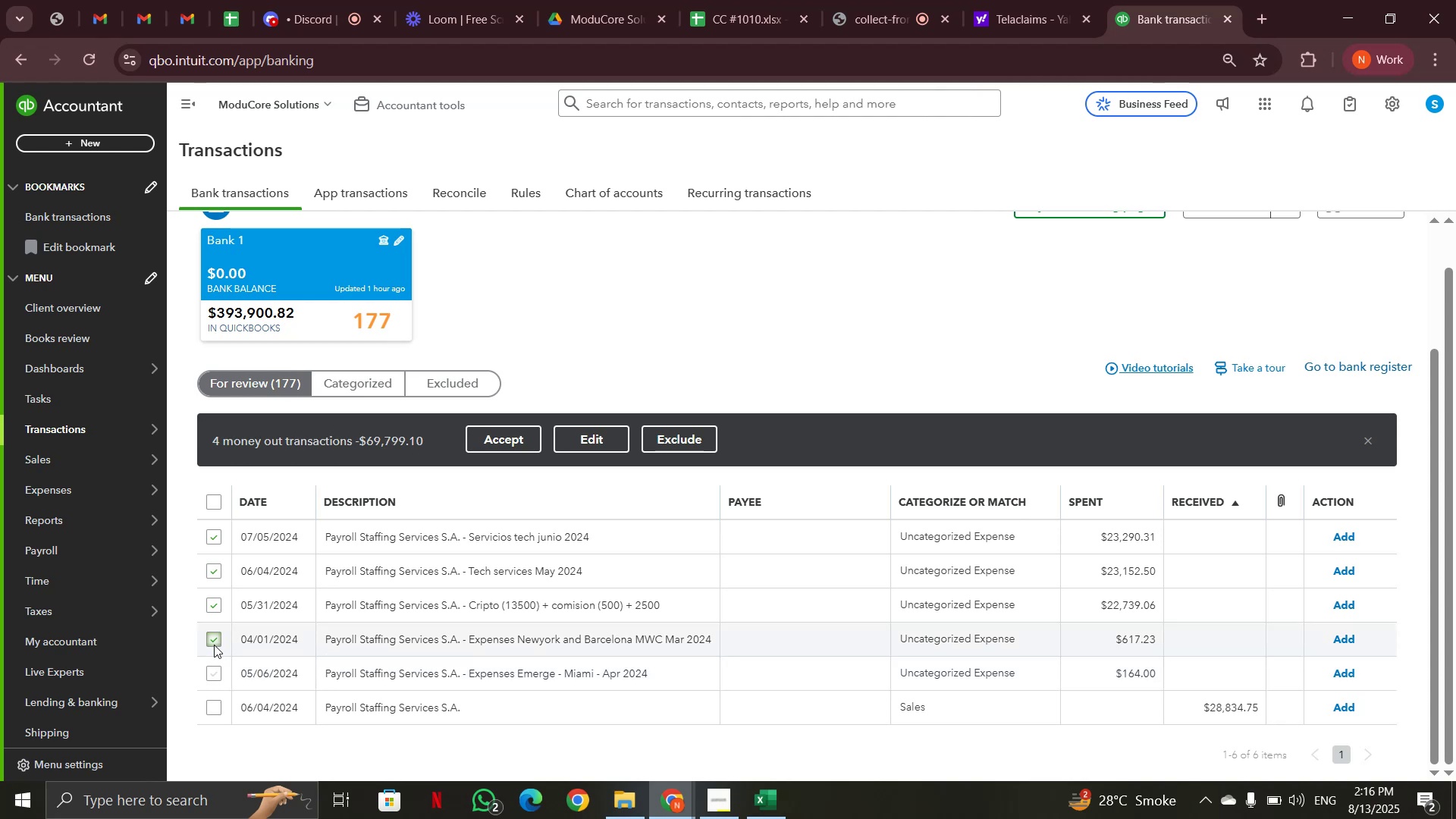 
left_click([214, 645])
 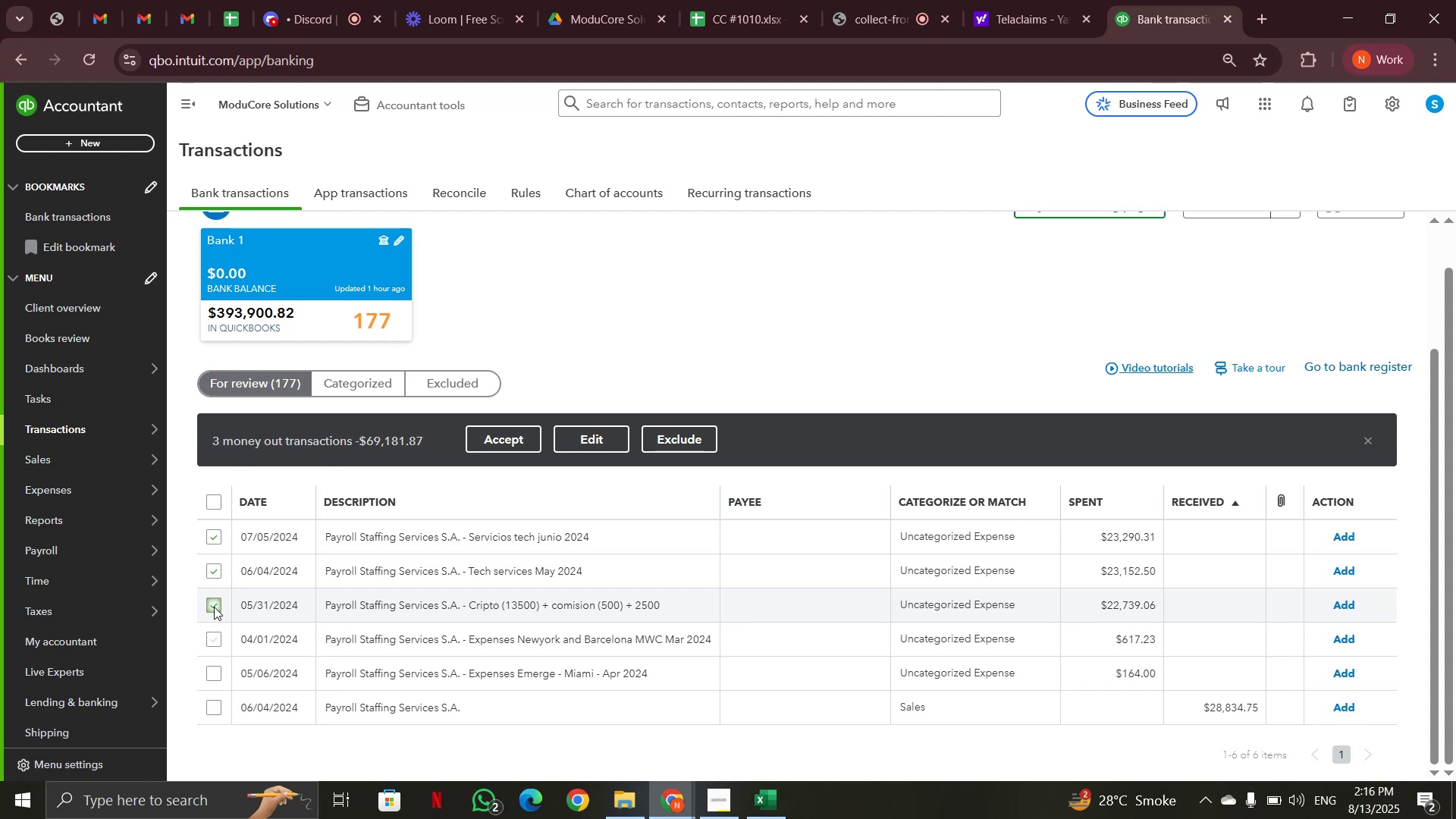 
wait(8.76)
 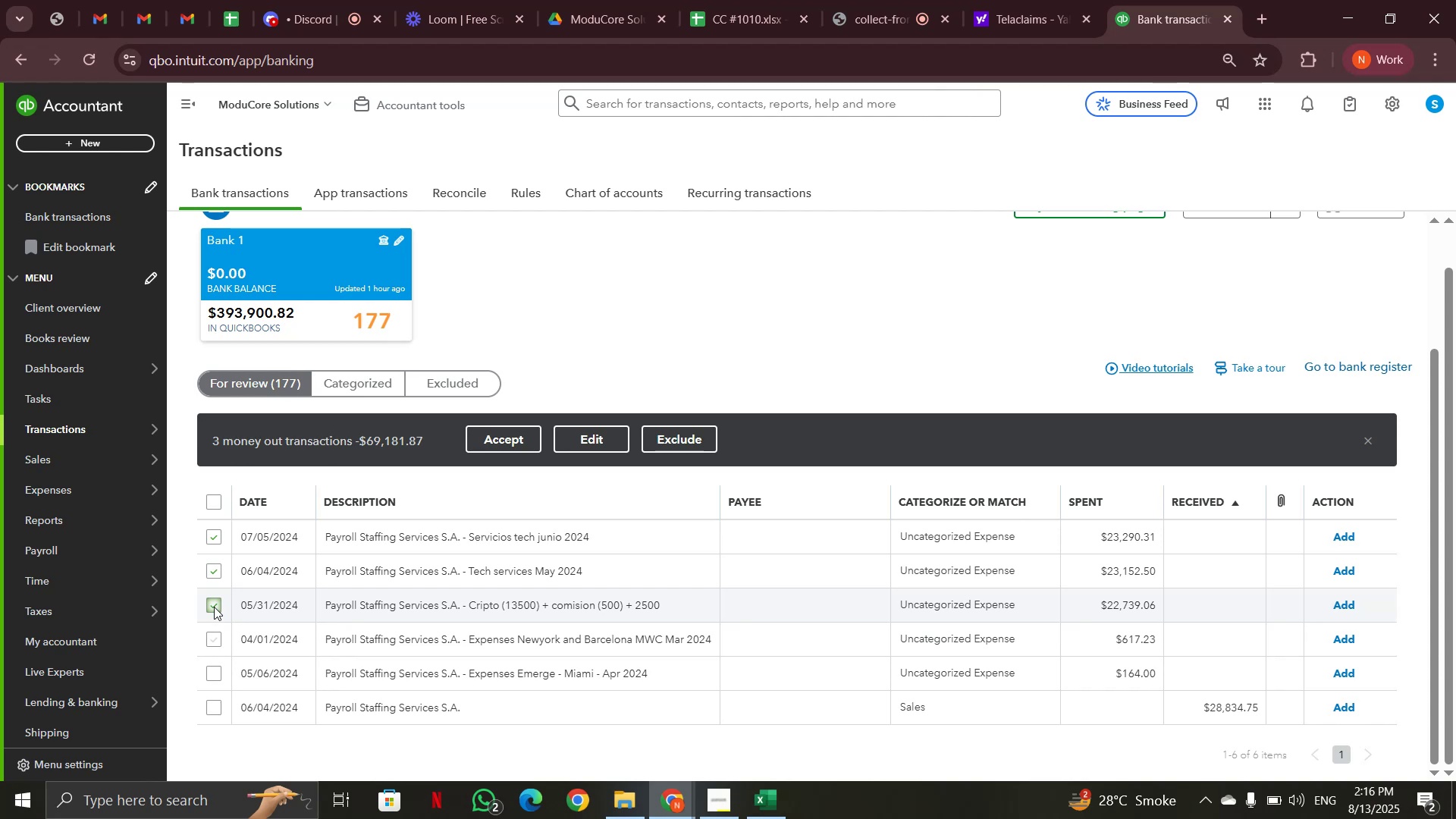 
left_click([213, 637])
 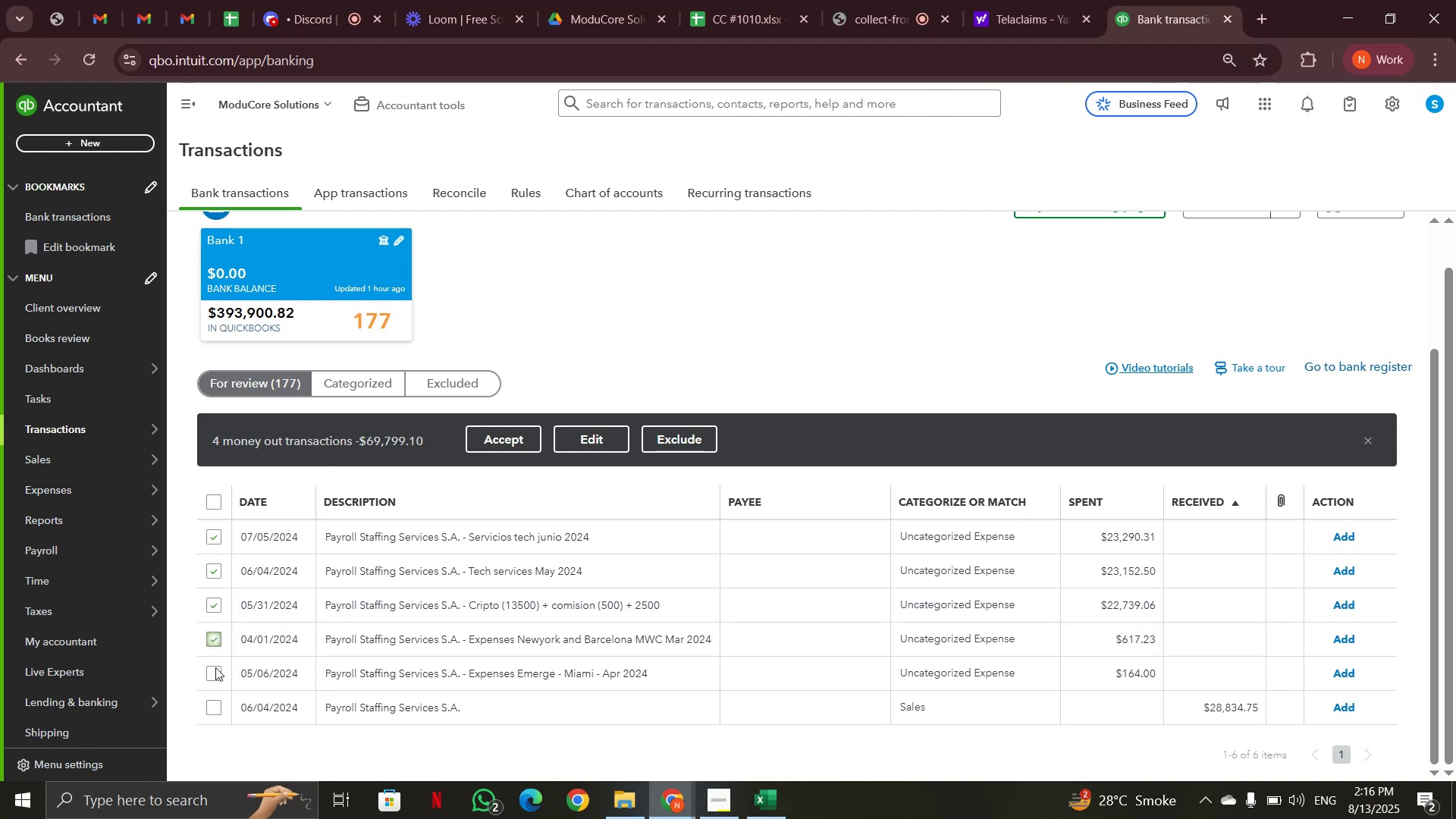 
left_click([215, 667])
 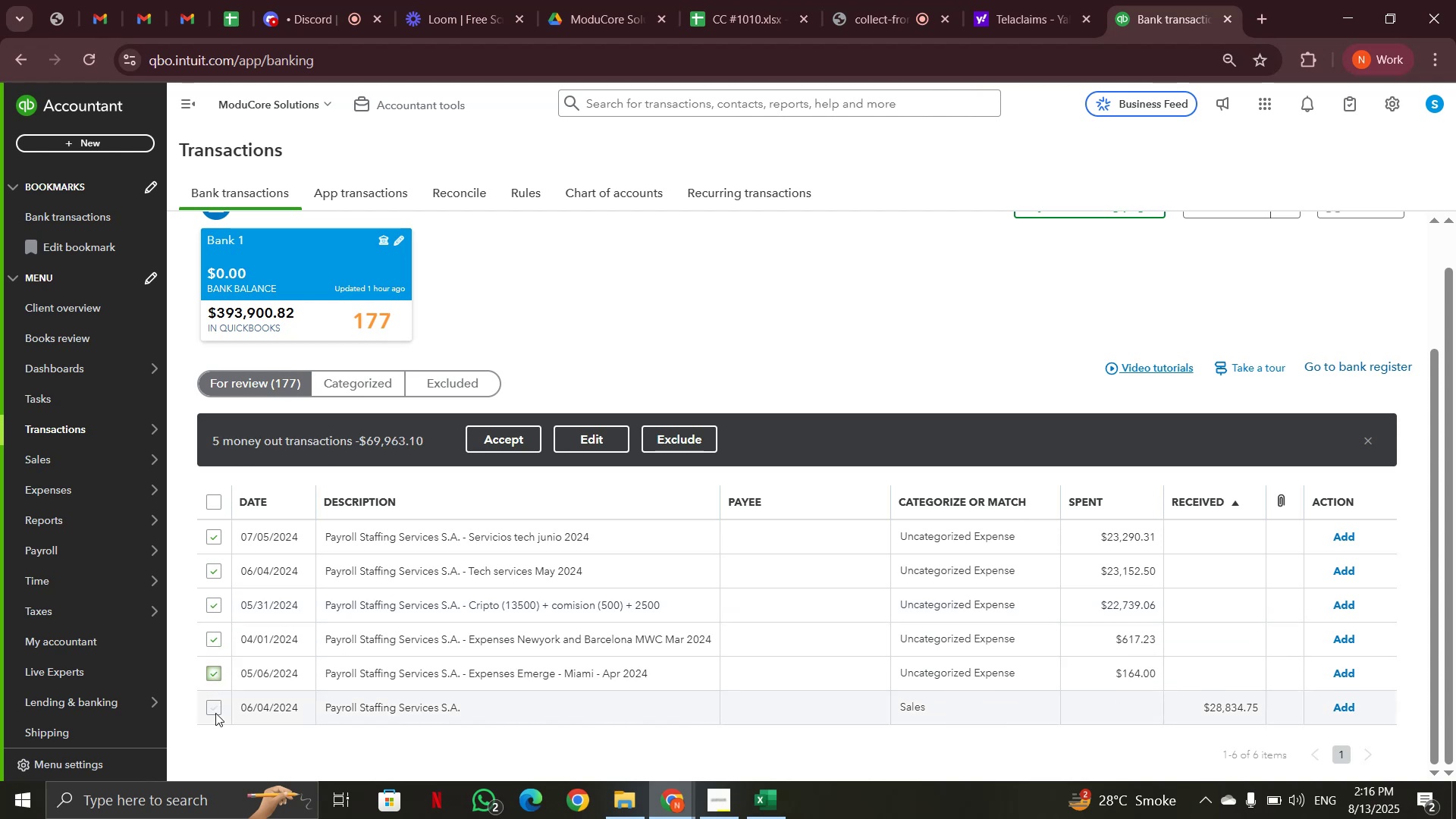 
left_click([215, 713])
 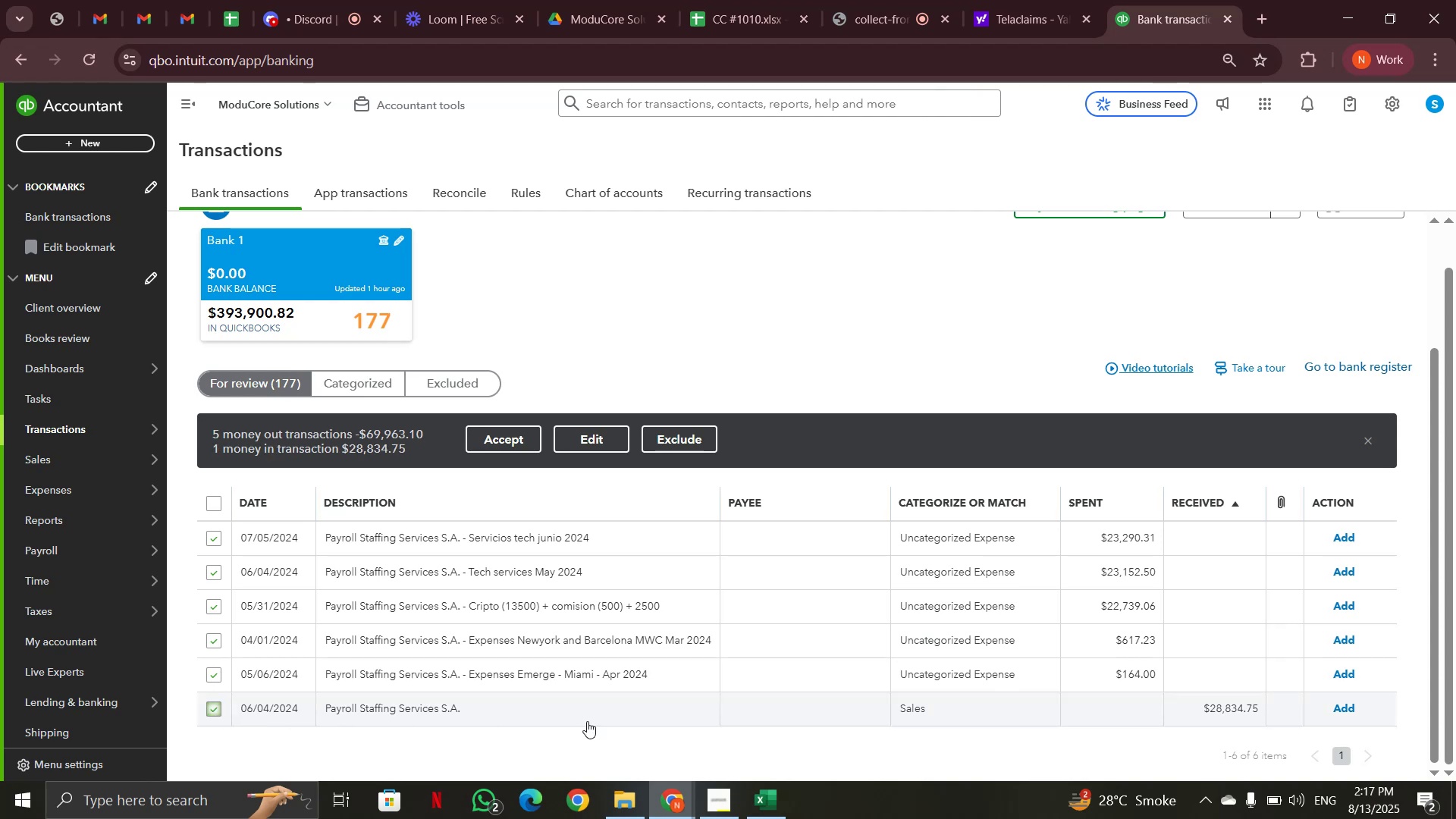 
wait(13.06)
 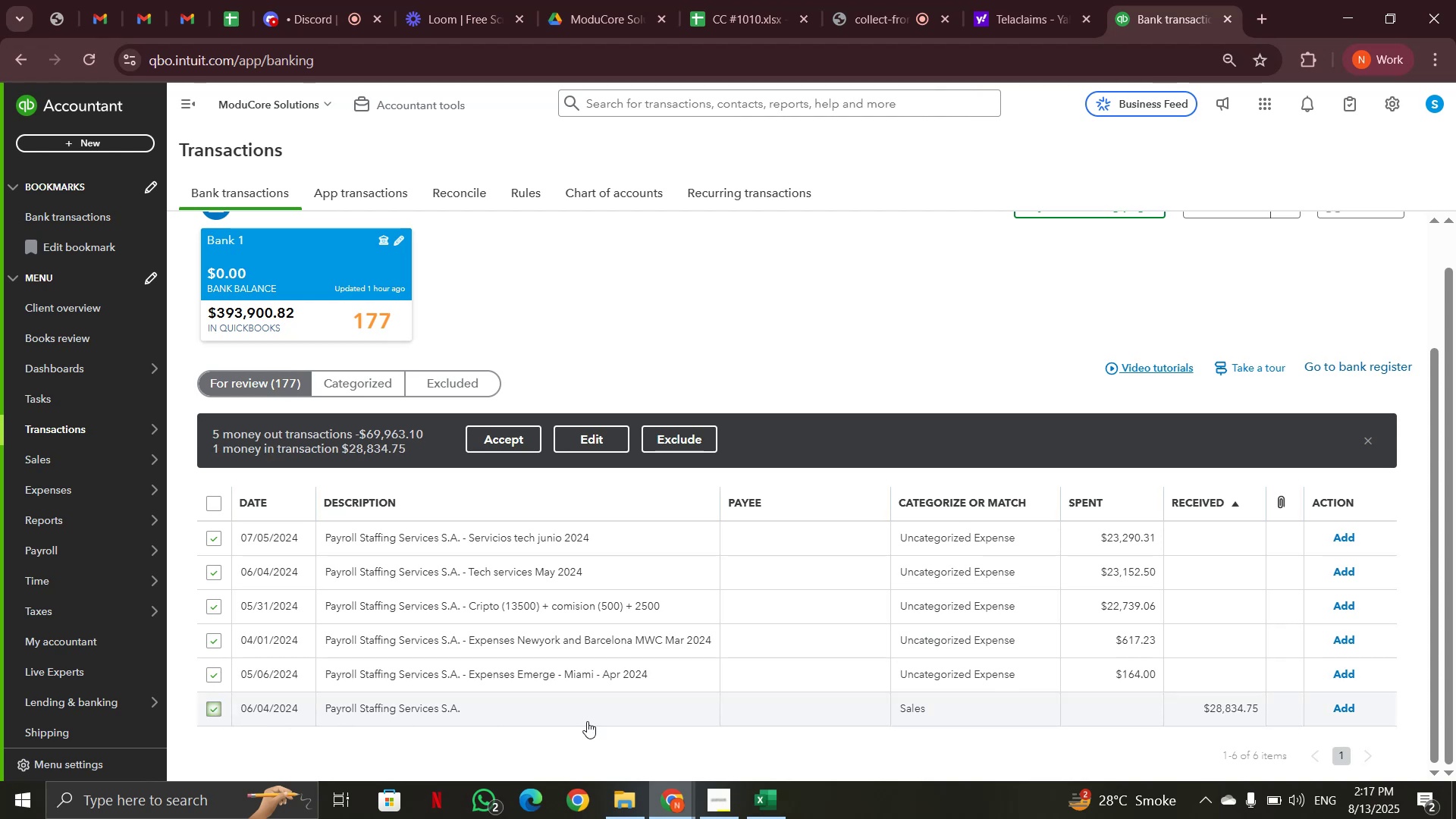 
left_click([1368, 441])
 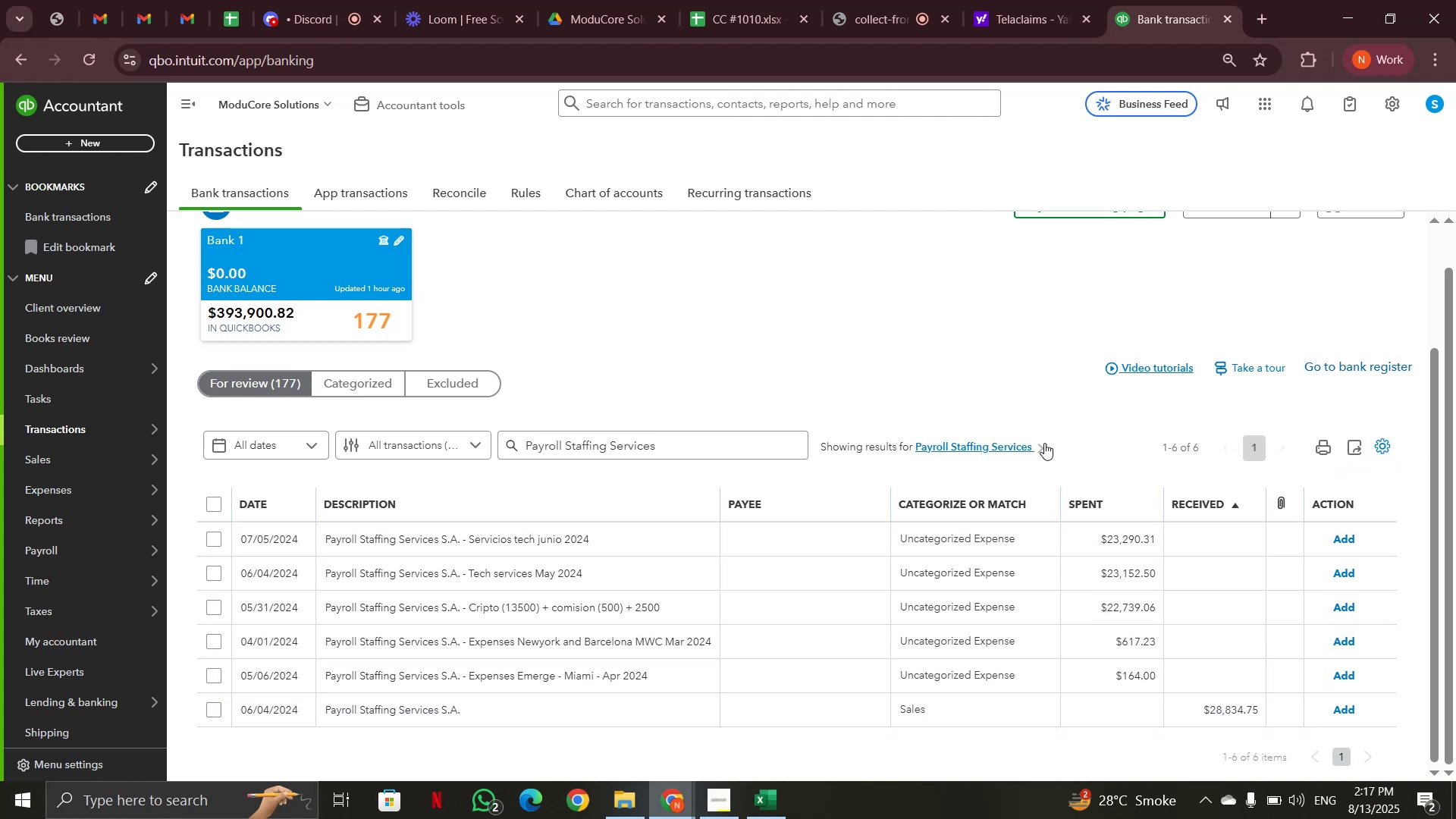 
wait(5.03)
 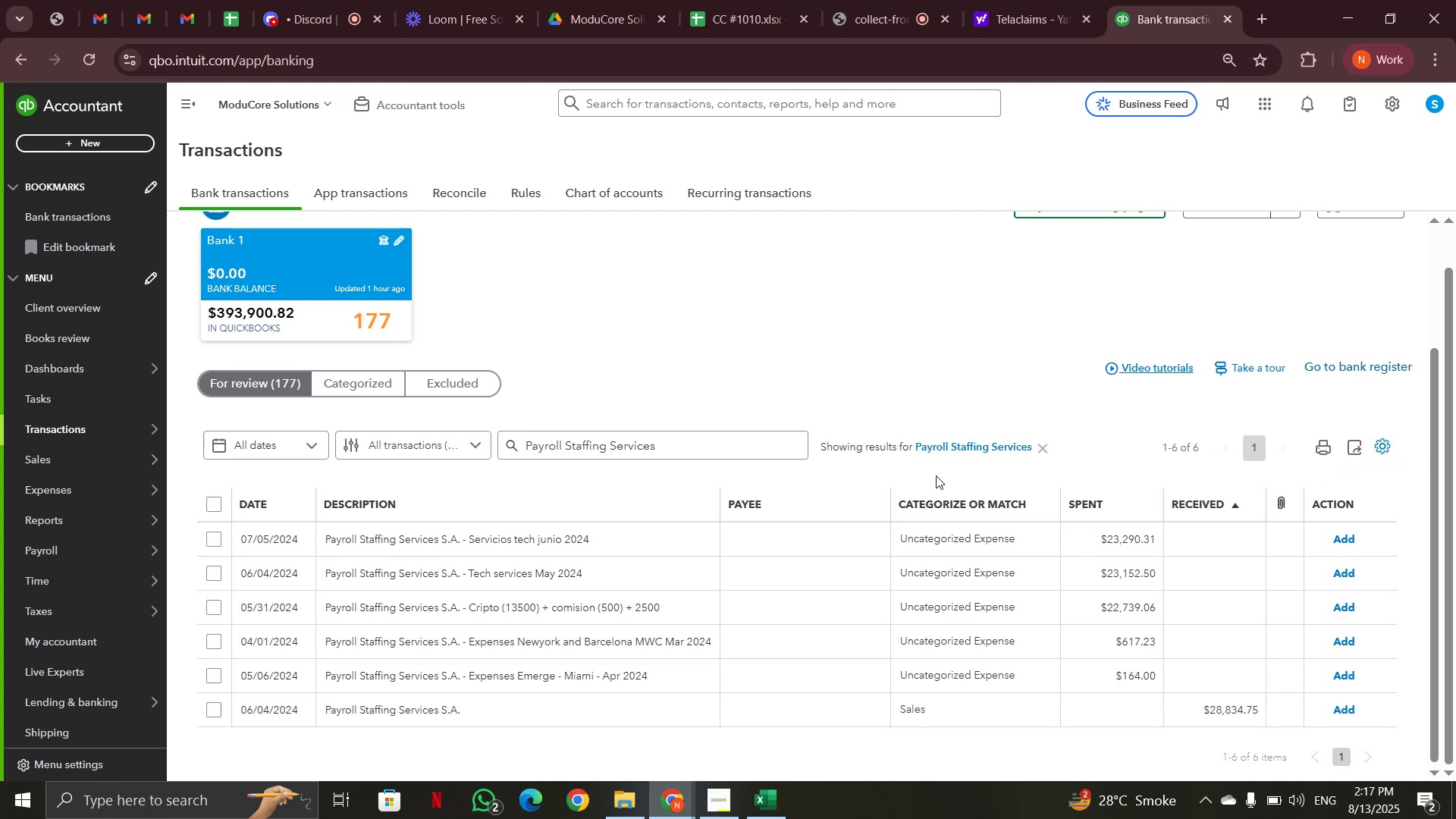 
left_click([1044, 443])
 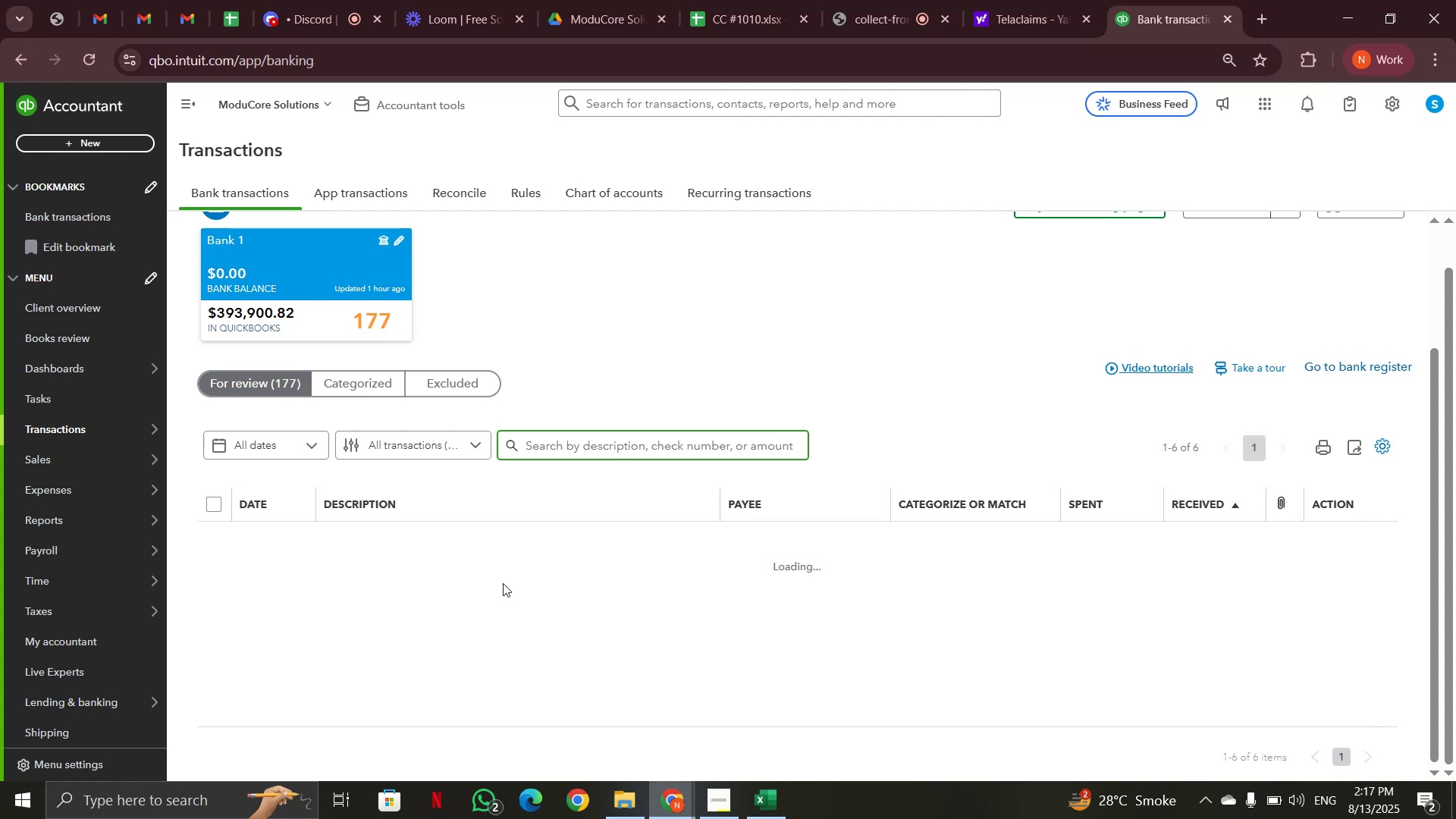 
scroll: coordinate [503, 583], scroll_direction: down, amount: 2.0
 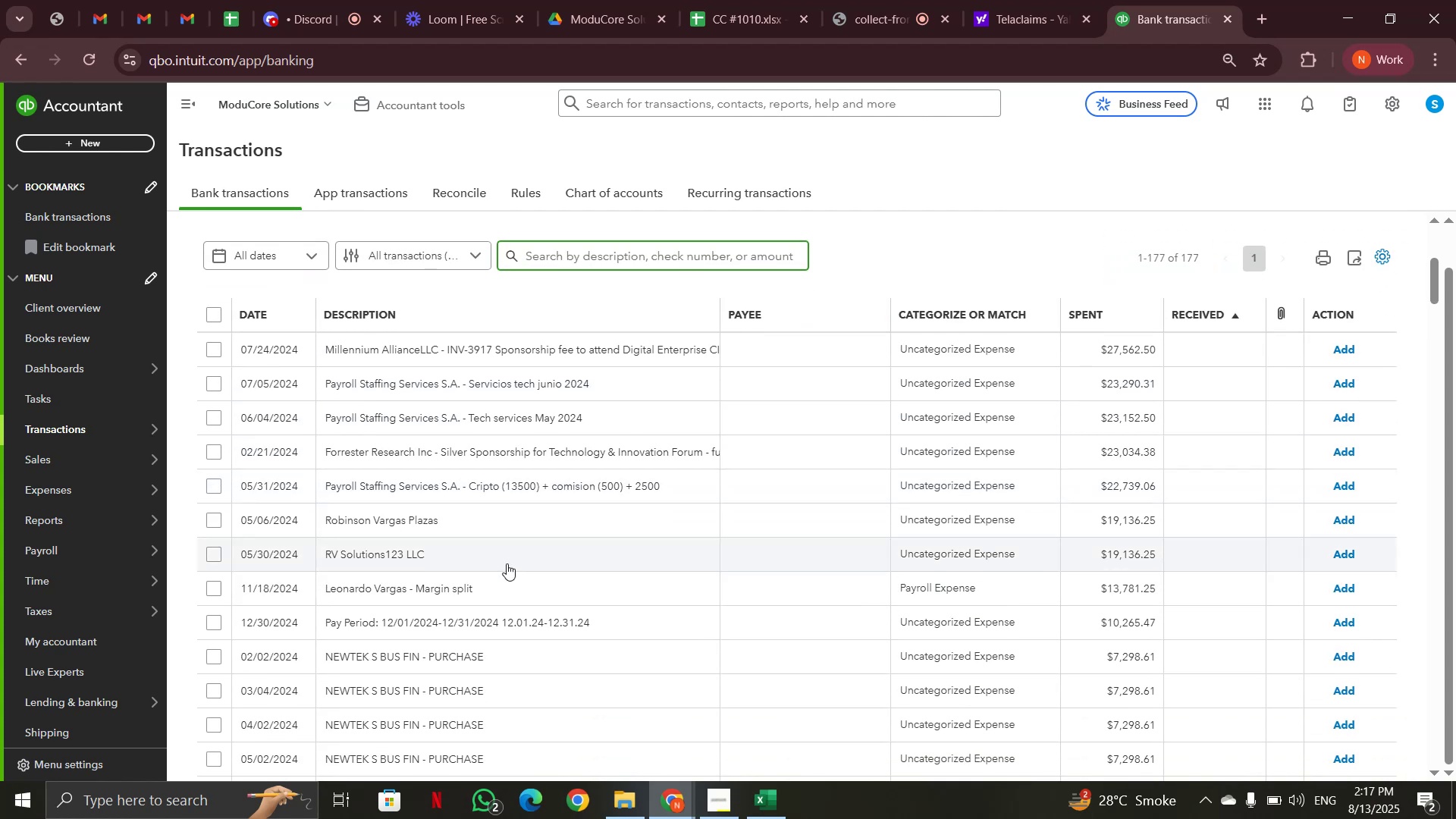 
left_click([495, 617])
 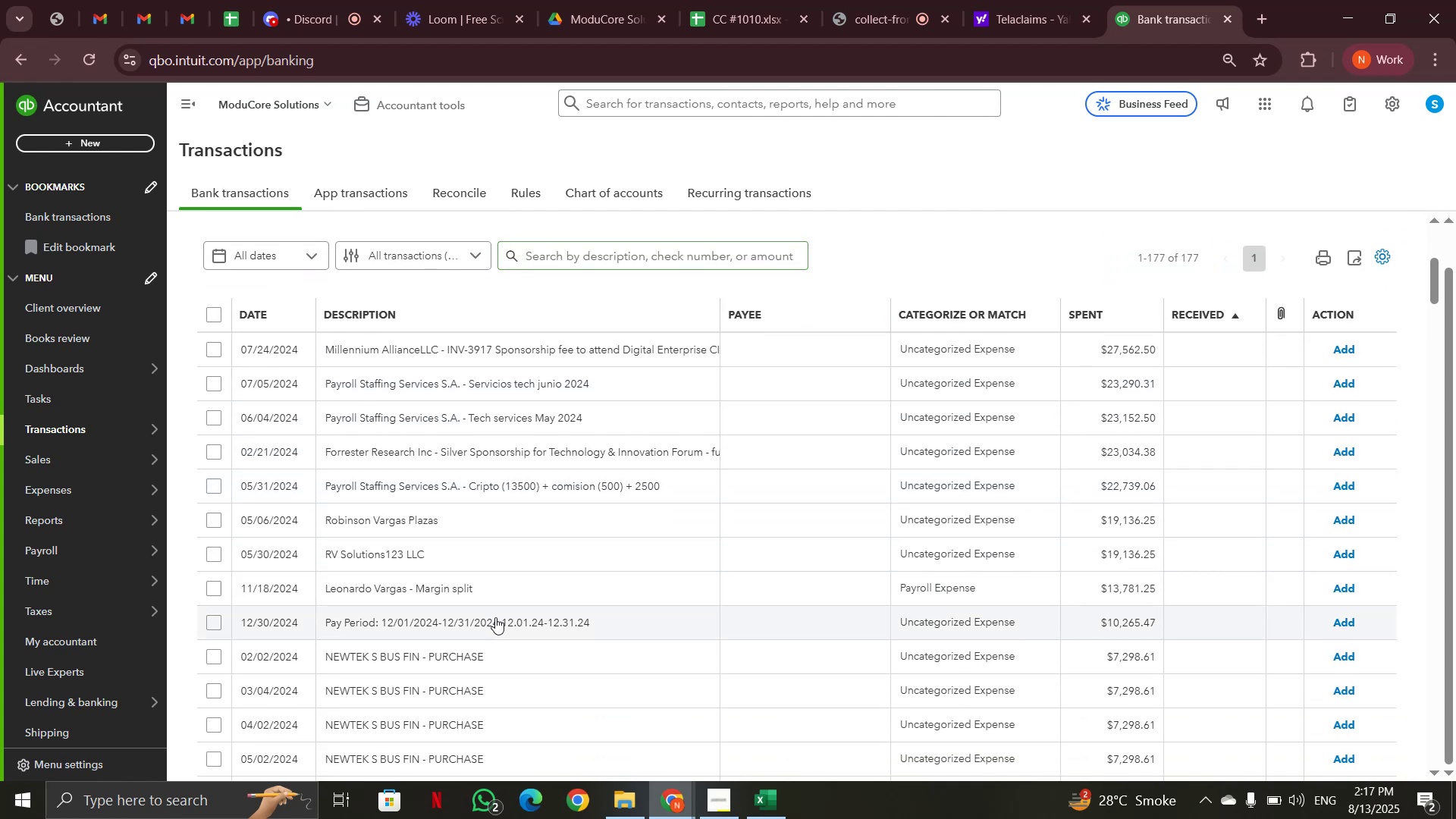 
mouse_move([471, 634])
 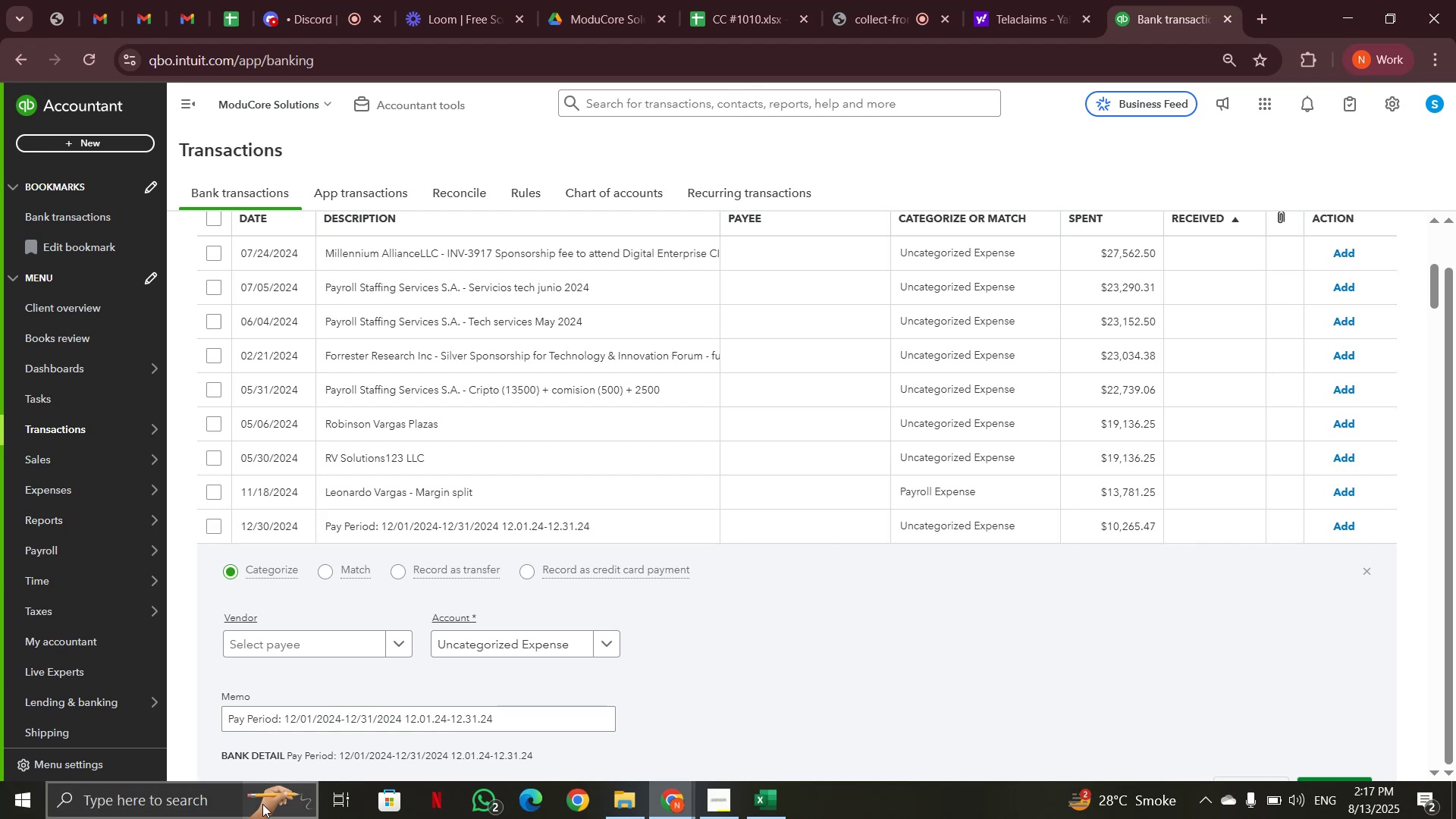 
wait(5.4)
 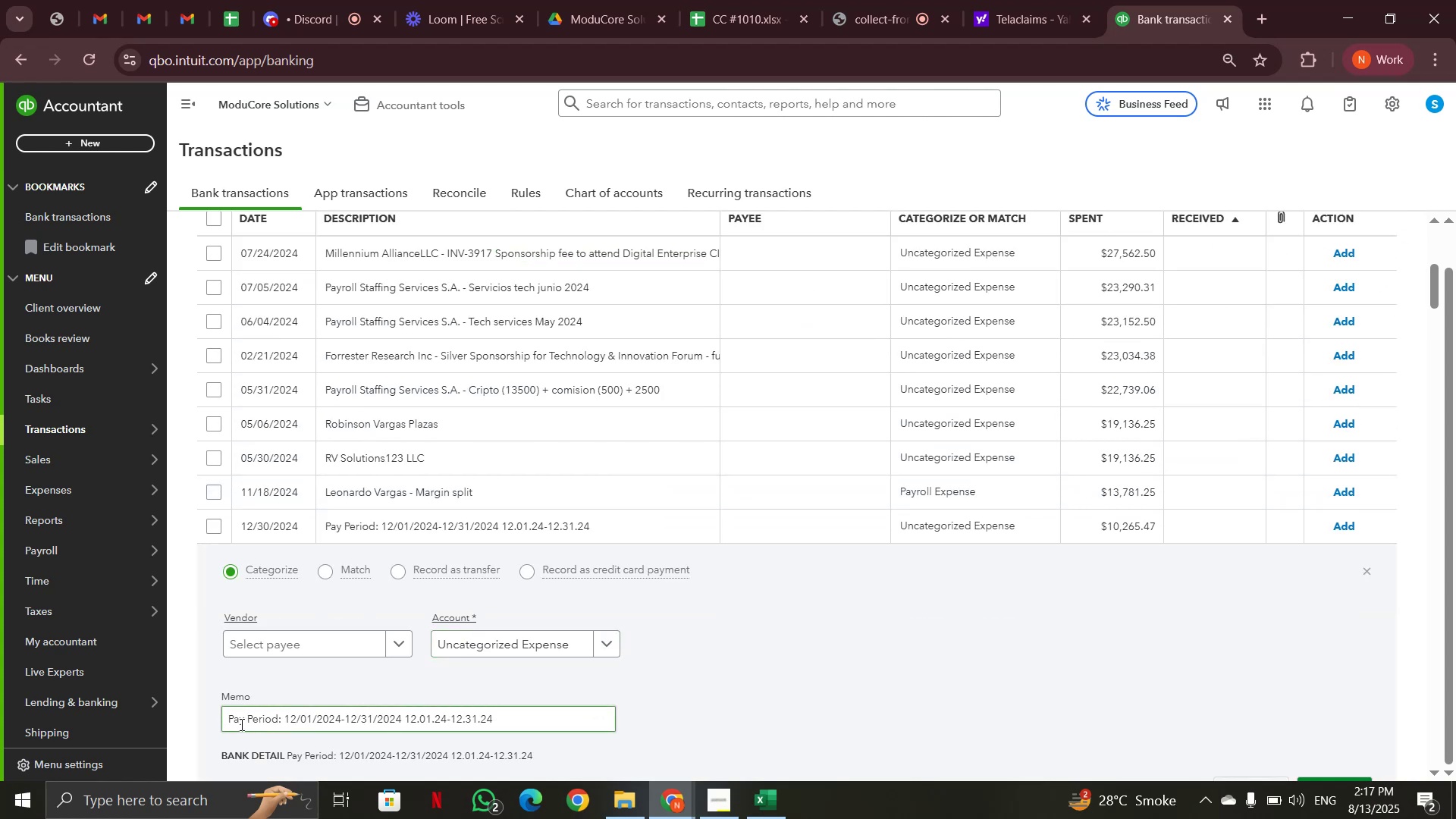 
left_click_drag(start_coordinate=[226, 719], to_coordinate=[277, 715])
 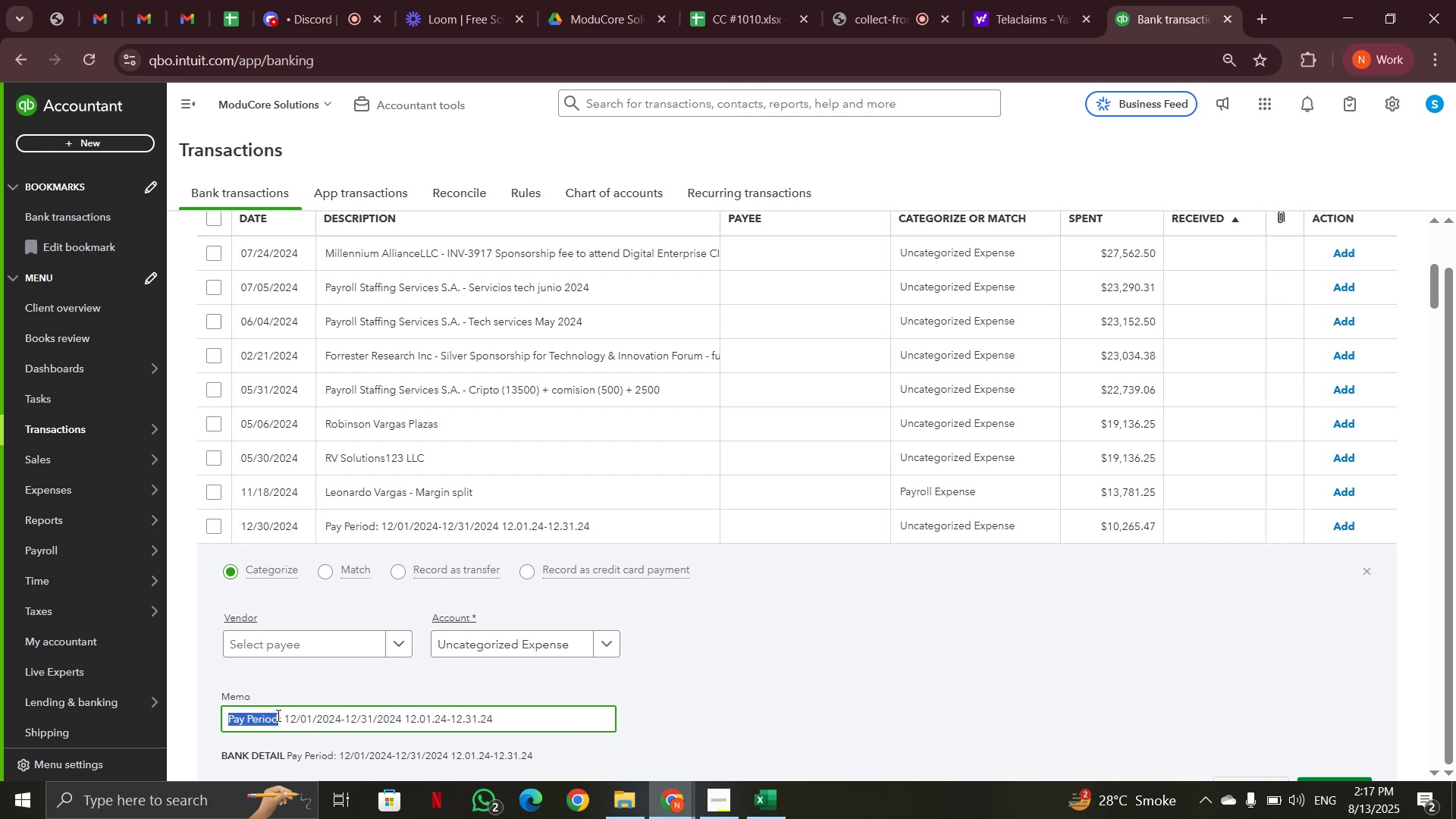 
key(Control+C)
 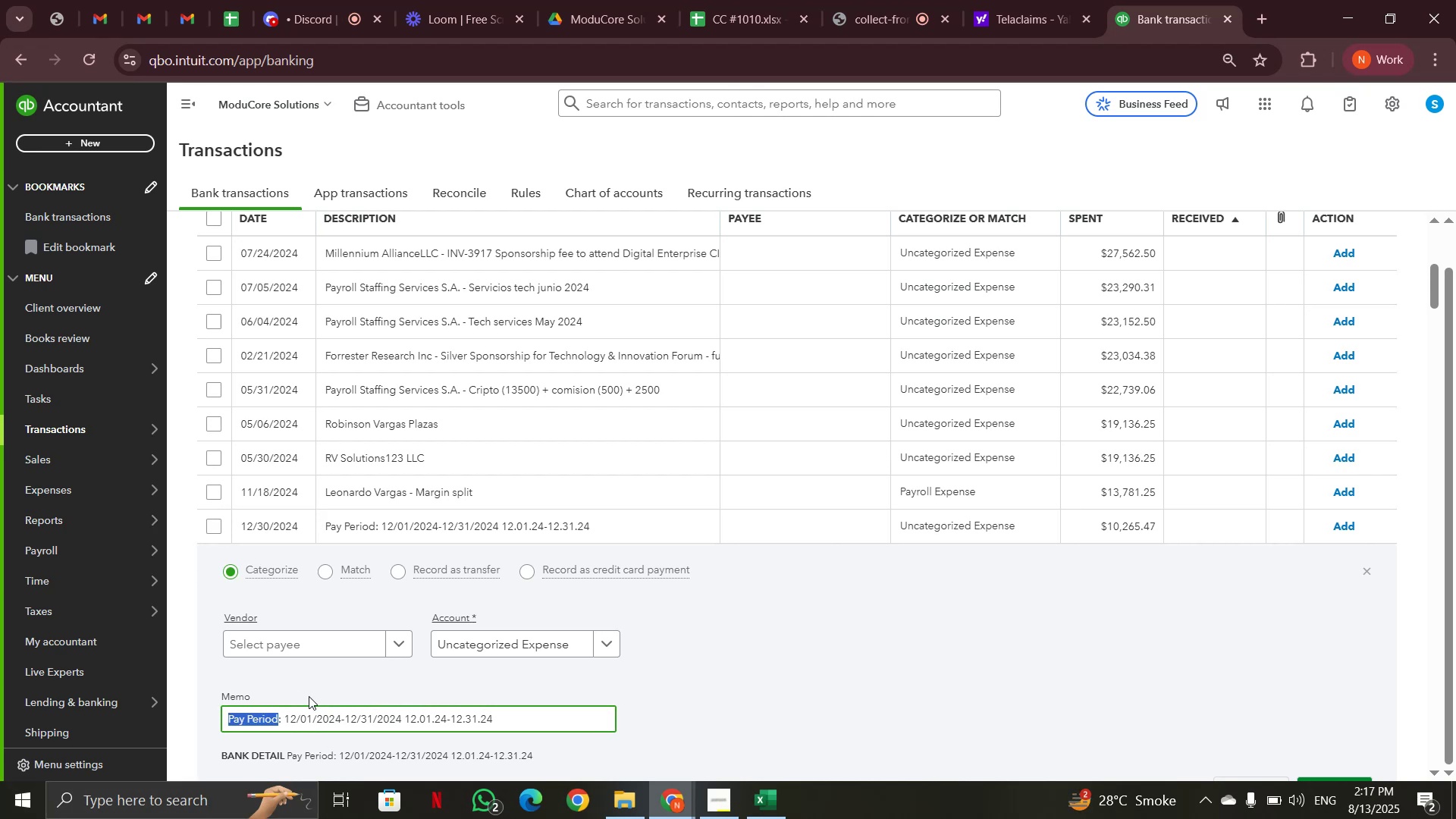 
scroll: coordinate [309, 696], scroll_direction: up, amount: 4.0
 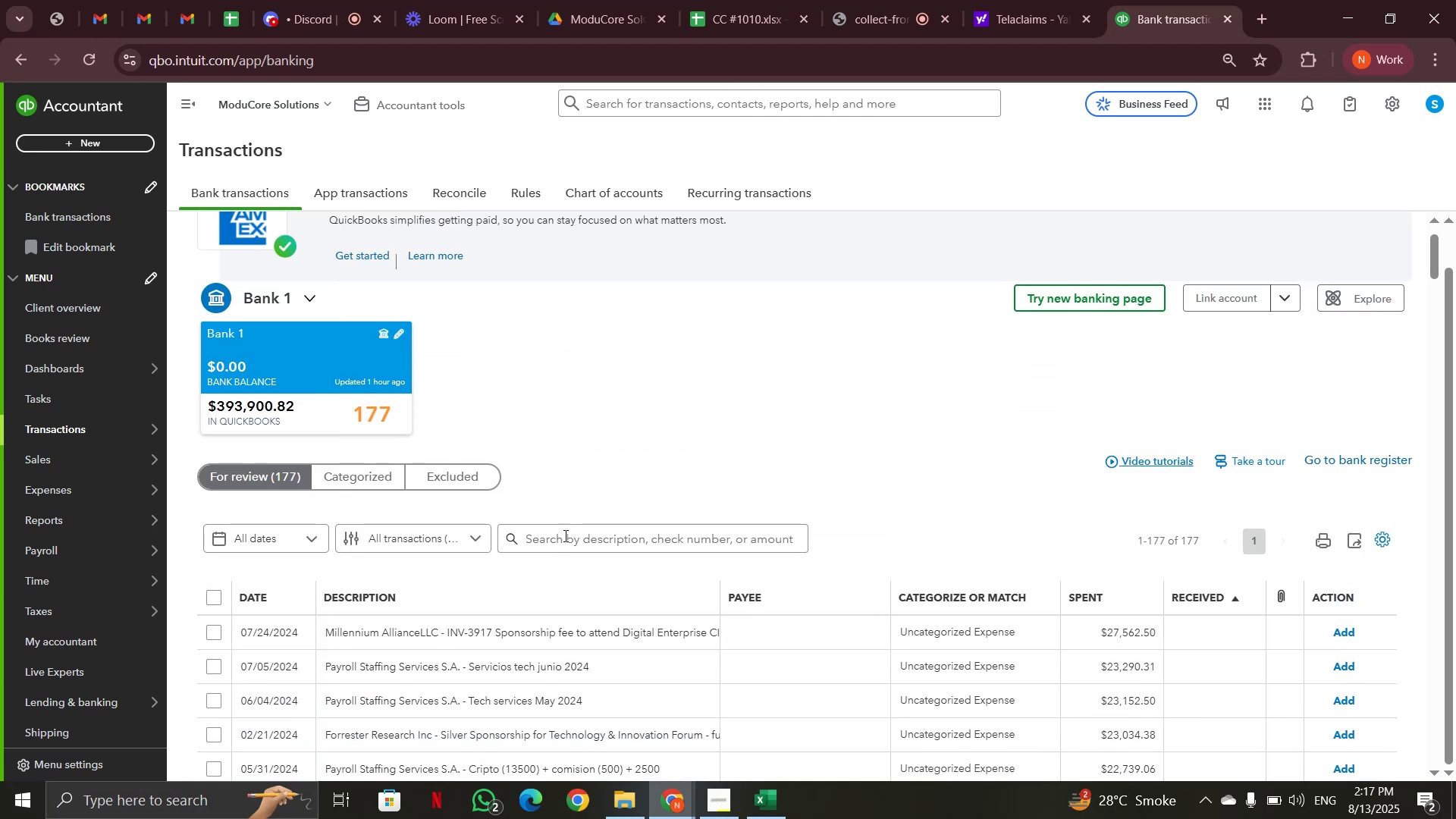 
left_click([567, 532])
 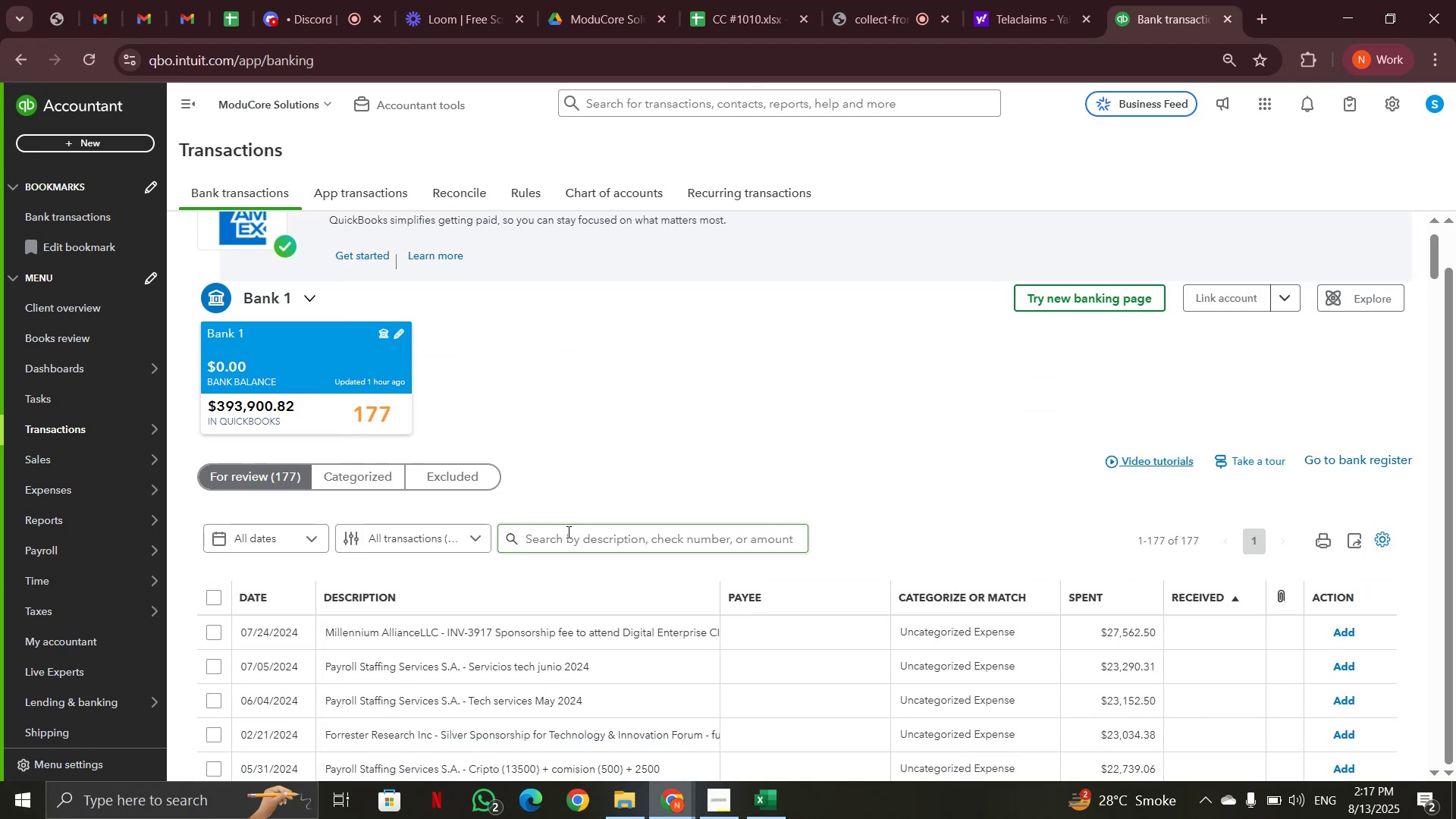 
key(Control+V)
 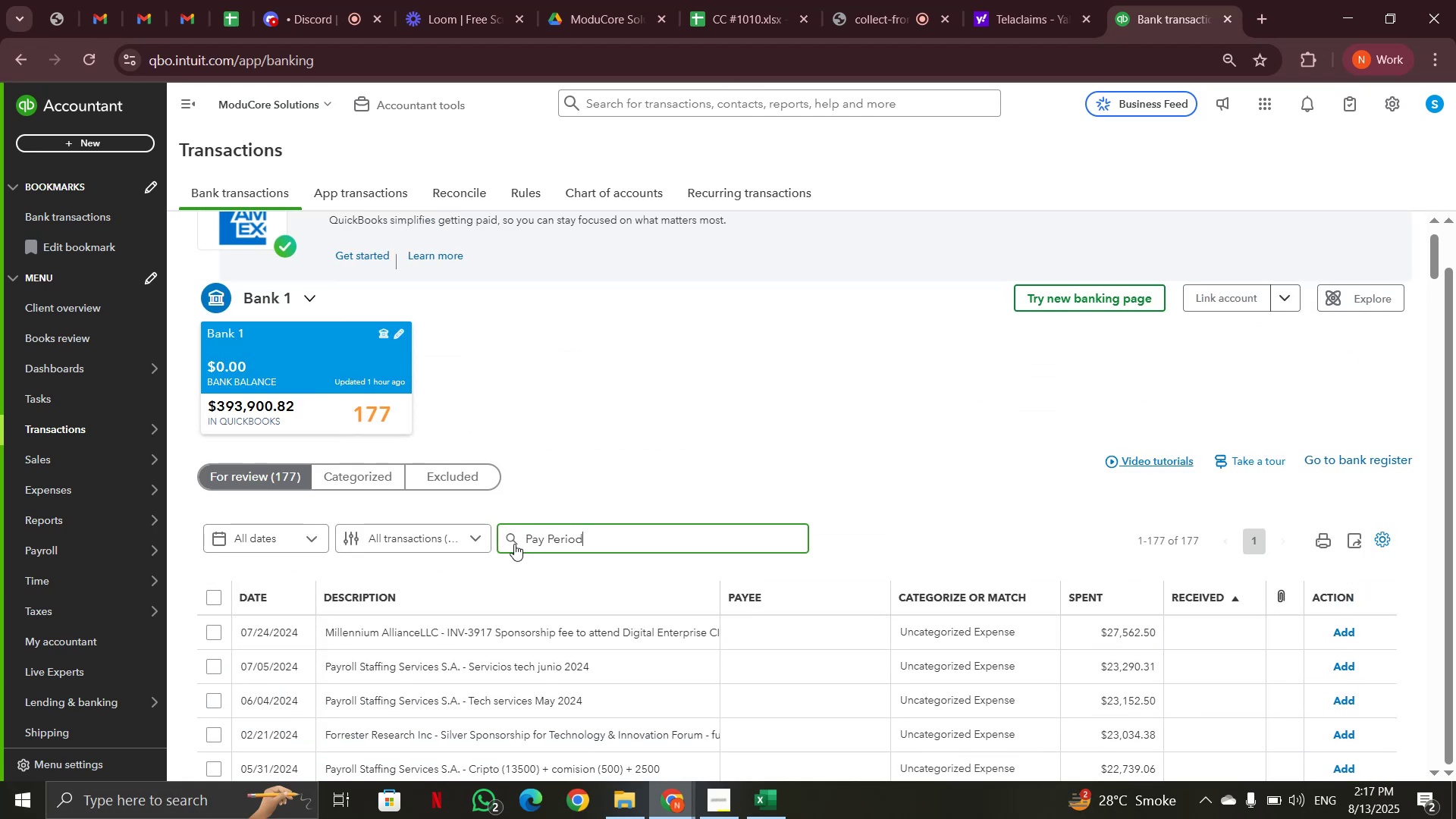 
left_click([514, 544])
 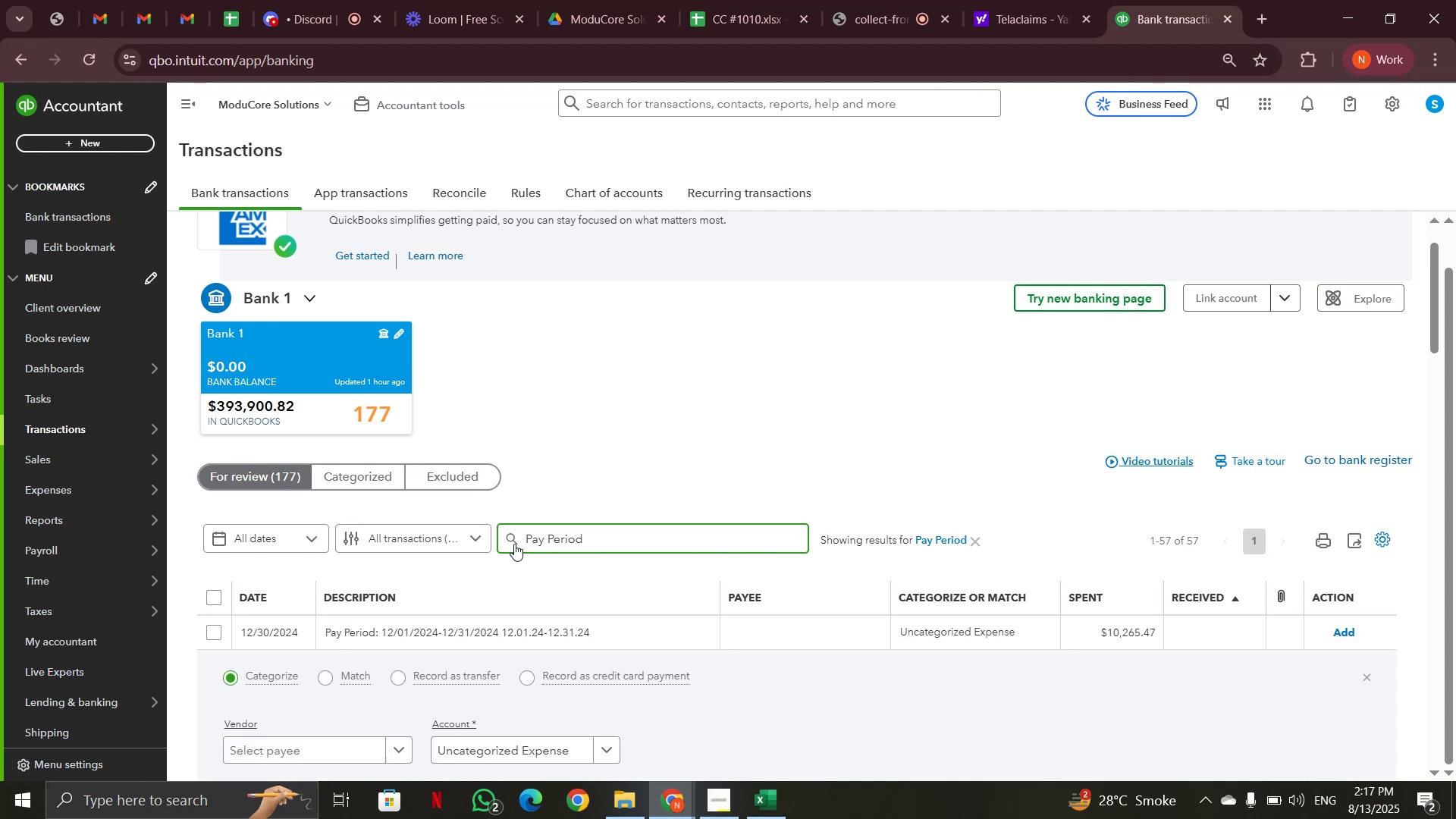 
wait(7.27)
 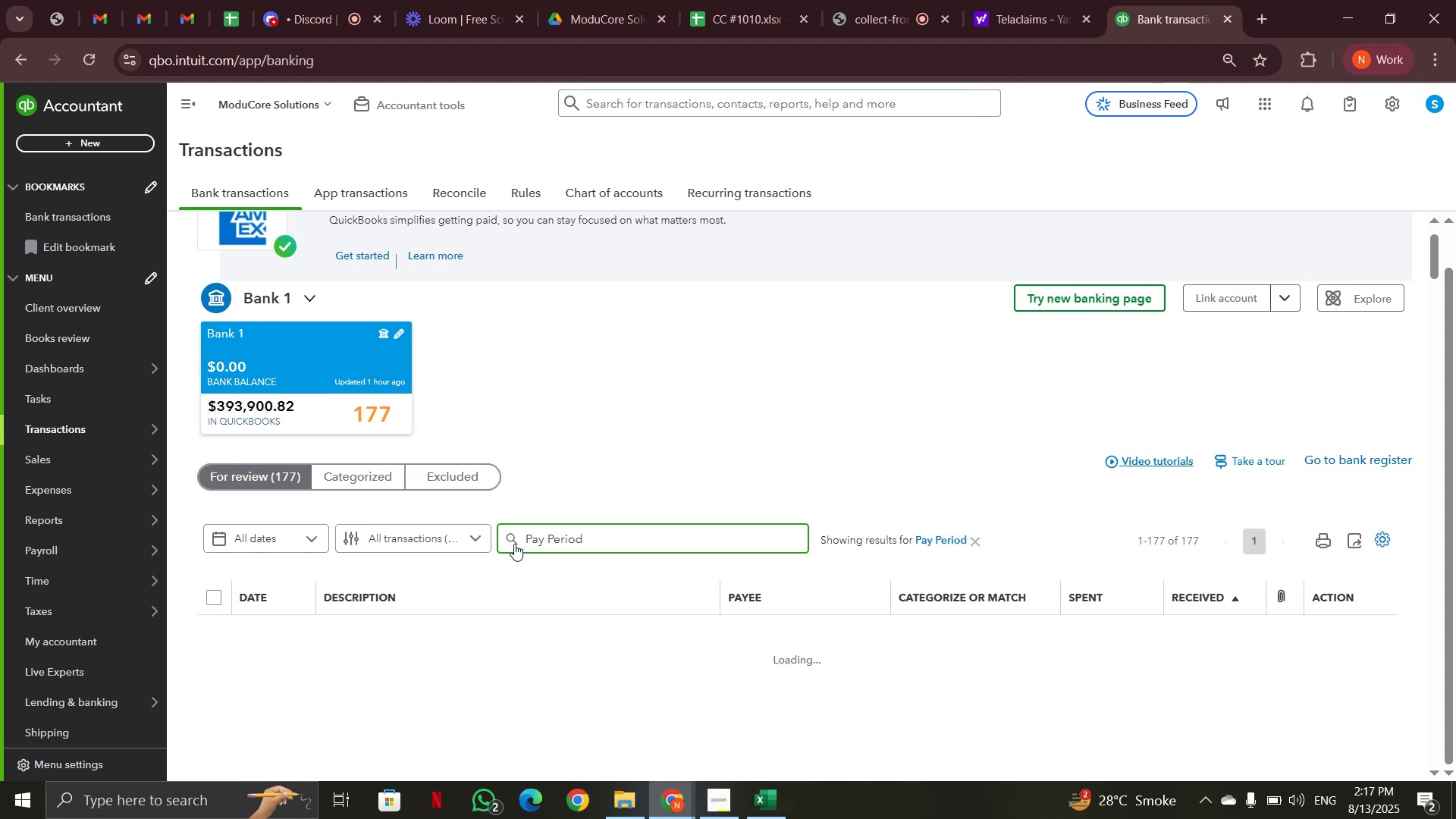 
scroll: coordinate [529, 638], scroll_direction: down, amount: 3.0
 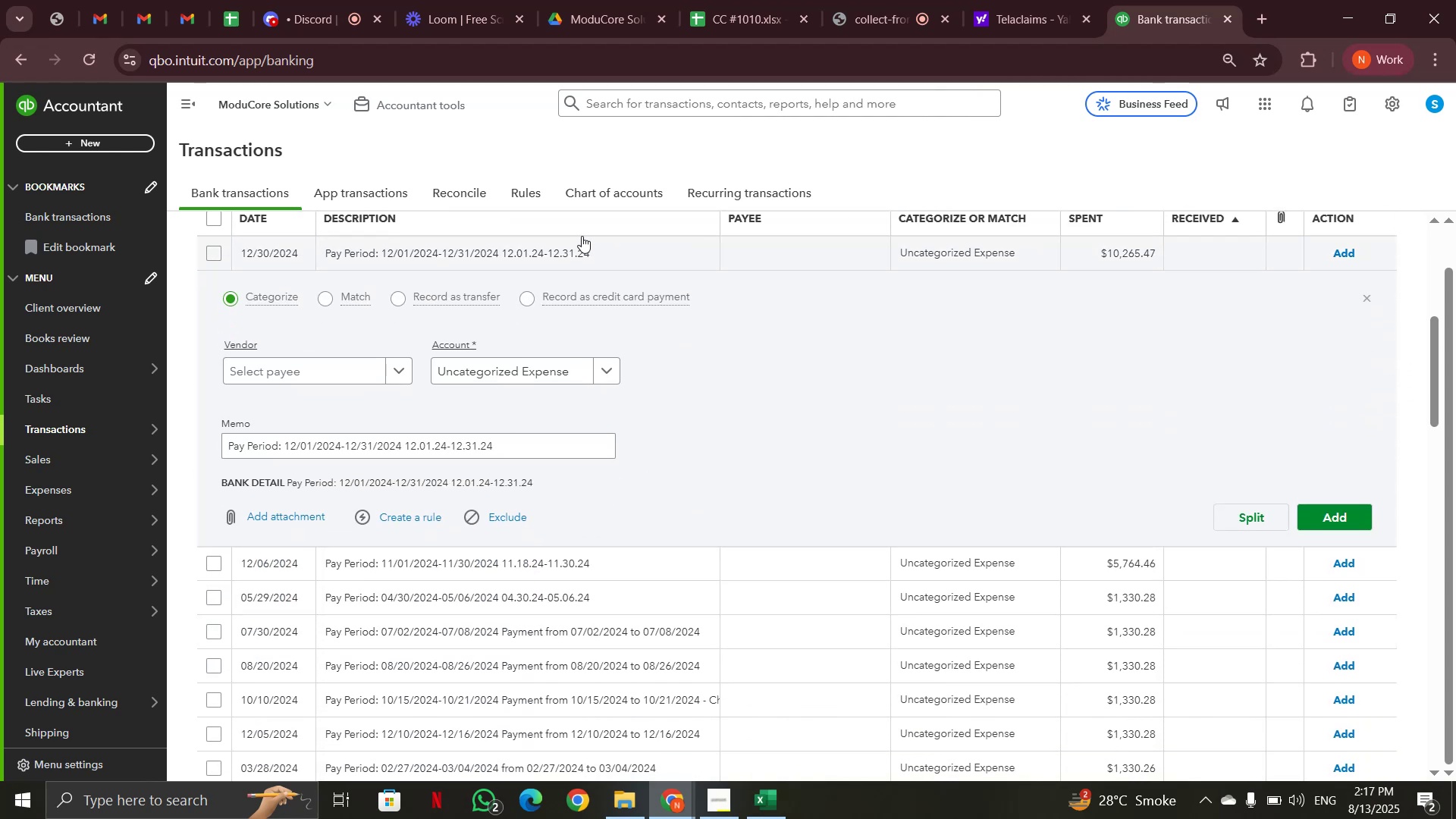 
left_click([587, 250])
 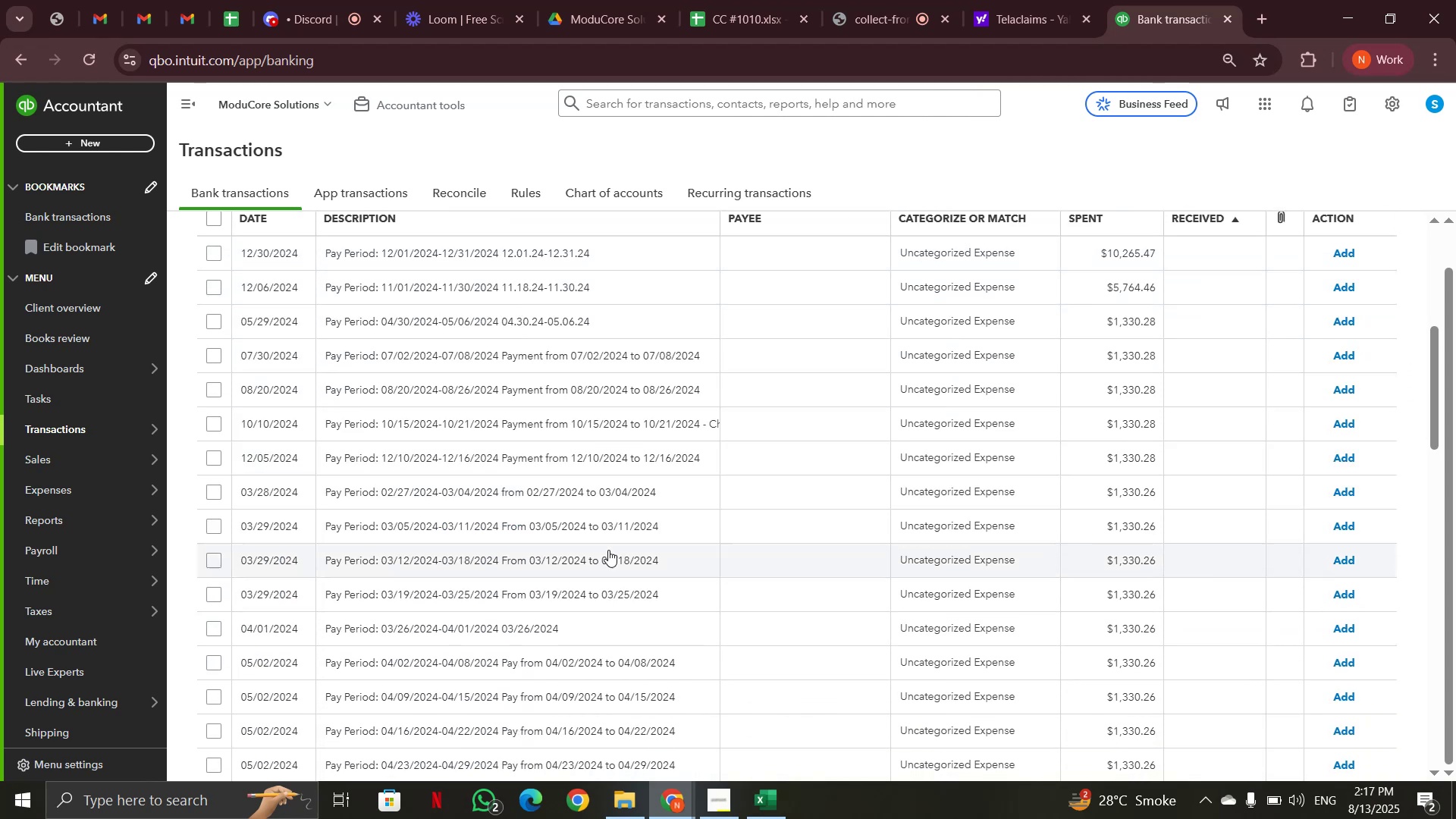 
scroll: coordinate [608, 550], scroll_direction: down, amount: 7.0
 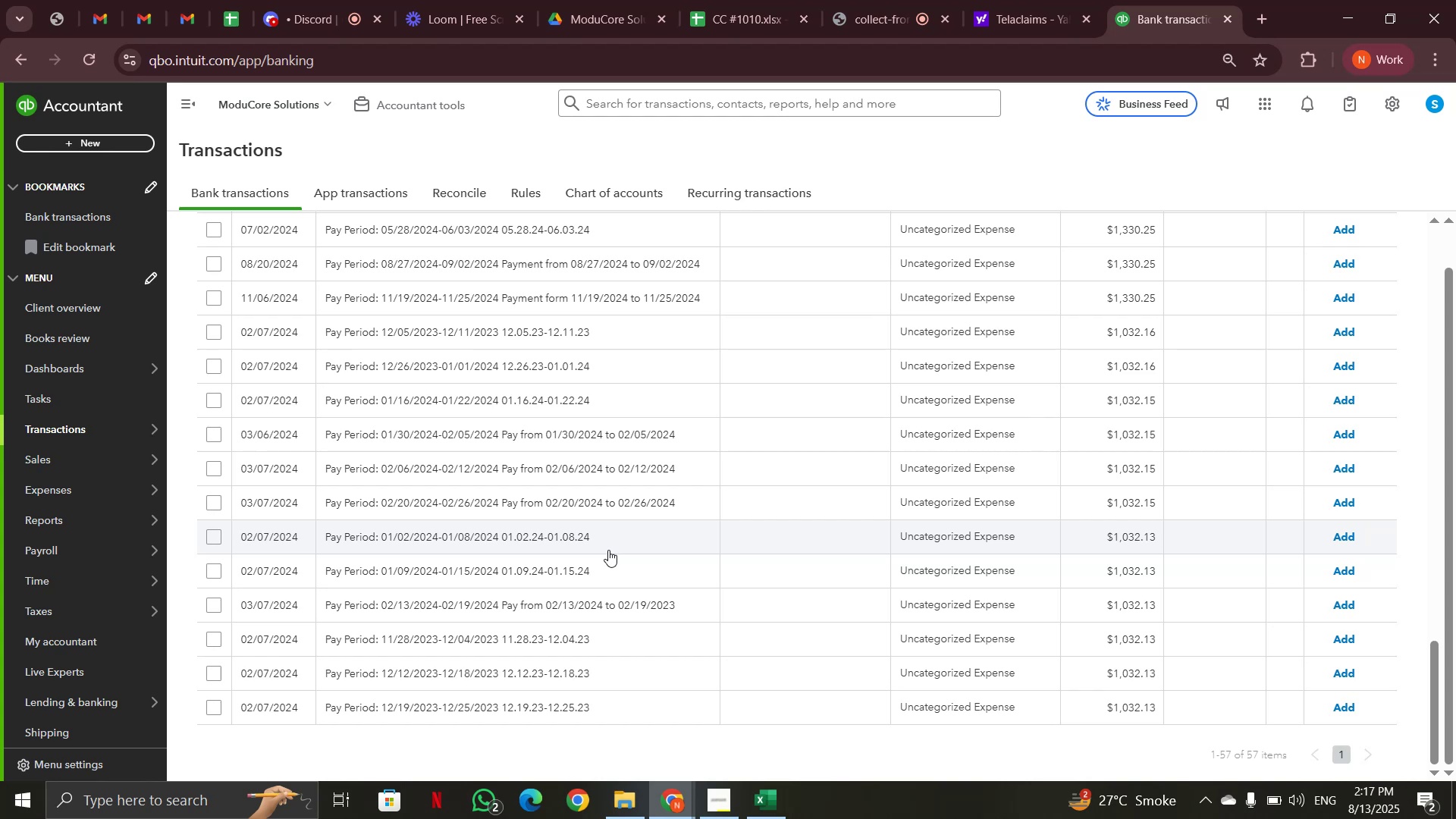 
wait(11.26)
 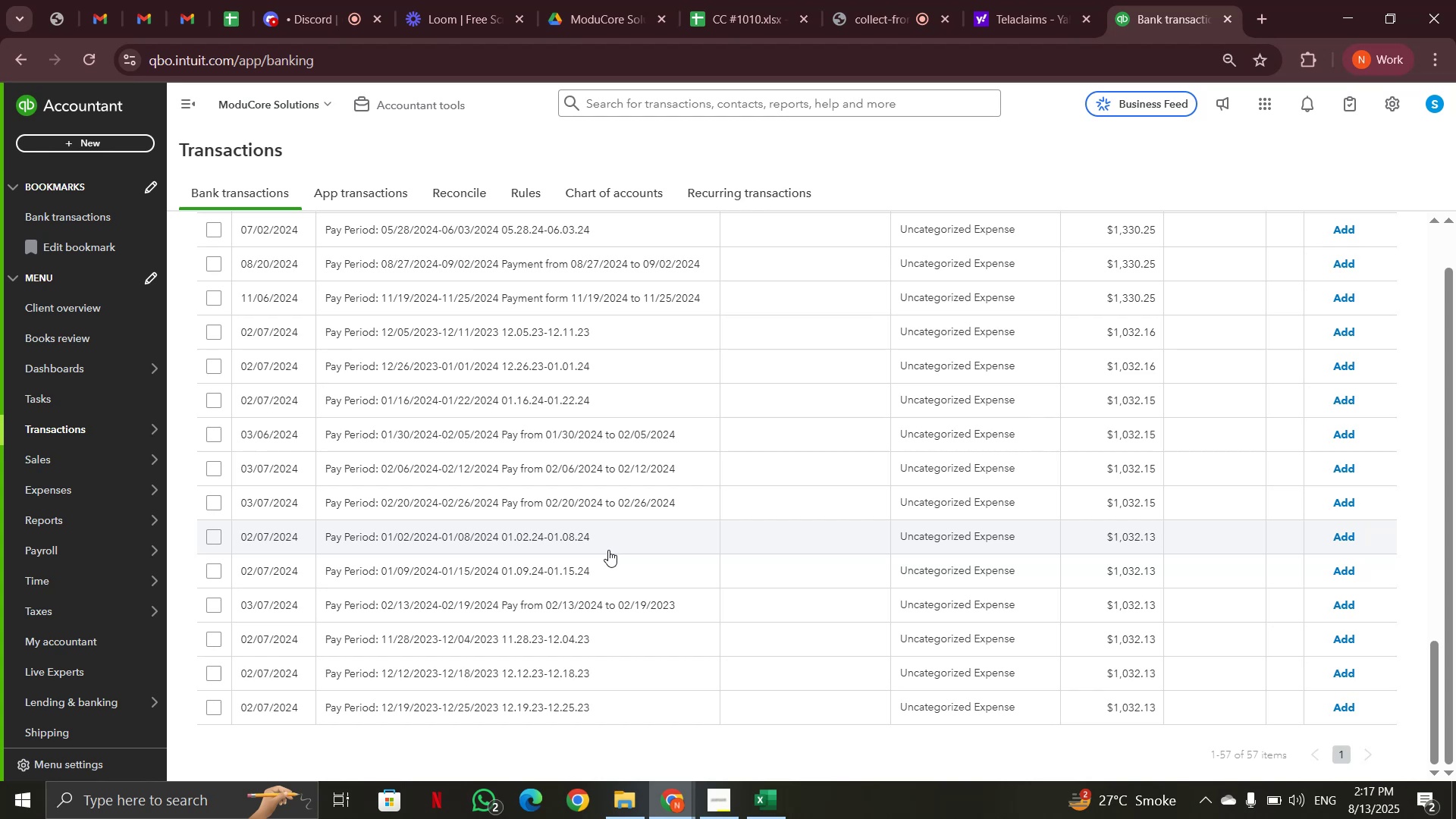 
scroll: coordinate [608, 550], scroll_direction: up, amount: 20.0
 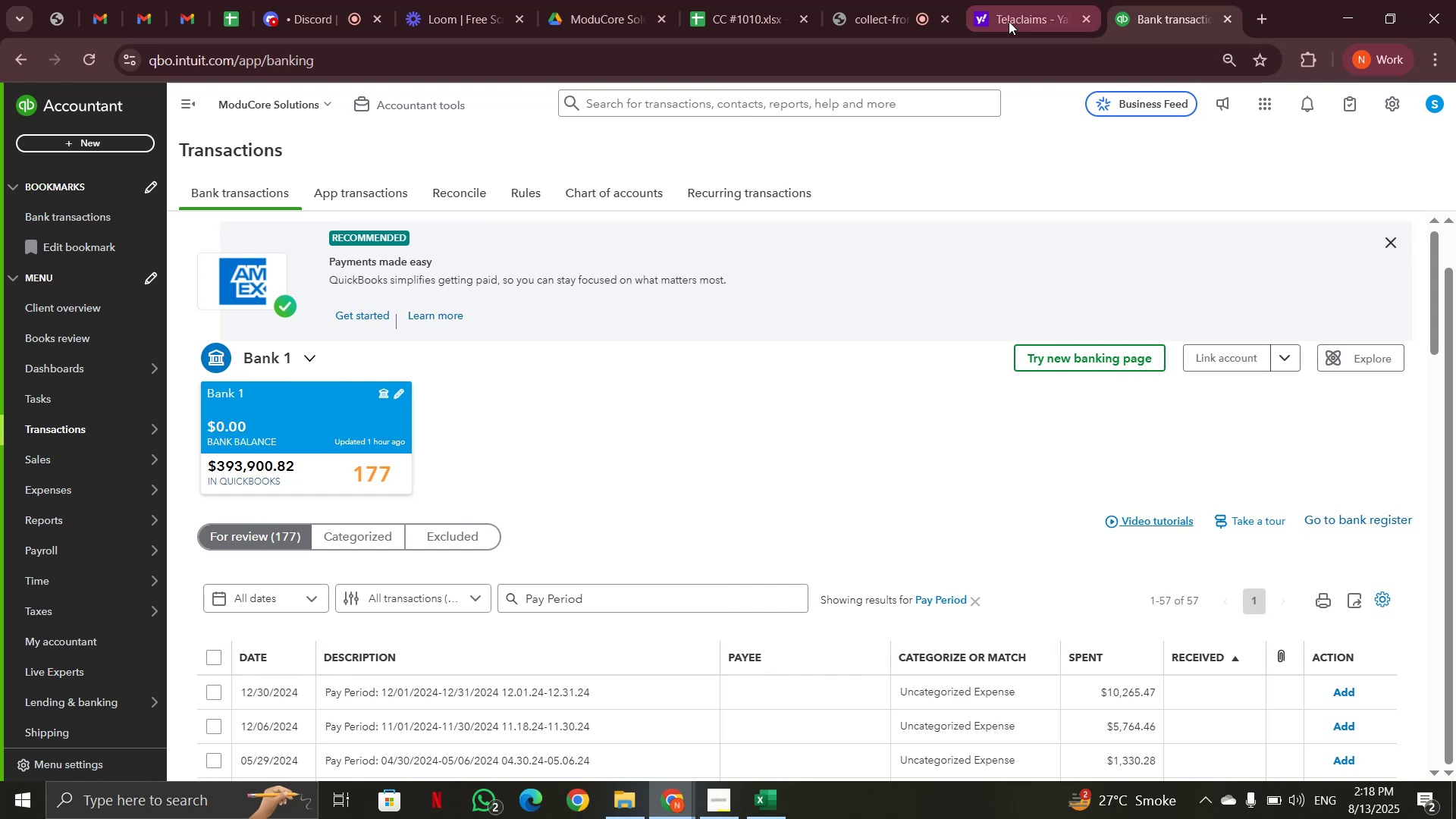 
wait(5.42)
 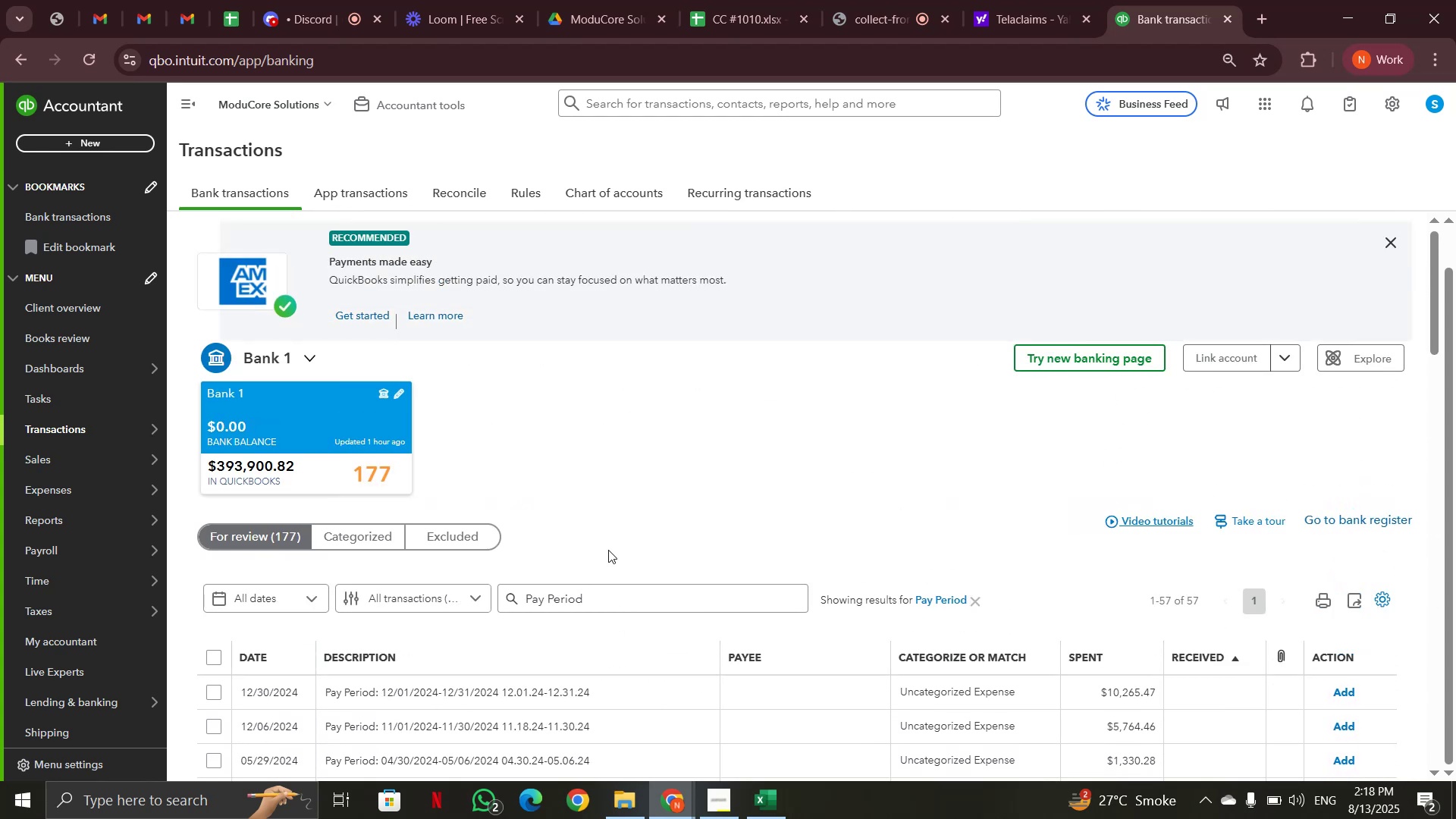 
left_click([1035, 22])
 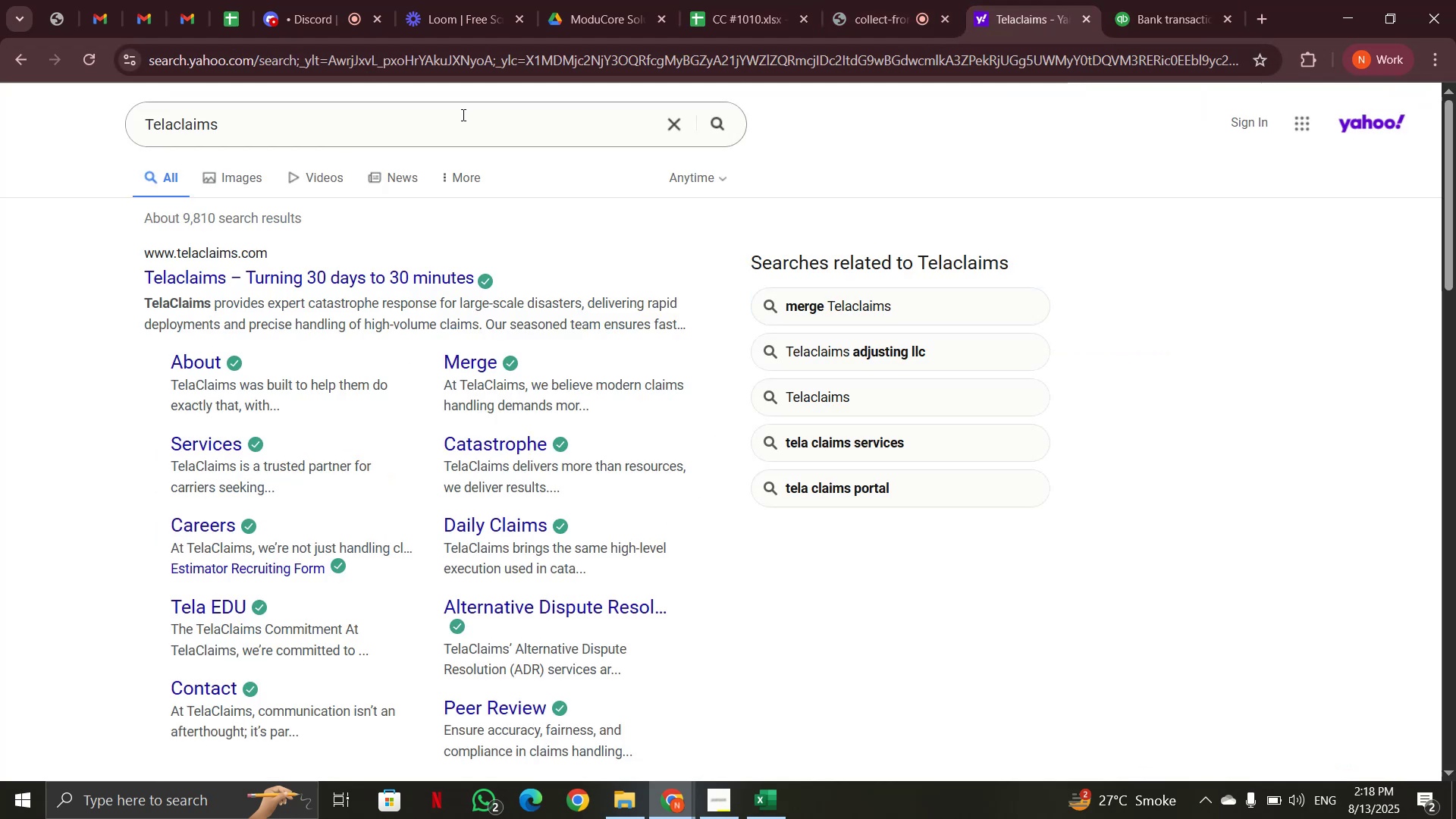 
left_click_drag(start_coordinate=[456, 127], to_coordinate=[140, 141])
 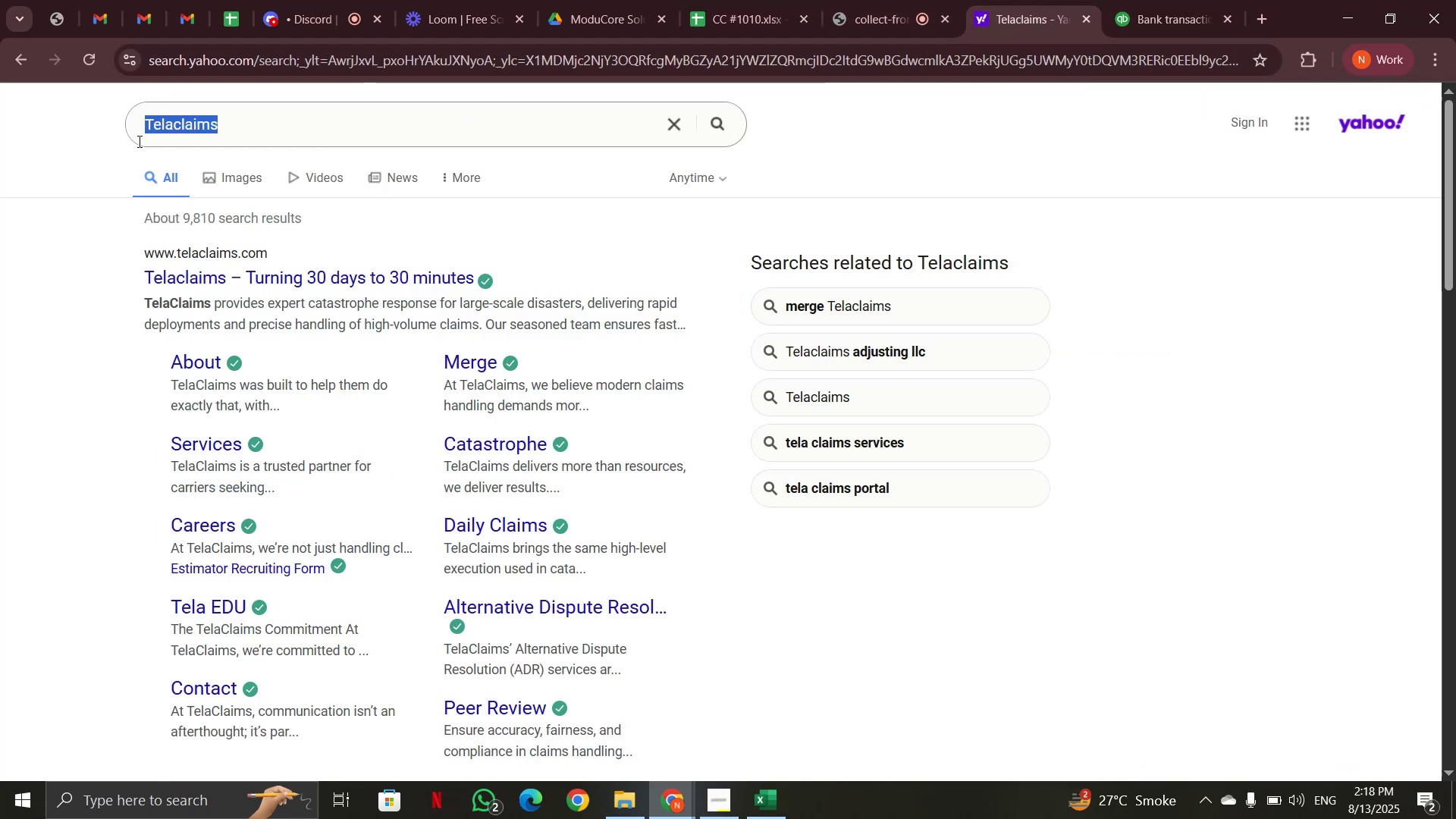 
key(Control+V)
 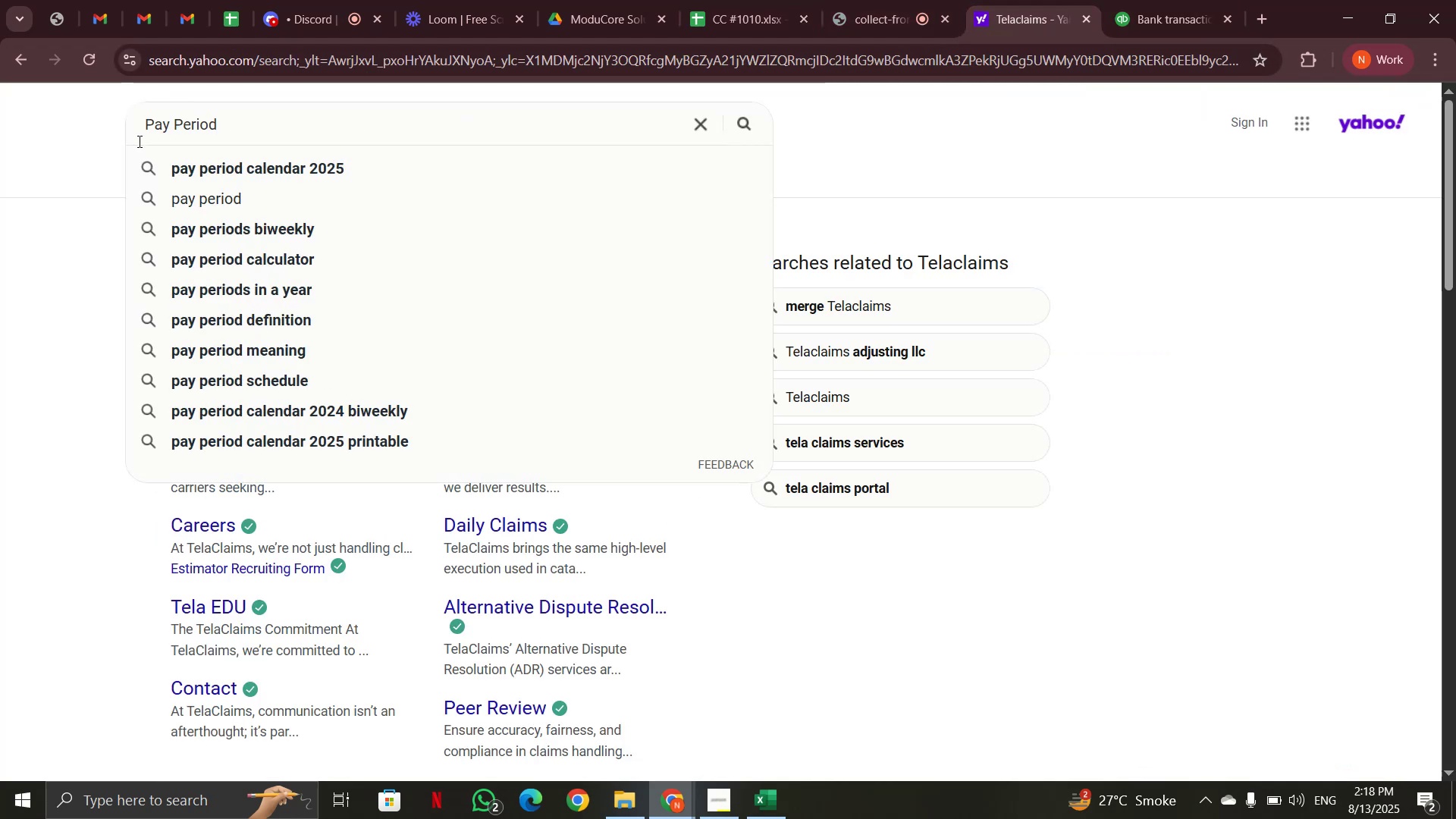 
key(Enter)
 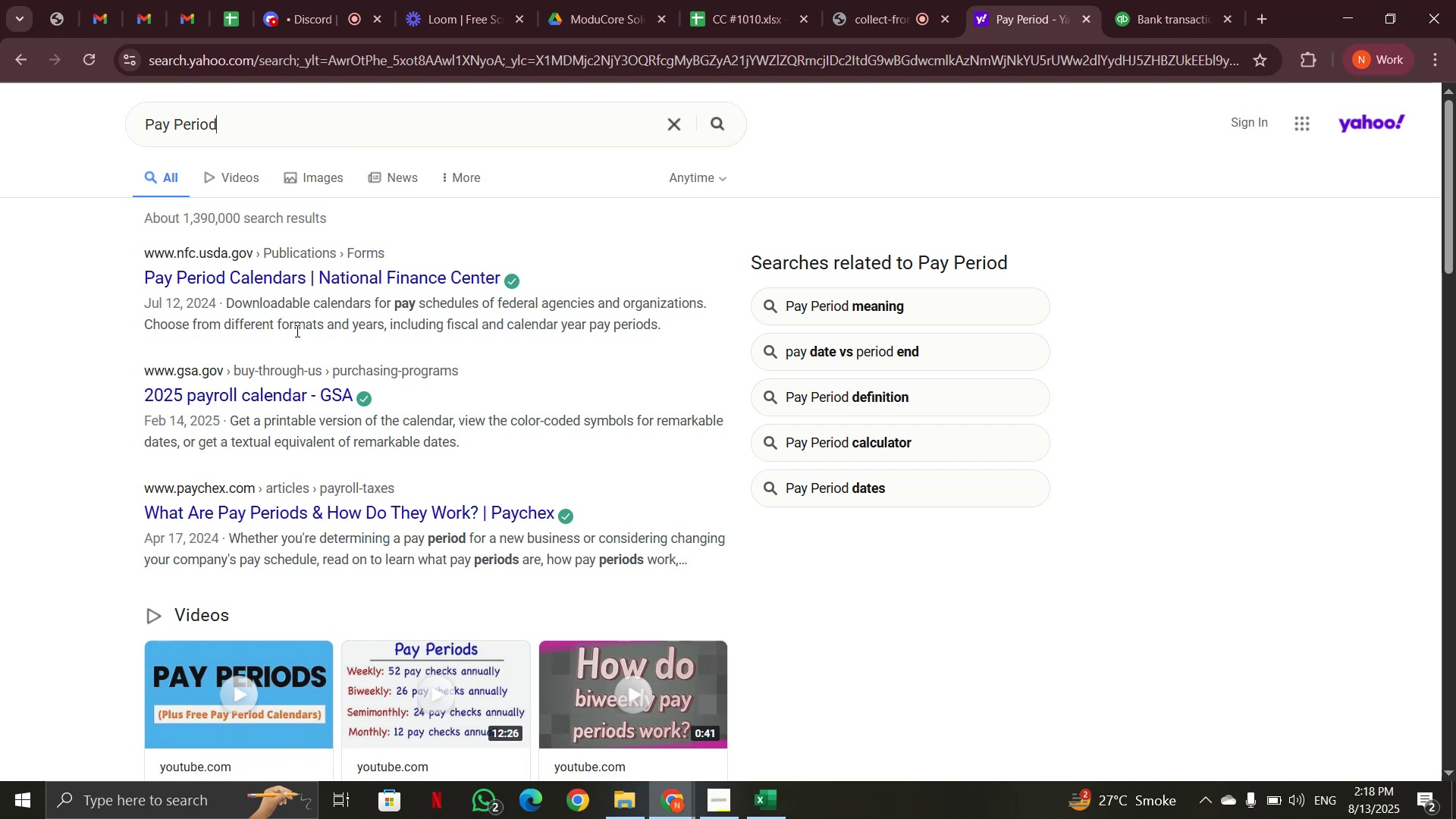 
wait(18.9)
 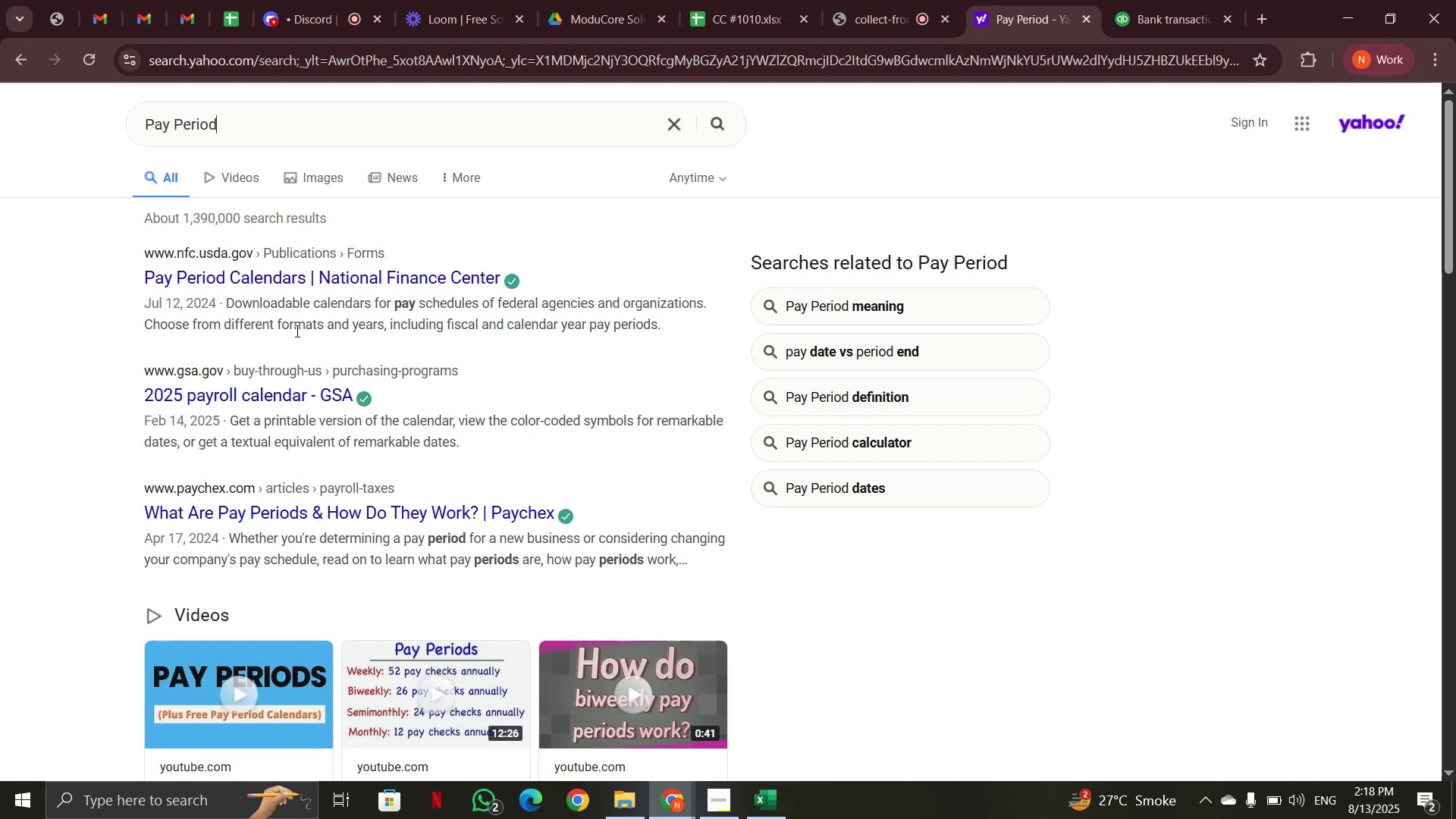 
scroll: coordinate [563, 460], scroll_direction: down, amount: 1.0
 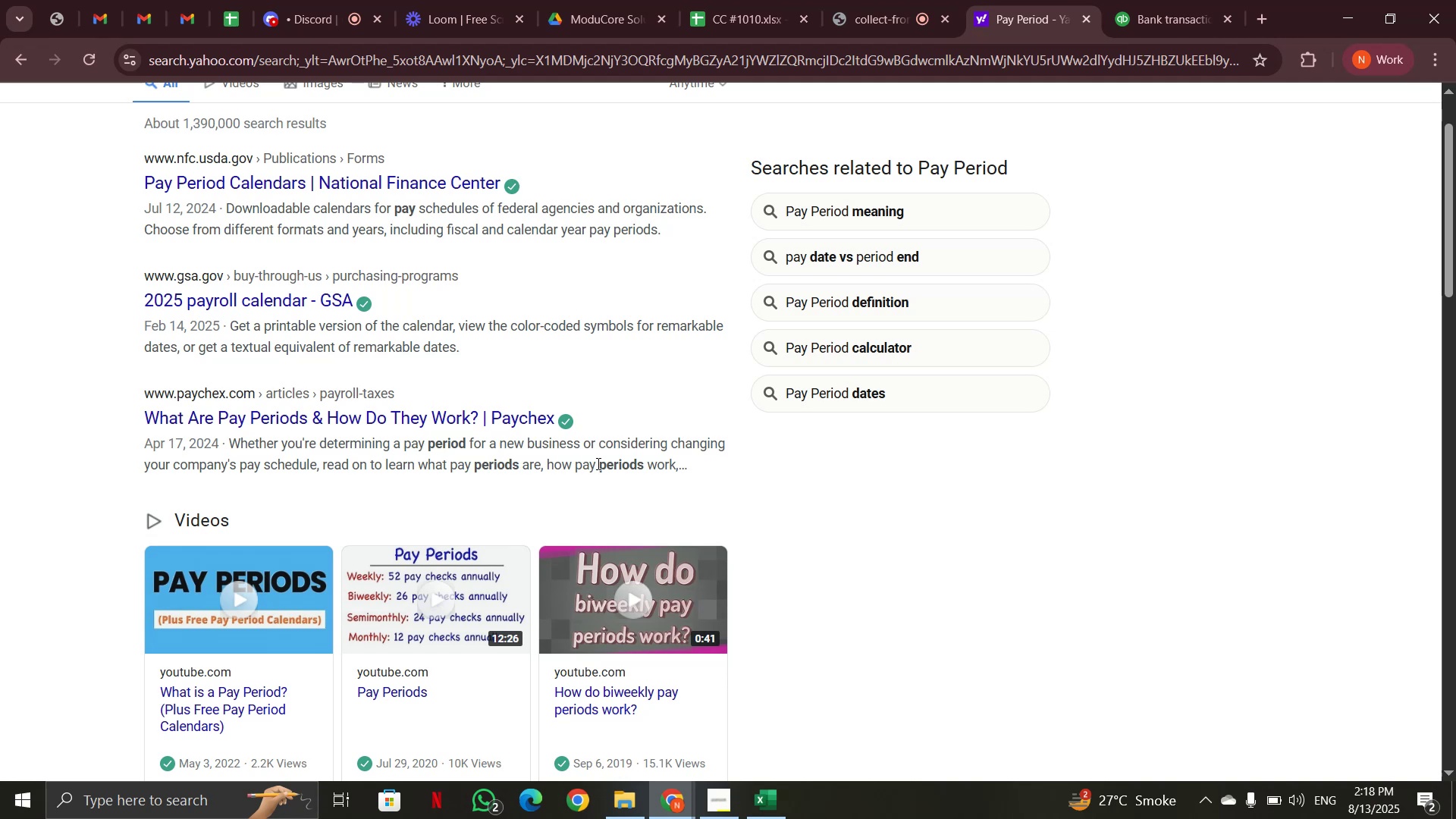 
wait(9.42)
 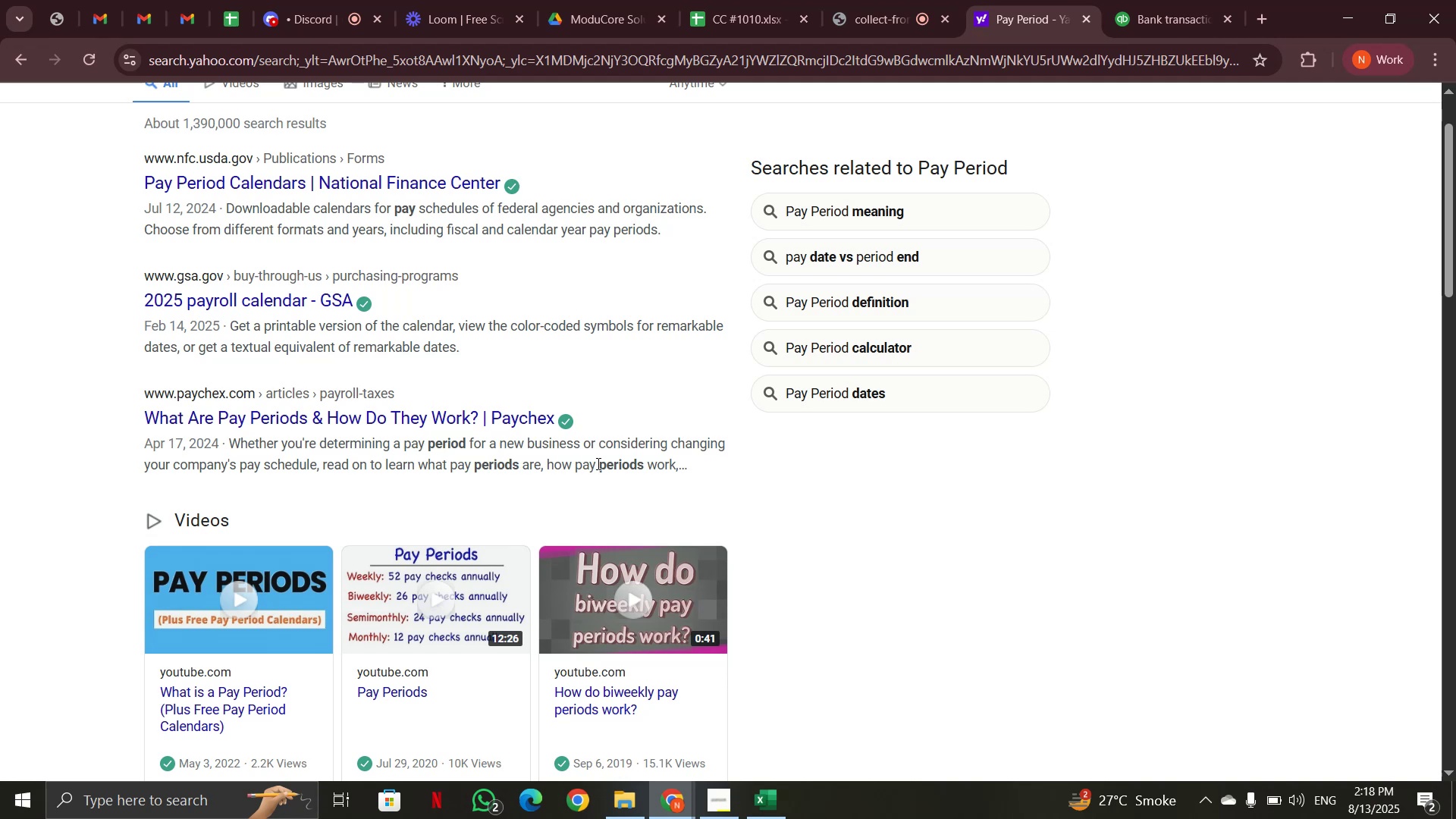 
scroll: coordinate [770, 432], scroll_direction: down, amount: 3.0
 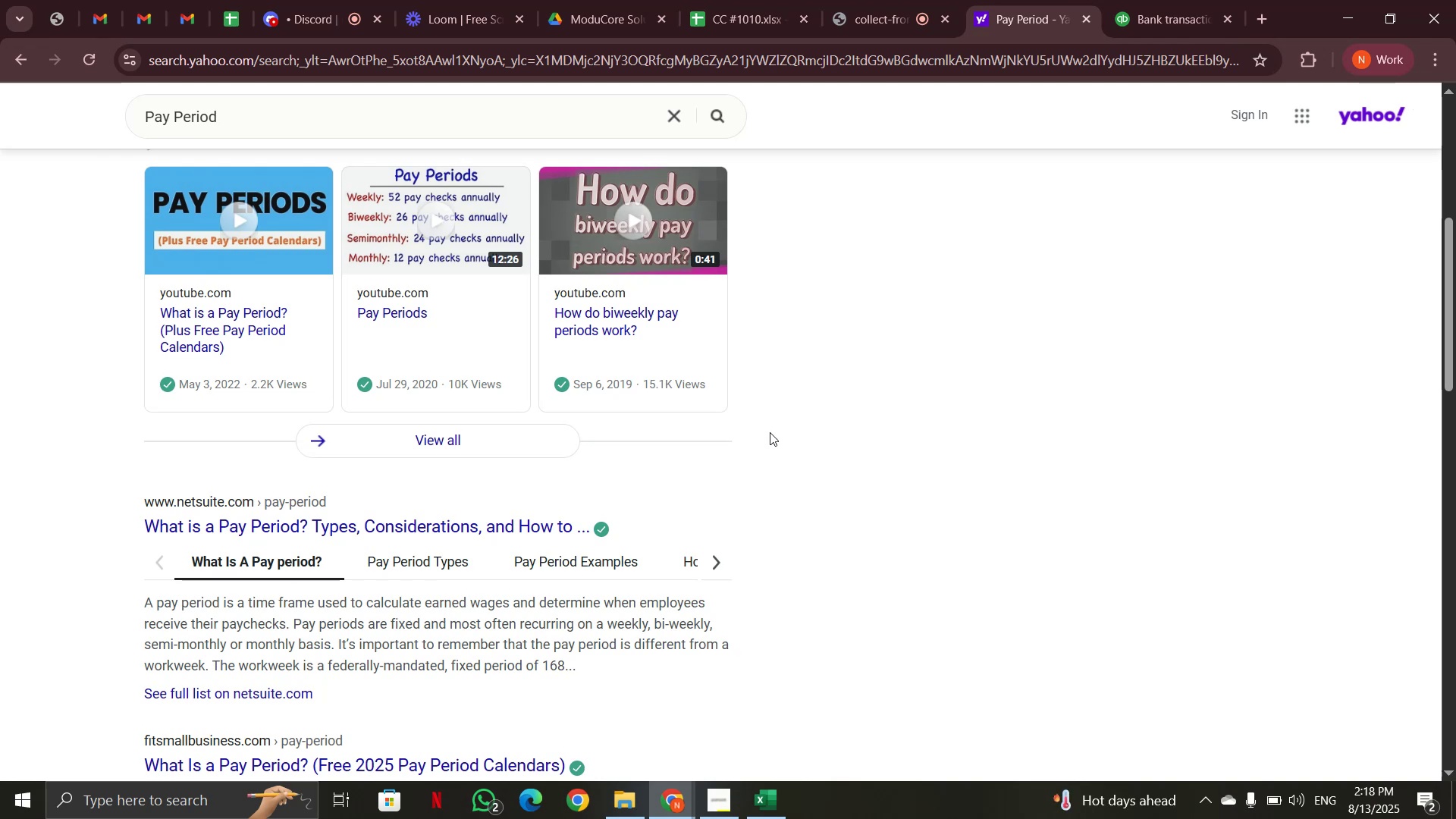 
wait(16.75)
 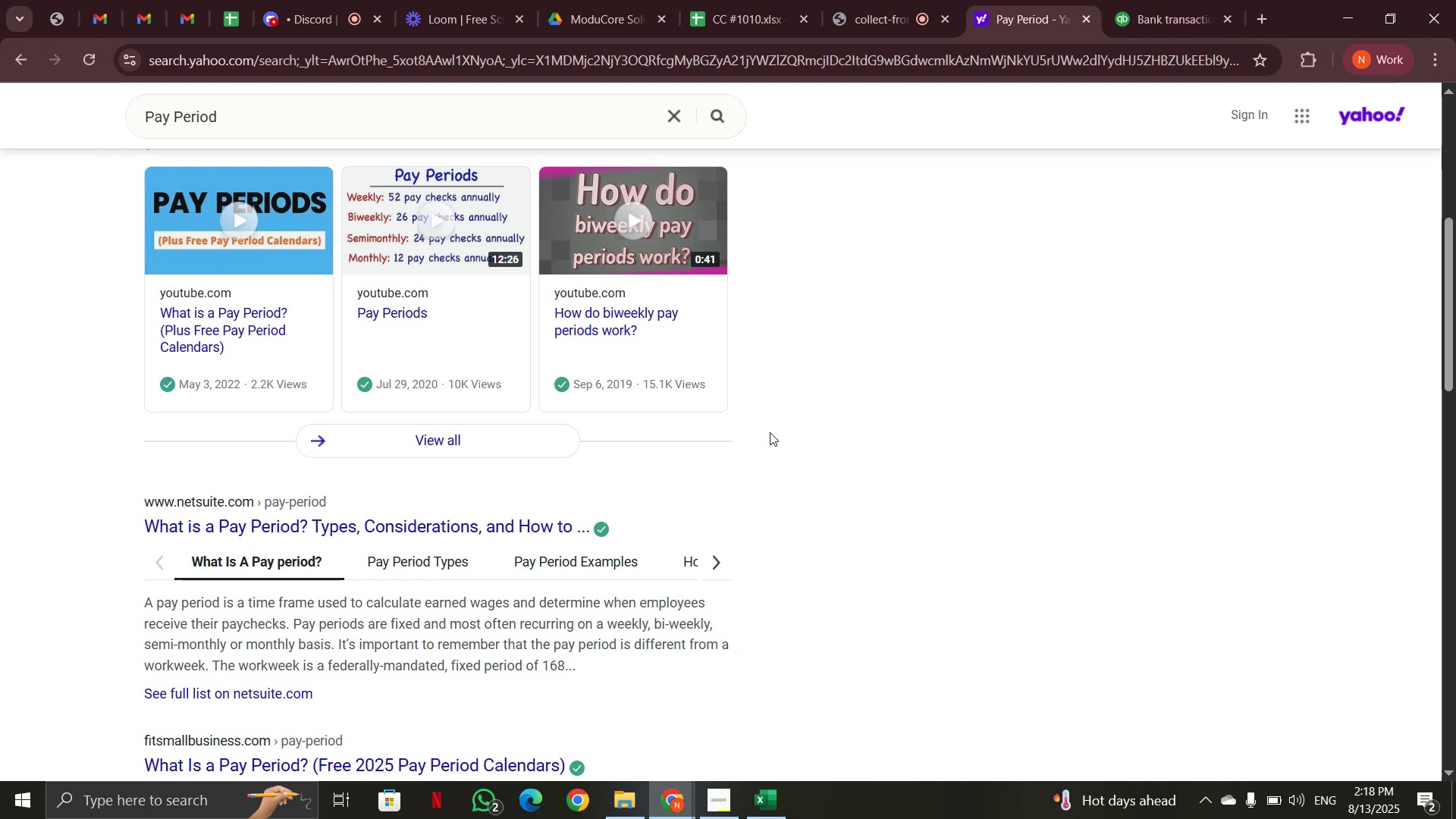 
scroll: coordinate [607, 668], scroll_direction: down, amount: 1.0
 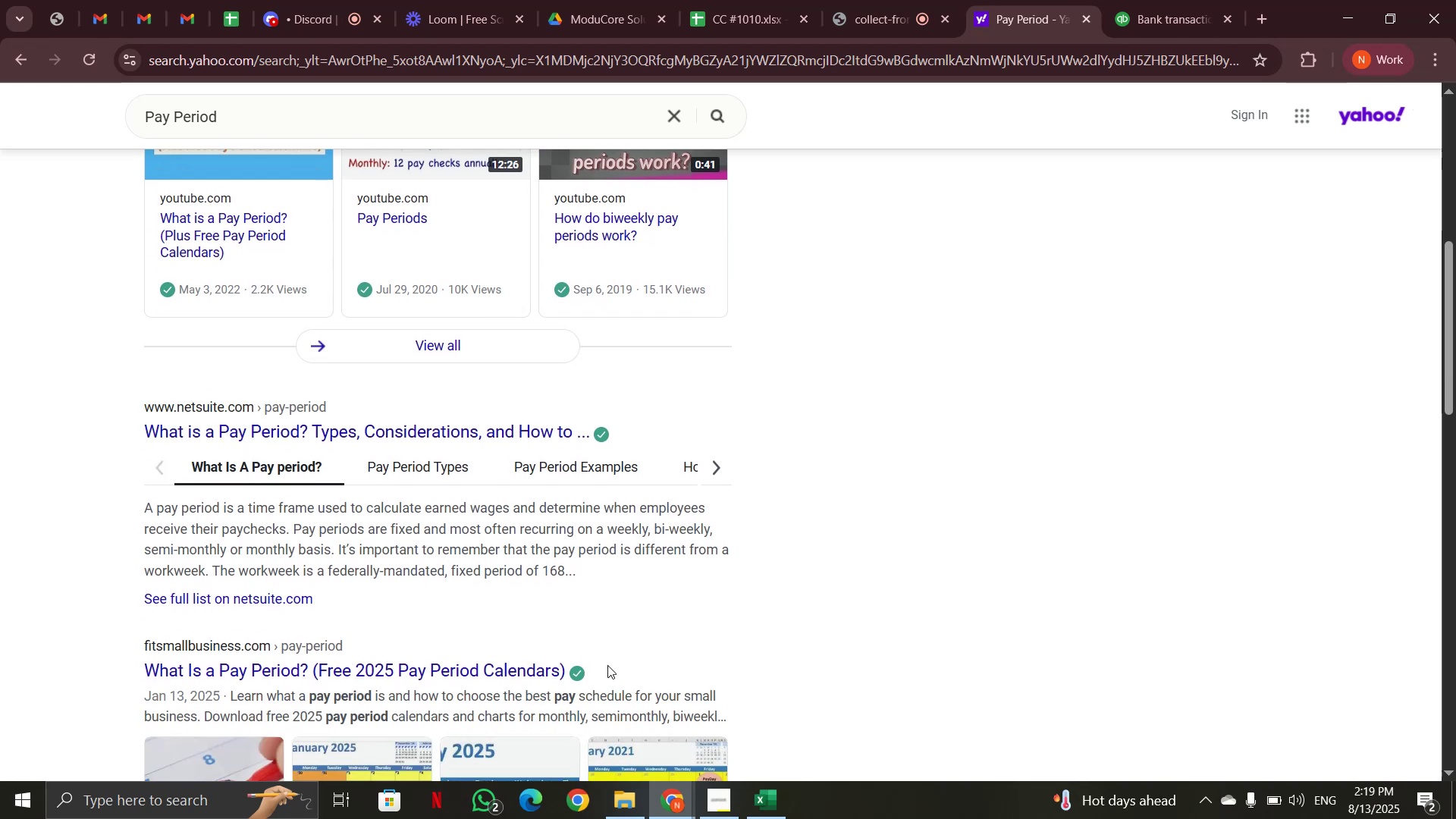 
wait(5.88)
 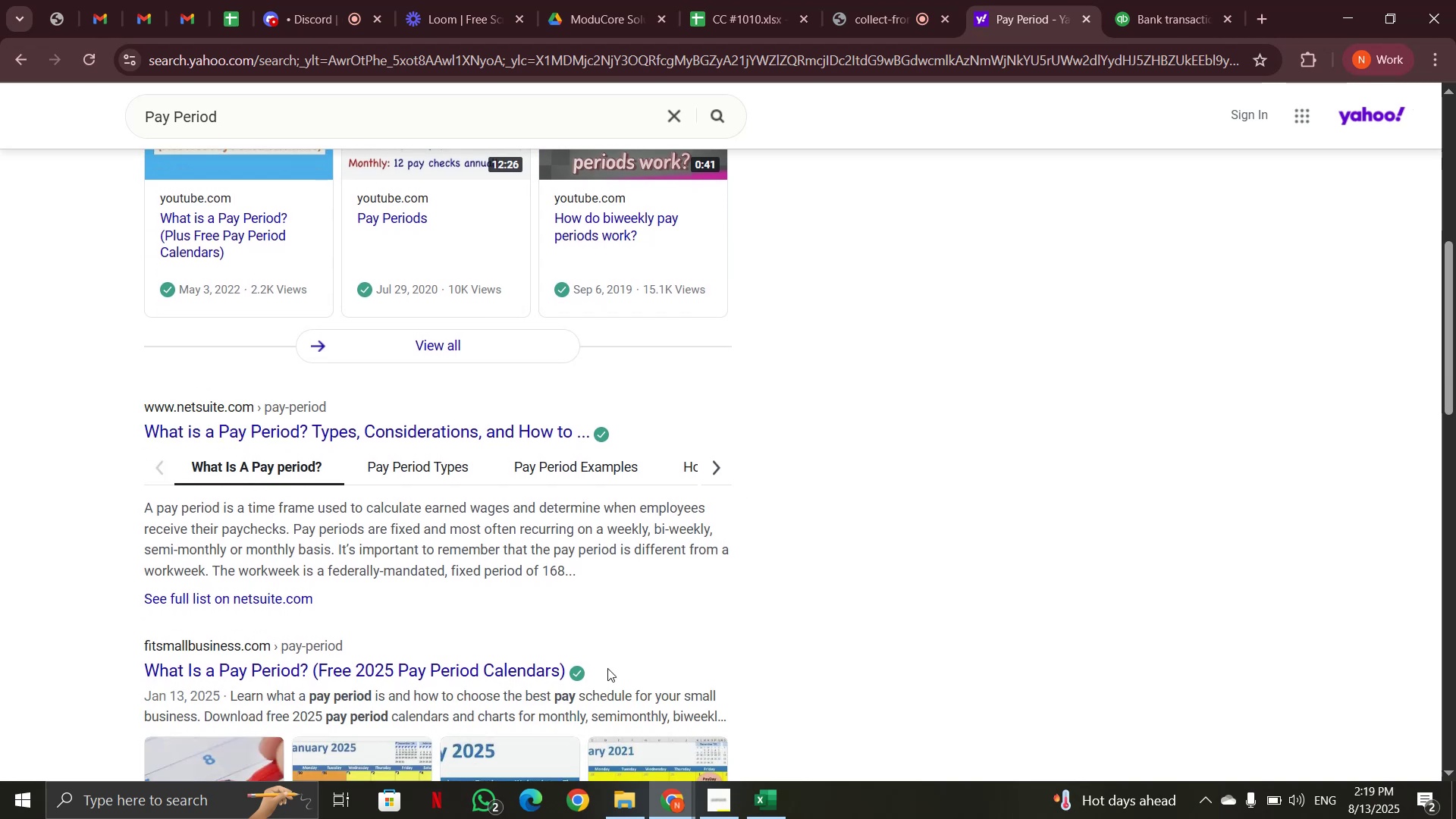 
scroll: coordinate [616, 650], scroll_direction: down, amount: 2.0
 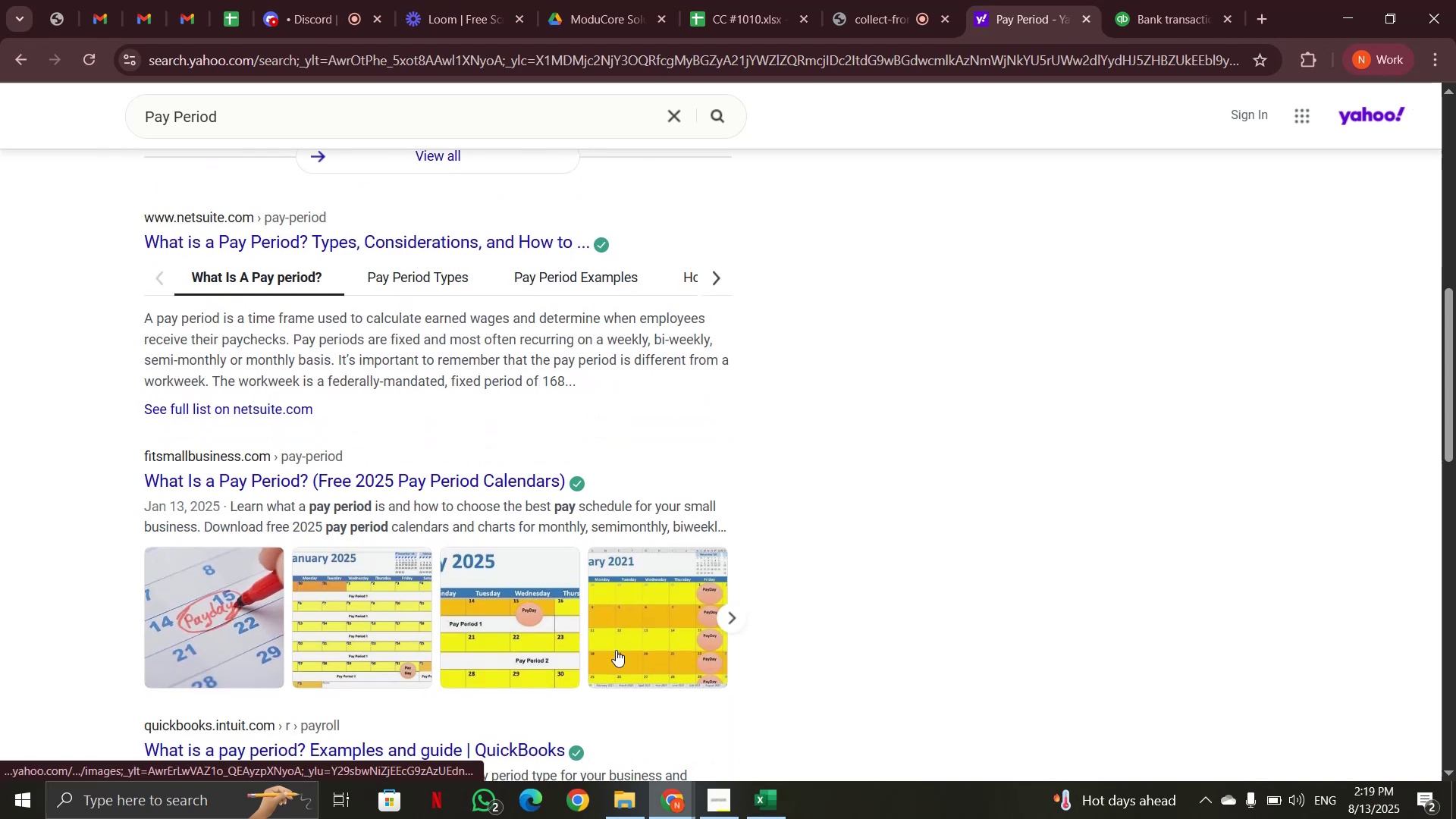 
scroll: coordinate [616, 650], scroll_direction: up, amount: 8.0
 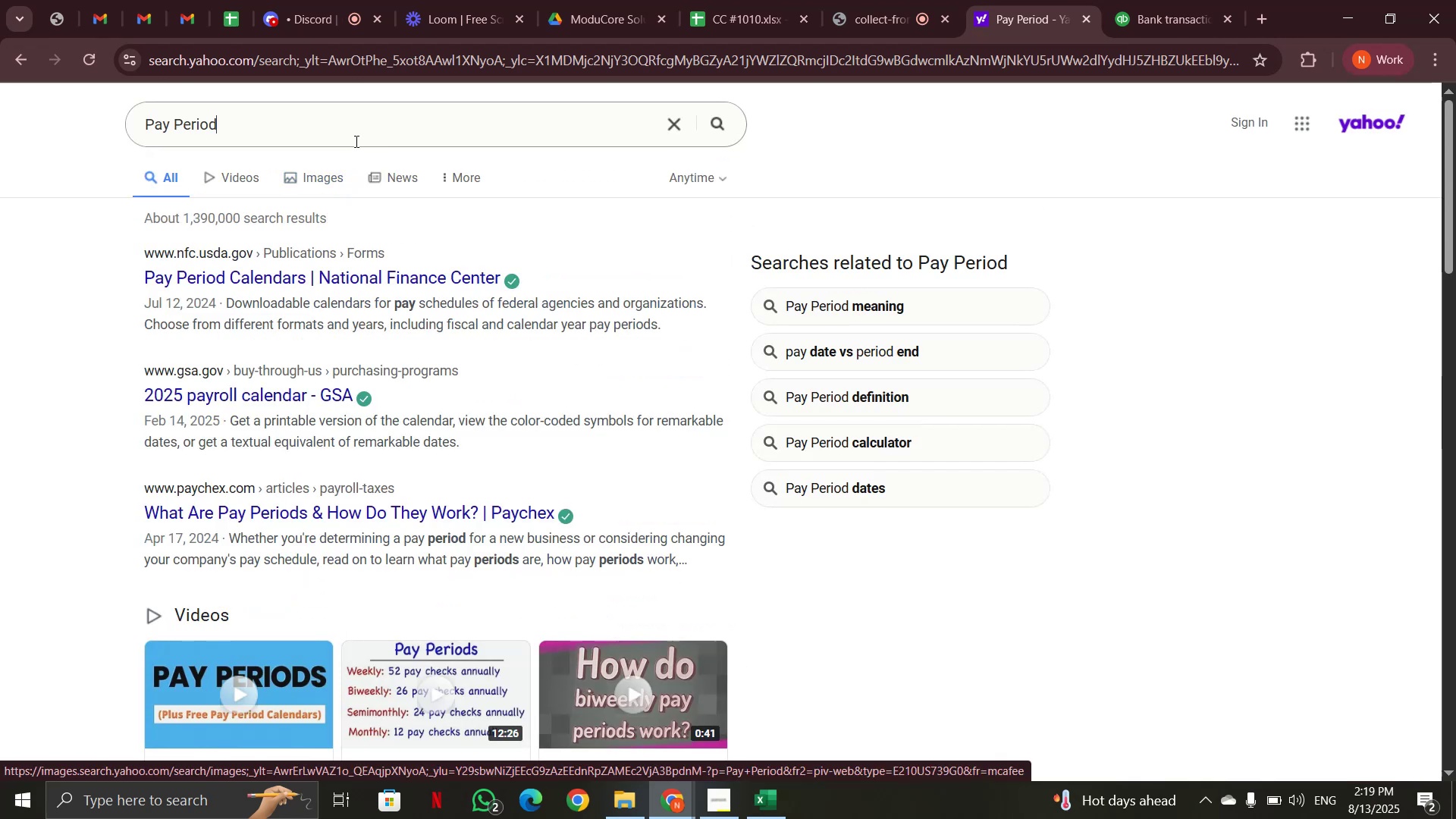 
left_click([356, 136])
 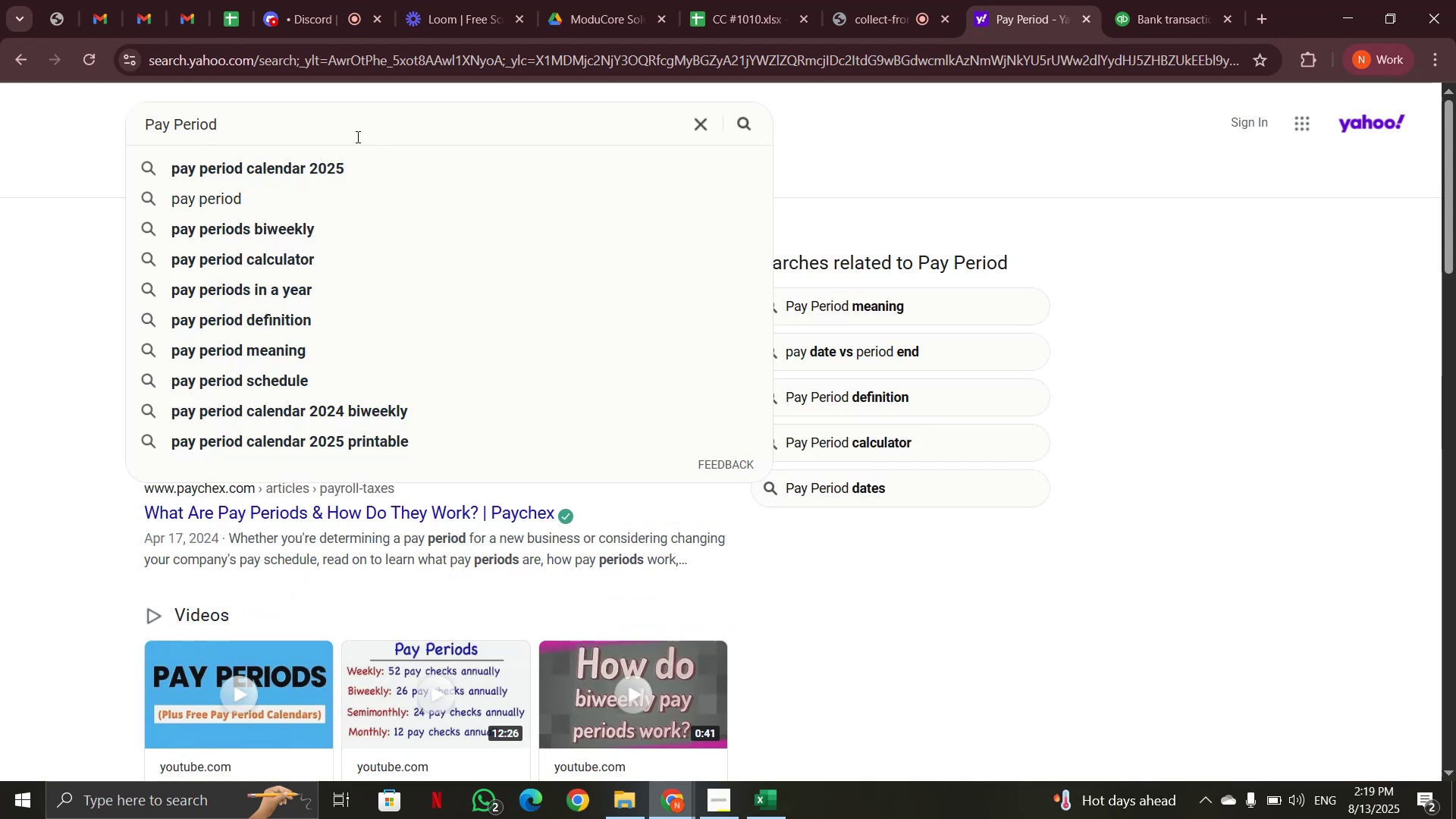 
type( is it a suns)
key(Backspace)
key(Backspace)
type(bscri)
 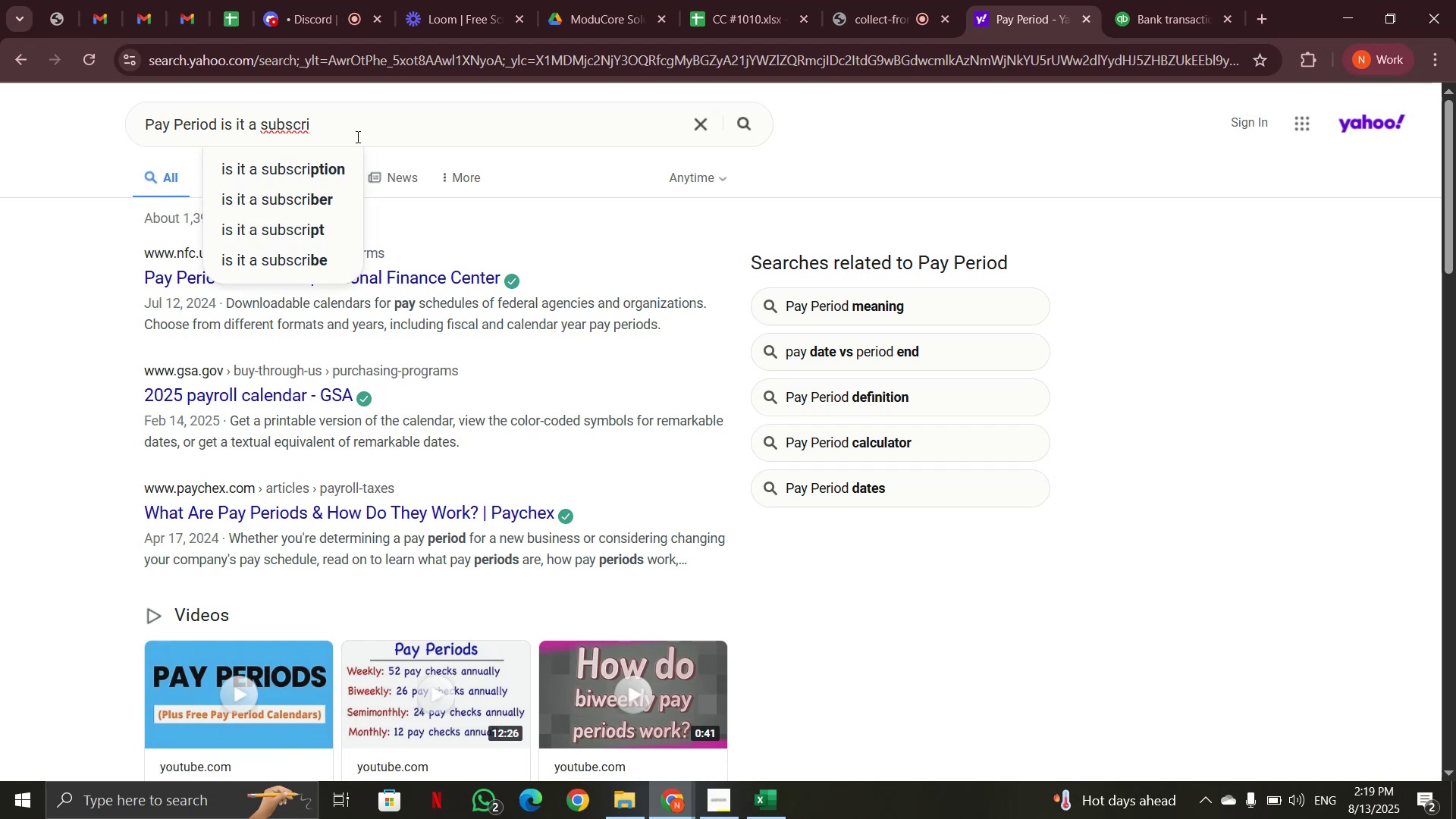 
left_click([322, 179])
 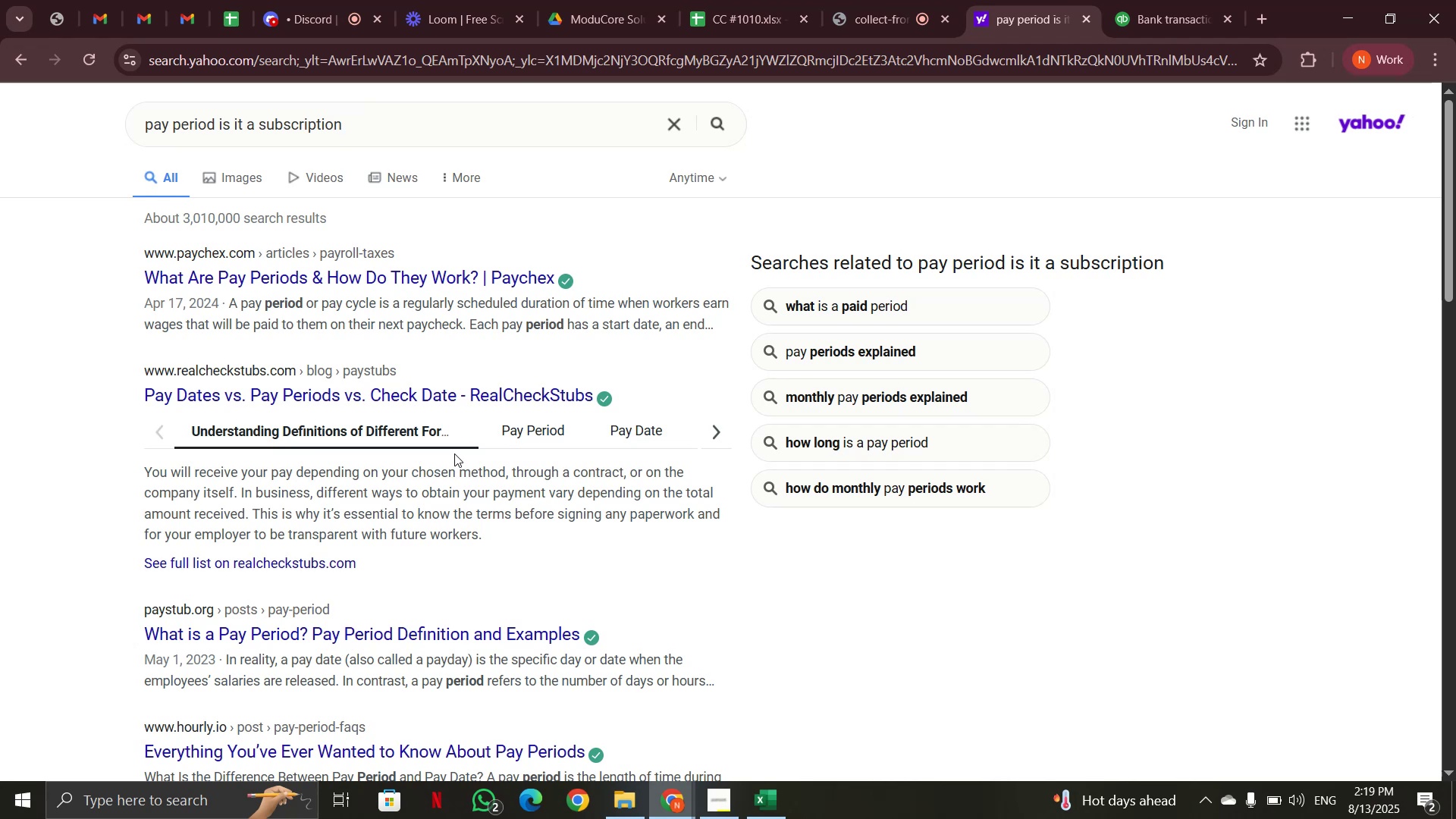 
wait(9.24)
 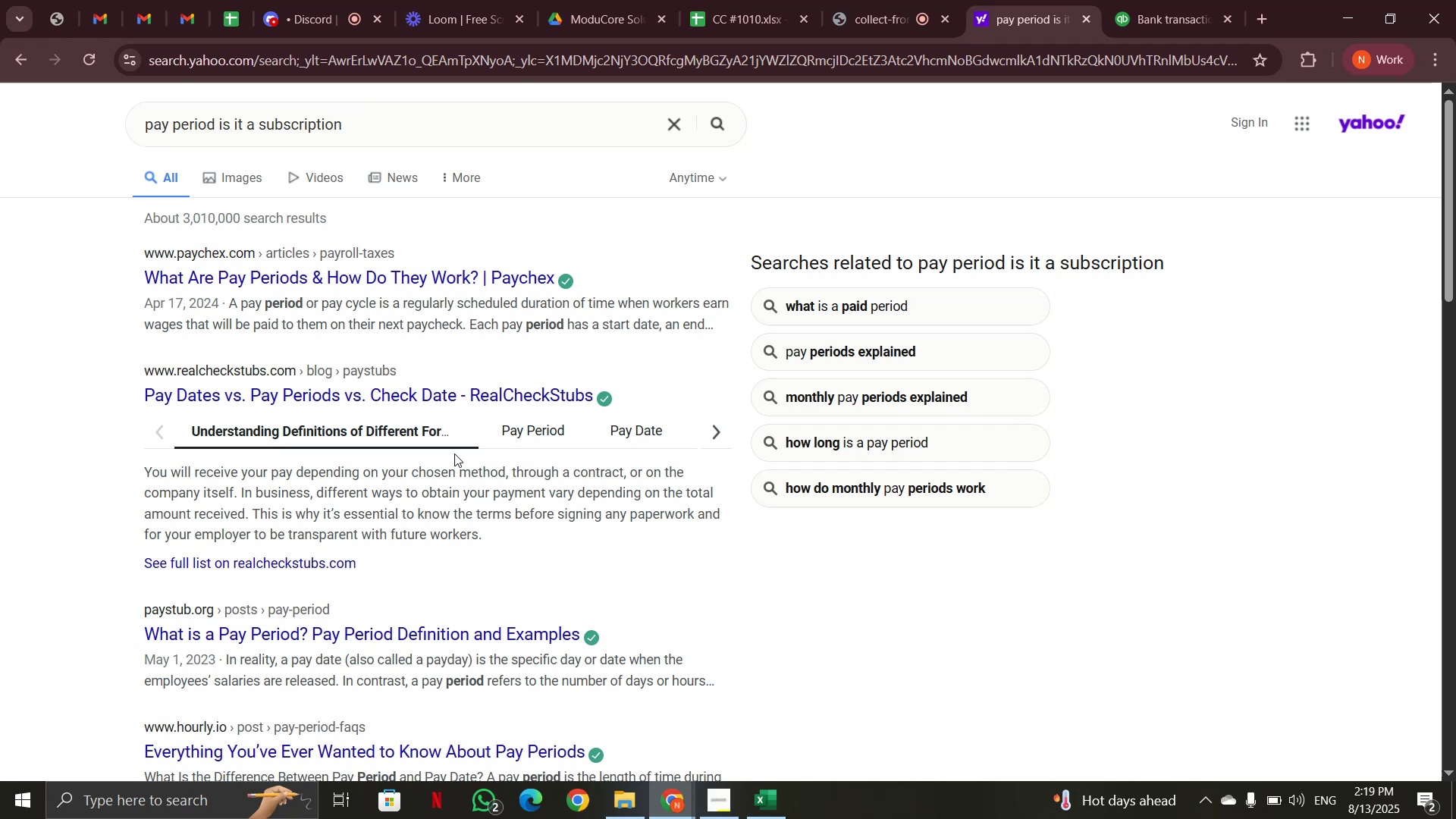 
scroll: coordinate [444, 495], scroll_direction: down, amount: 1.0
 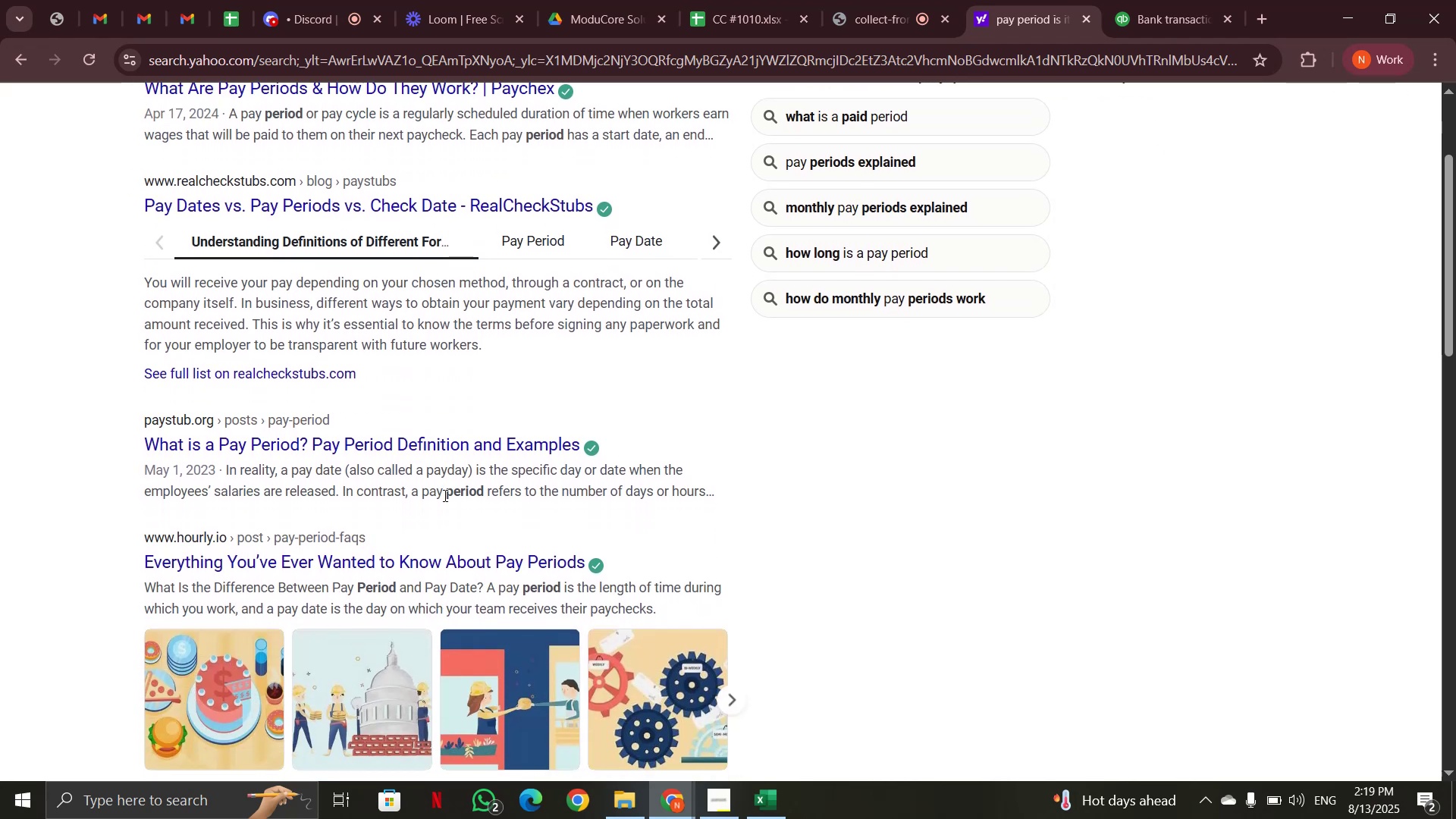 
scroll: coordinate [444, 495], scroll_direction: up, amount: 3.0
 